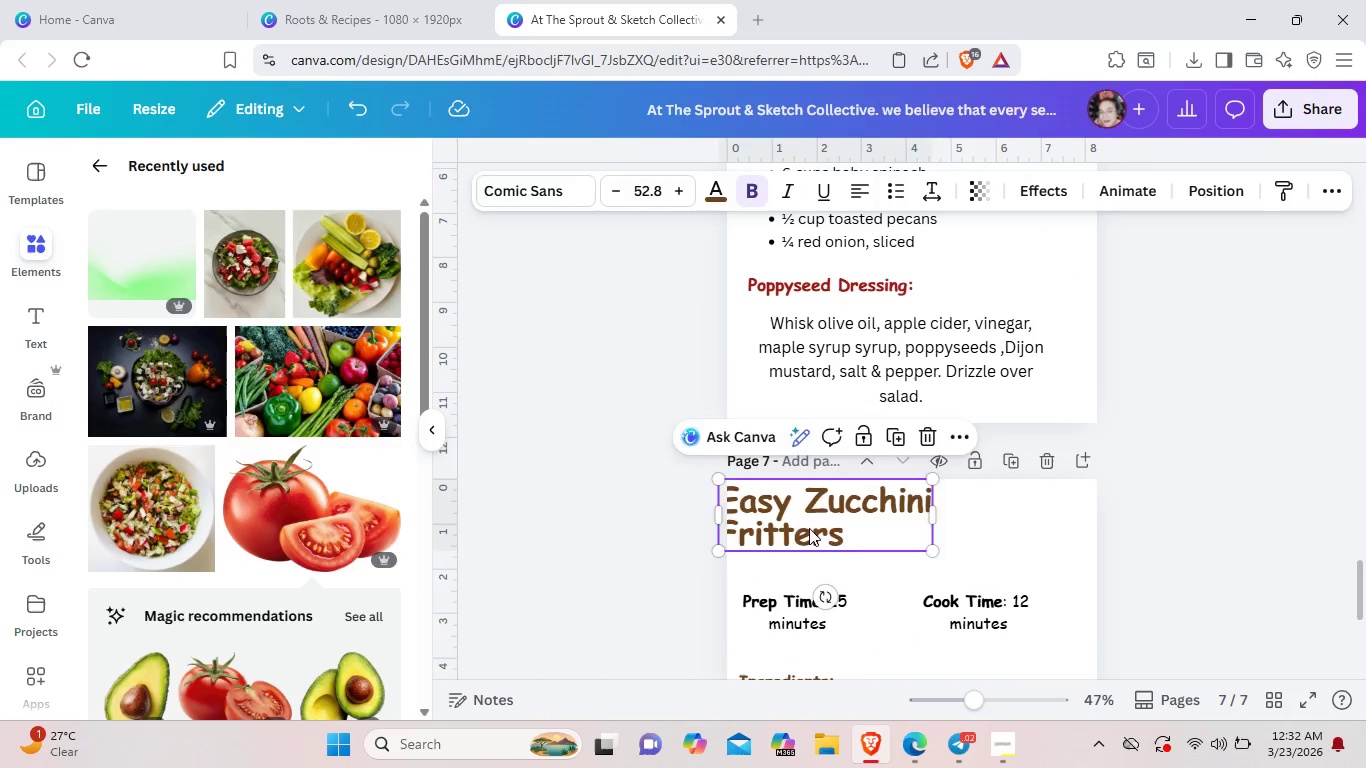 
left_click_drag(start_coordinate=[791, 521], to_coordinate=[819, 533])
 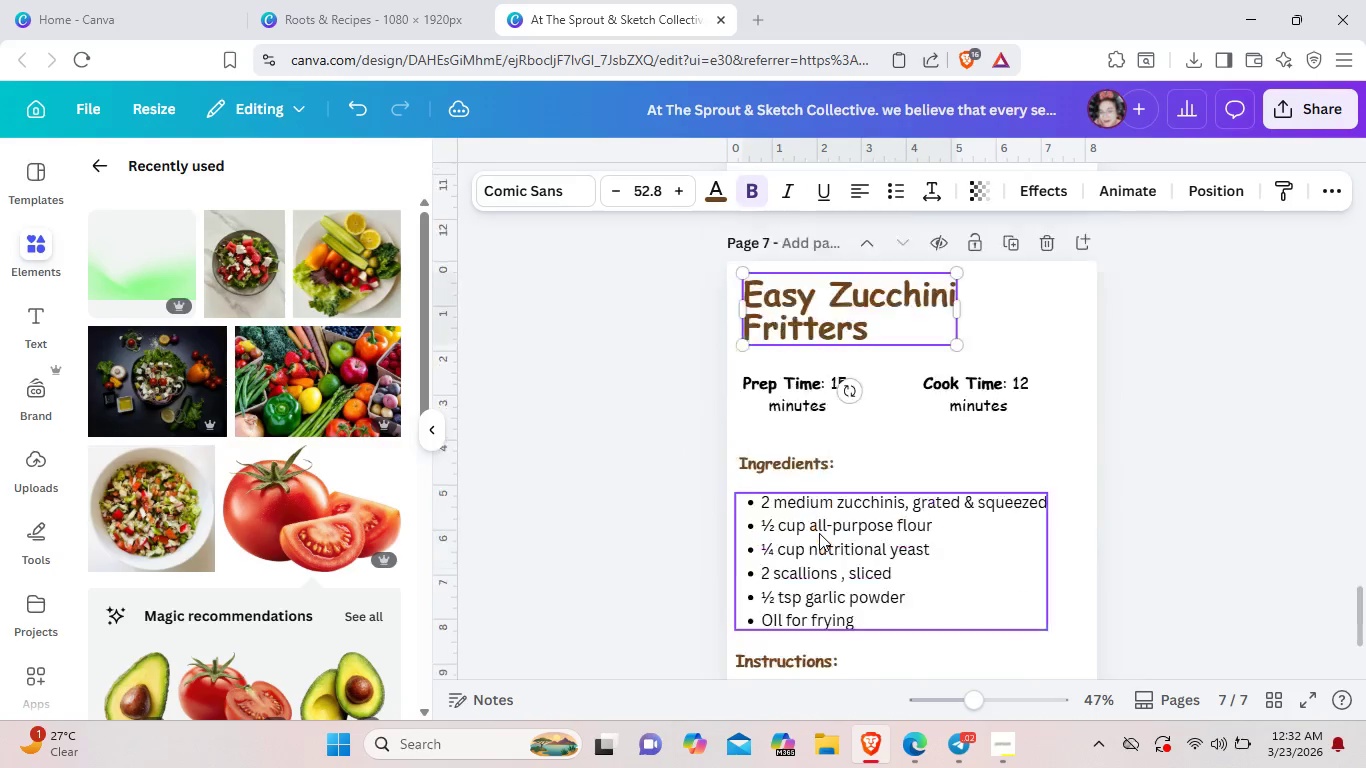 
scroll: coordinate [819, 533], scroll_direction: down, amount: 2.0
 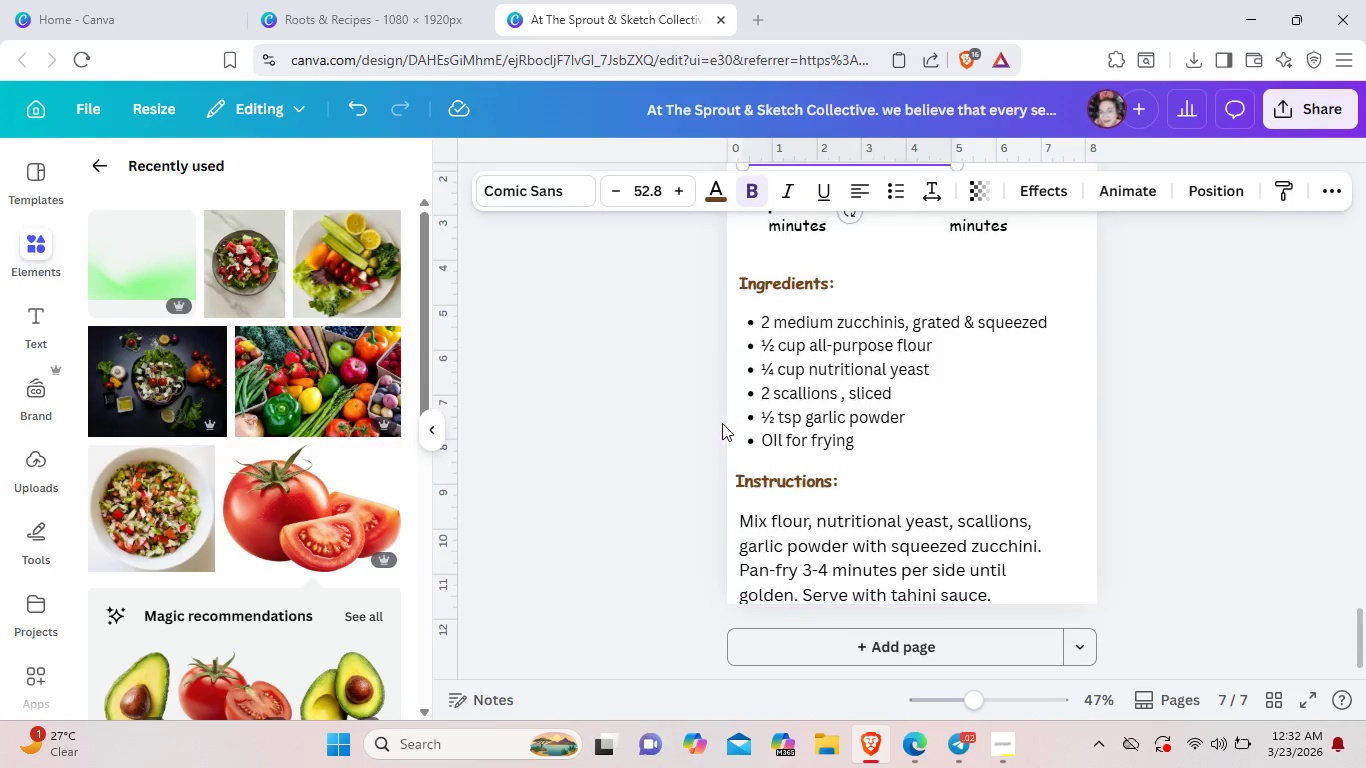 
scroll: coordinate [722, 423], scroll_direction: up, amount: 1.0
 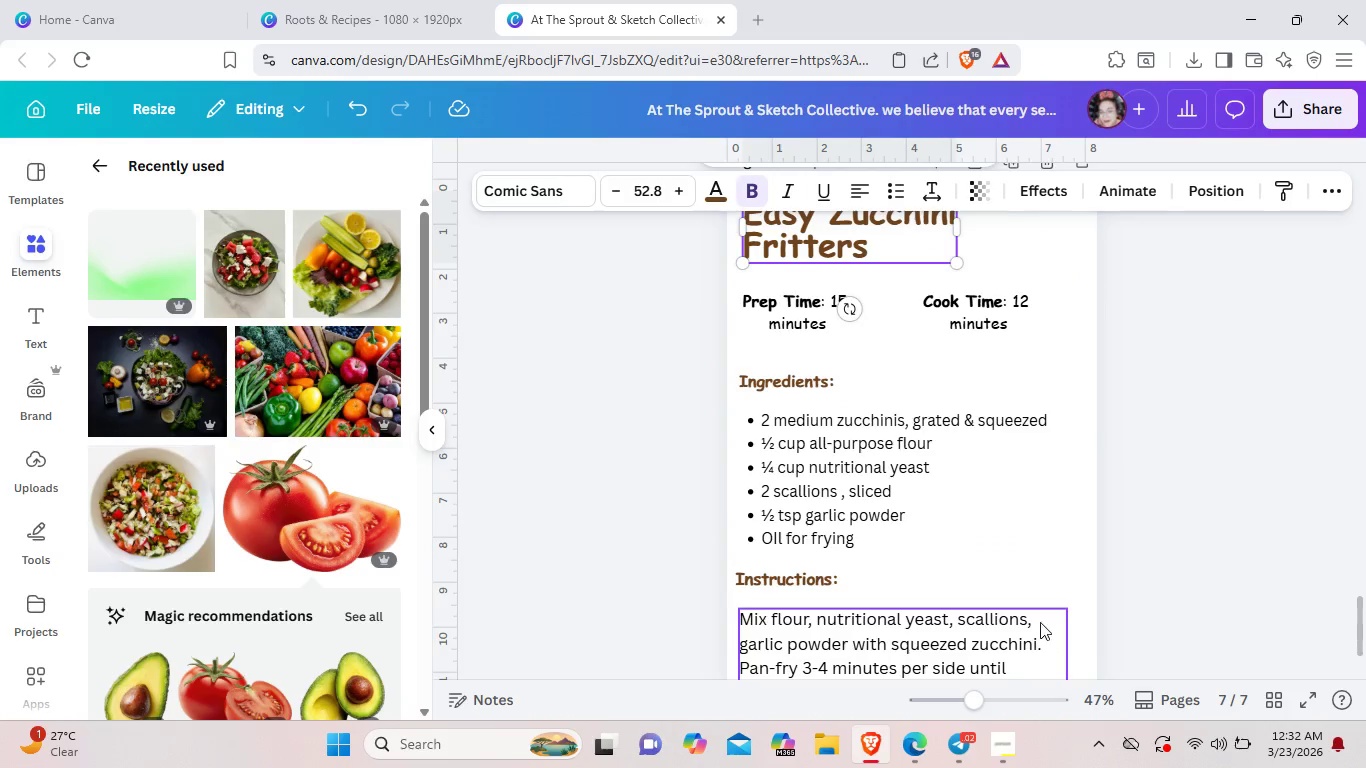 
scroll: coordinate [1040, 619], scroll_direction: down, amount: 1.0
 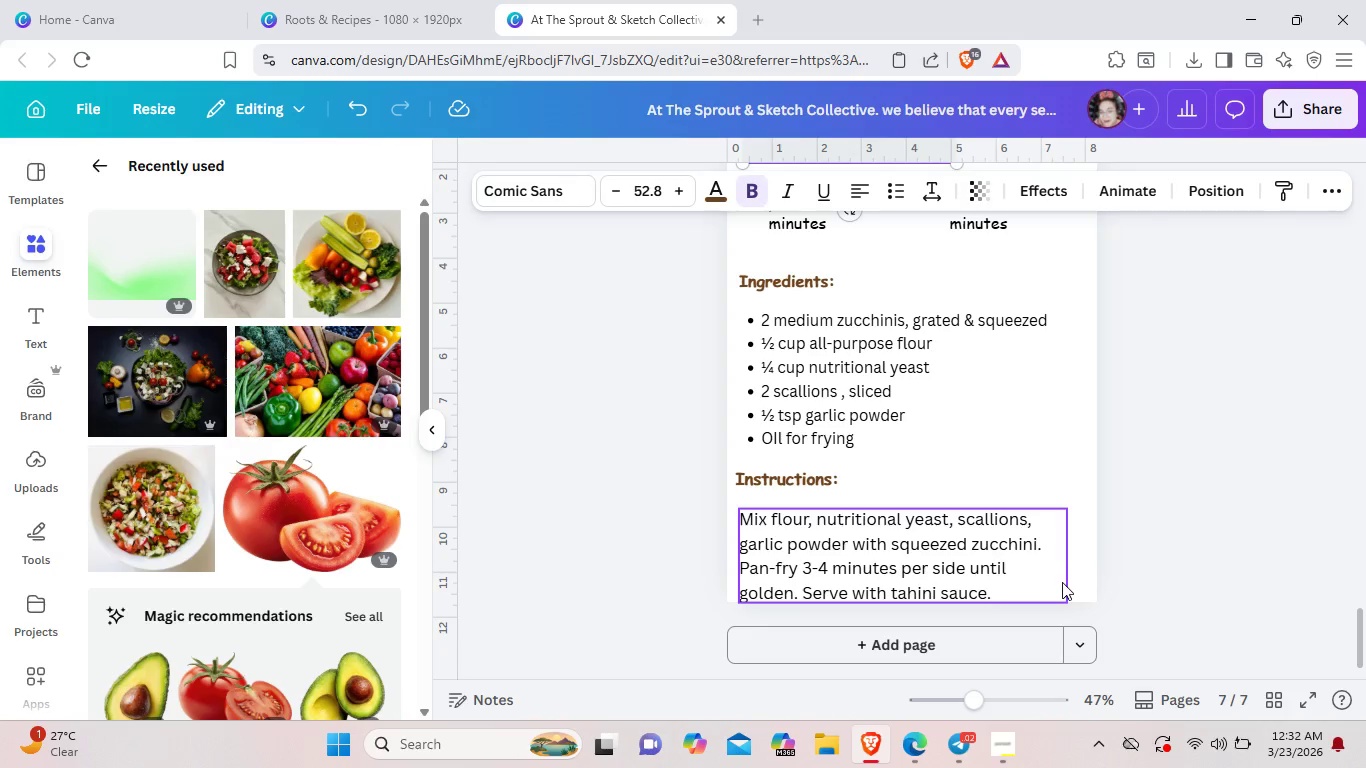 
scroll: coordinate [1072, 585], scroll_direction: up, amount: 1.0
 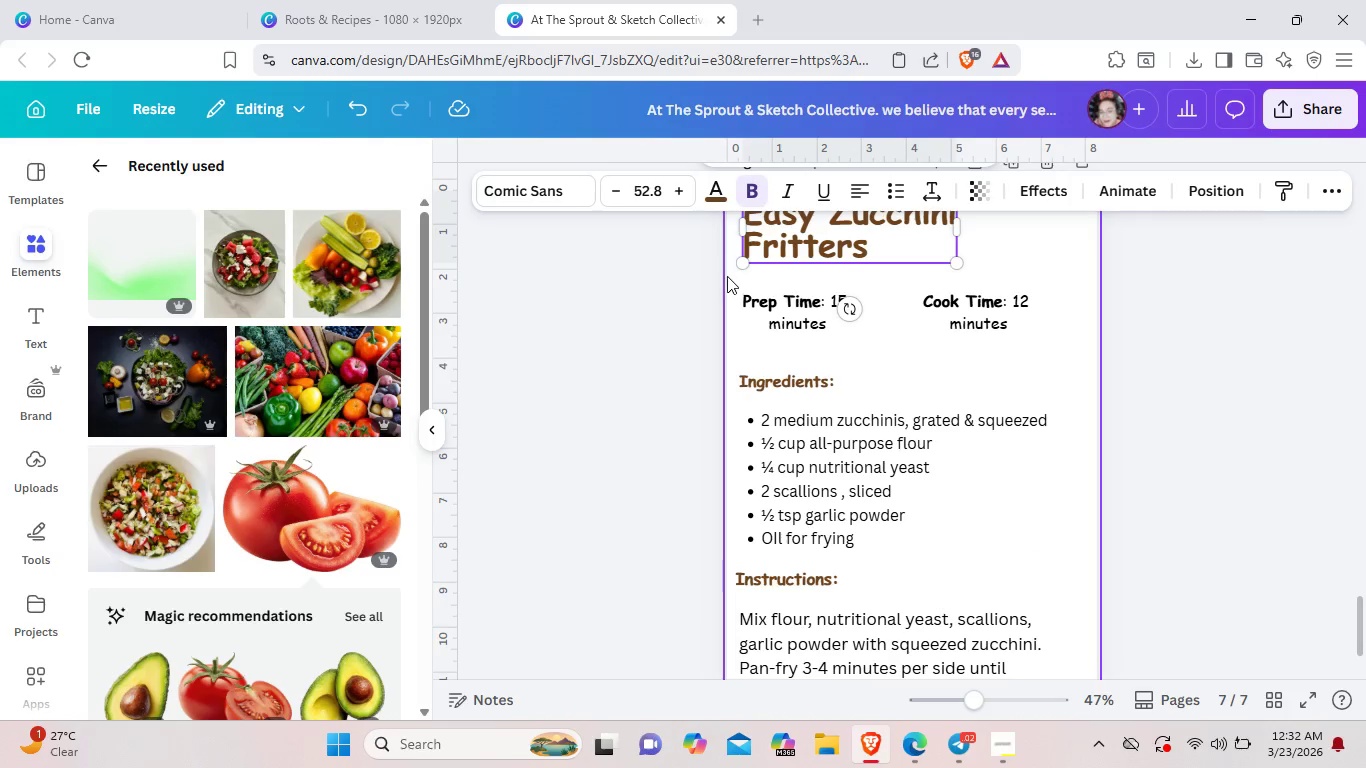 
left_click_drag(start_coordinate=[726, 278], to_coordinate=[728, 272])
 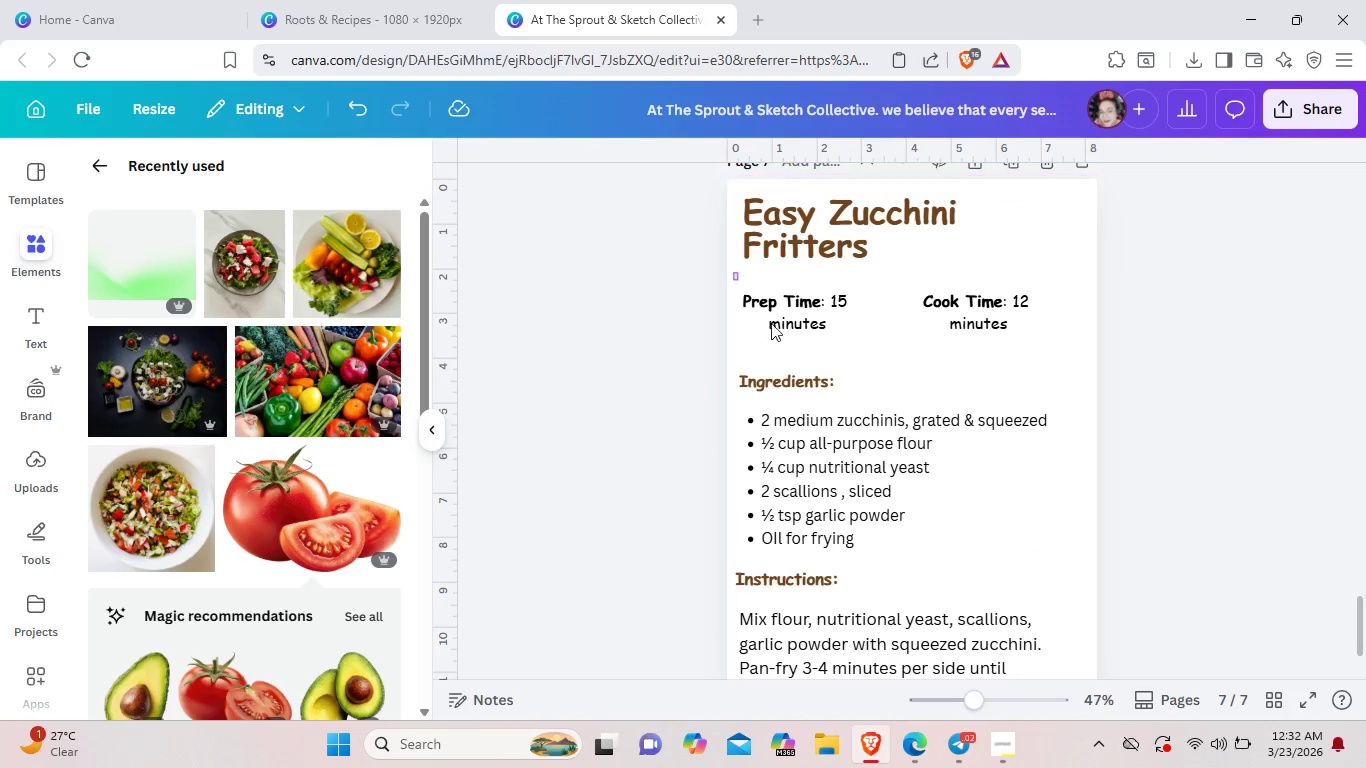 
left_click_drag(start_coordinate=[733, 272], to_coordinate=[1080, 575])
 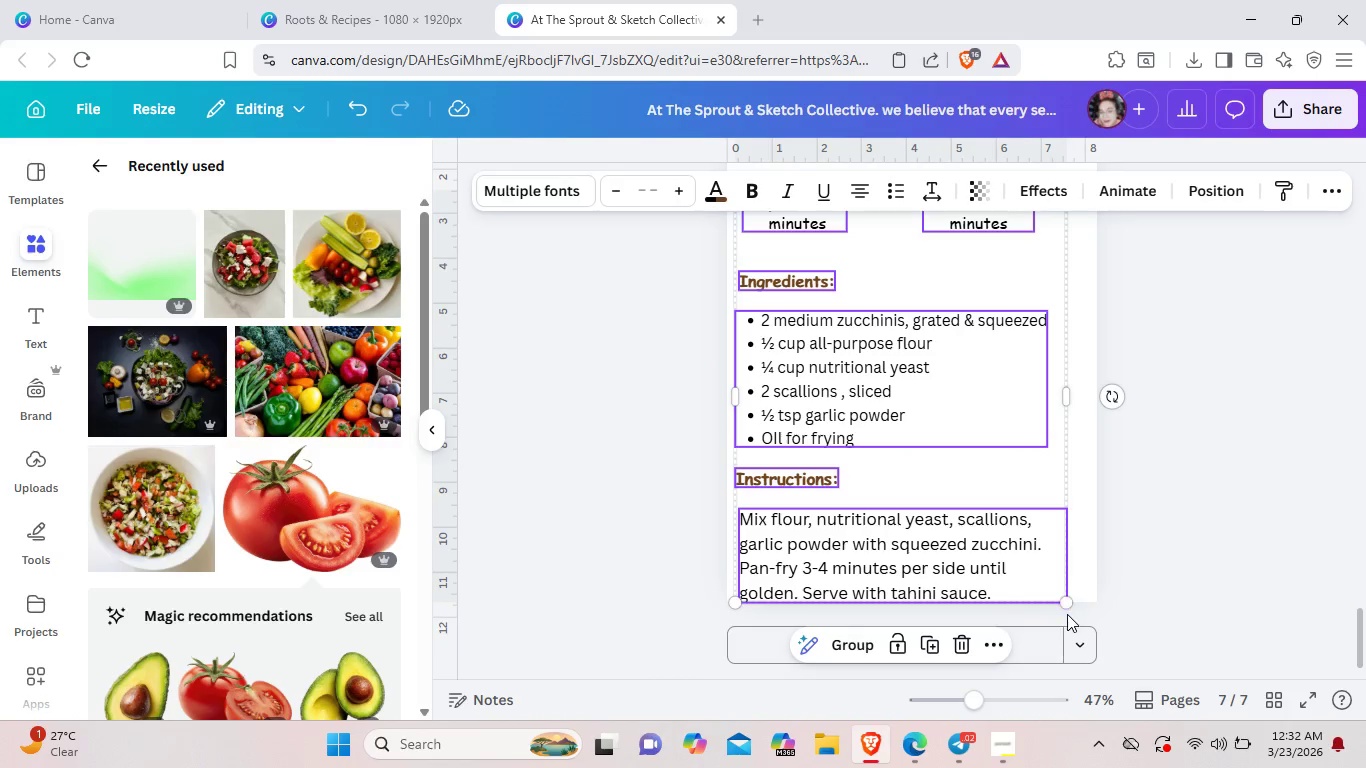 
scroll: coordinate [968, 545], scroll_direction: down, amount: 2.0
 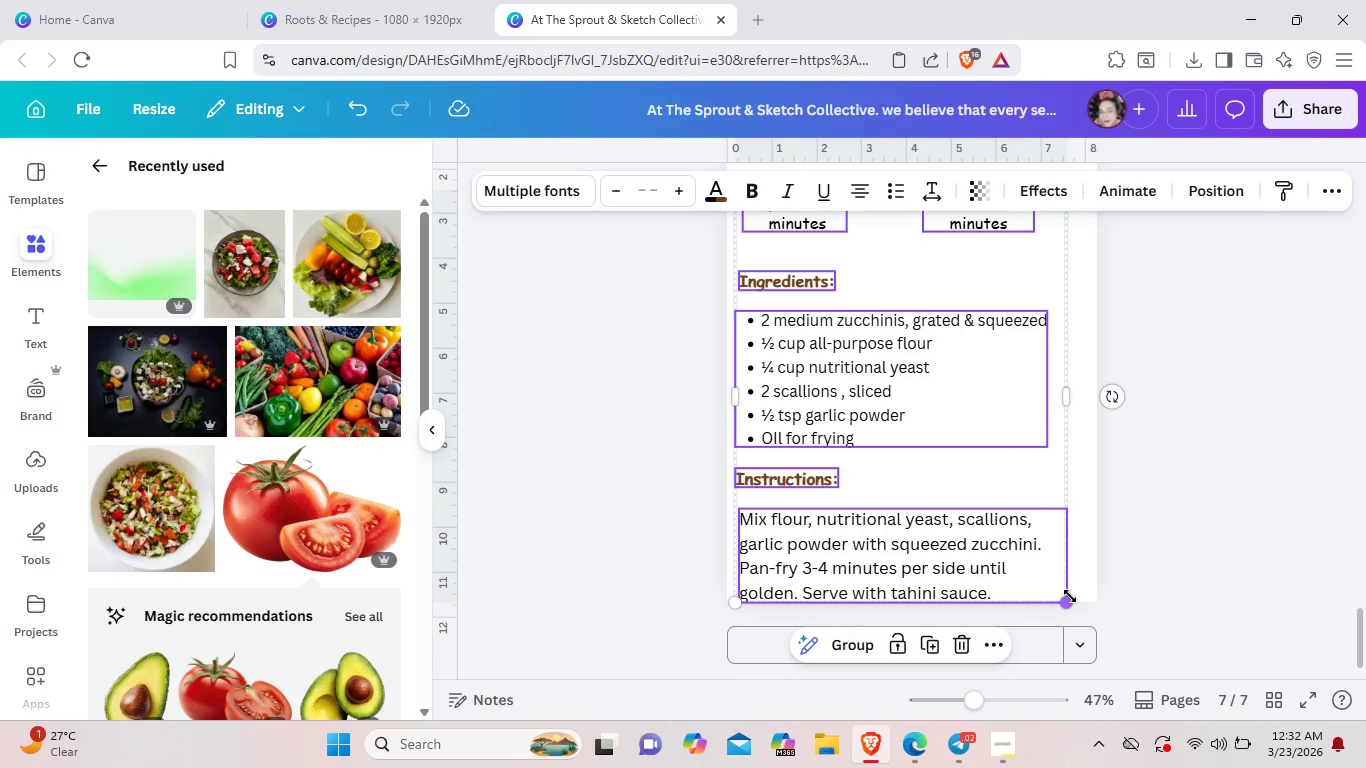 
left_click_drag(start_coordinate=[1069, 594], to_coordinate=[1023, 549])
 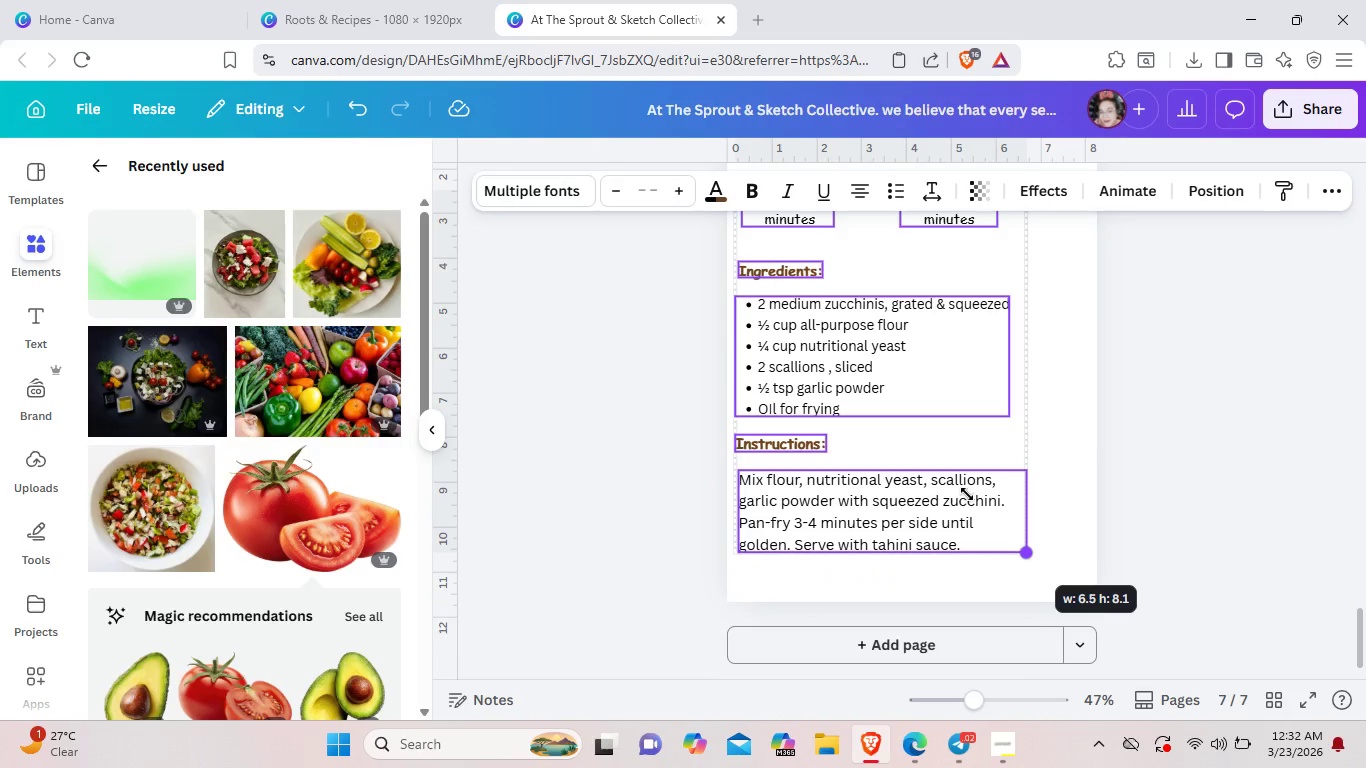 
left_click_drag(start_coordinate=[954, 484], to_coordinate=[972, 509])
 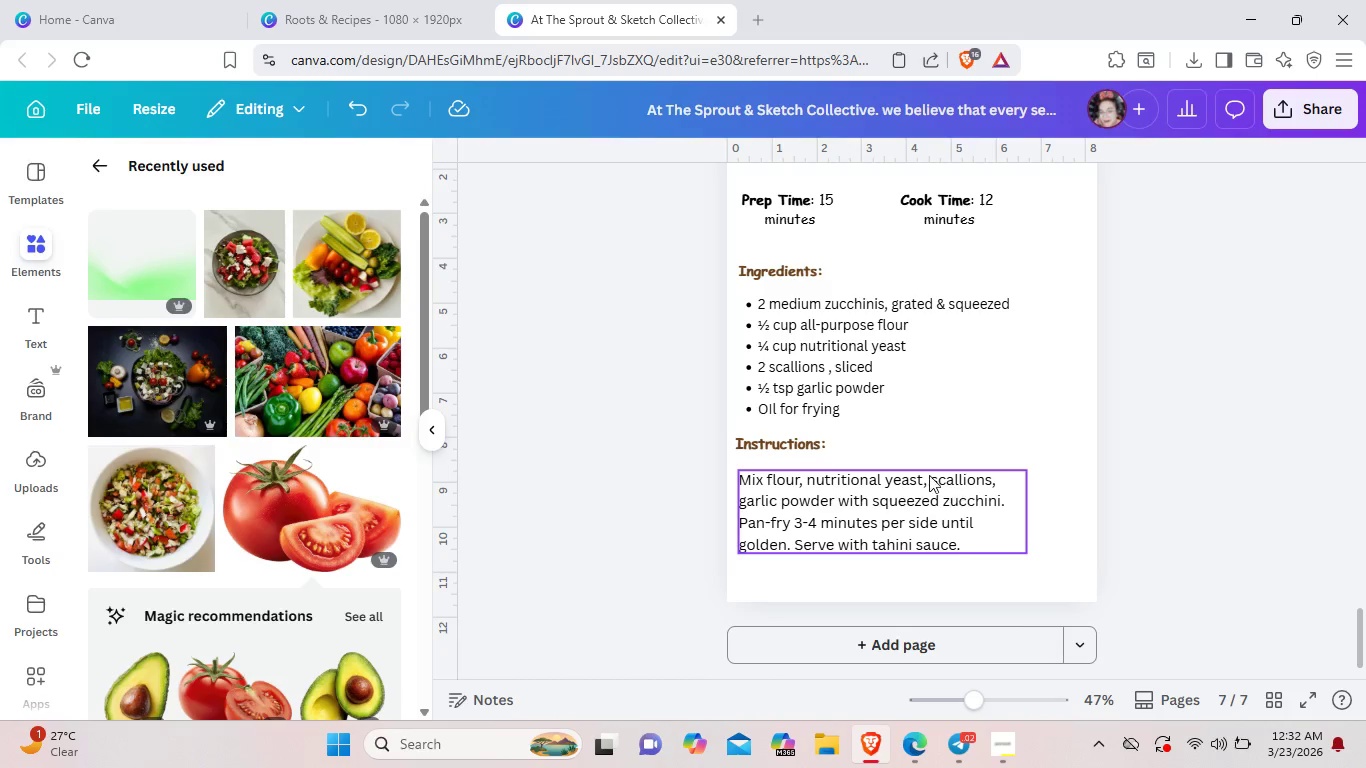 
left_click_drag(start_coordinate=[929, 475], to_coordinate=[946, 487])
 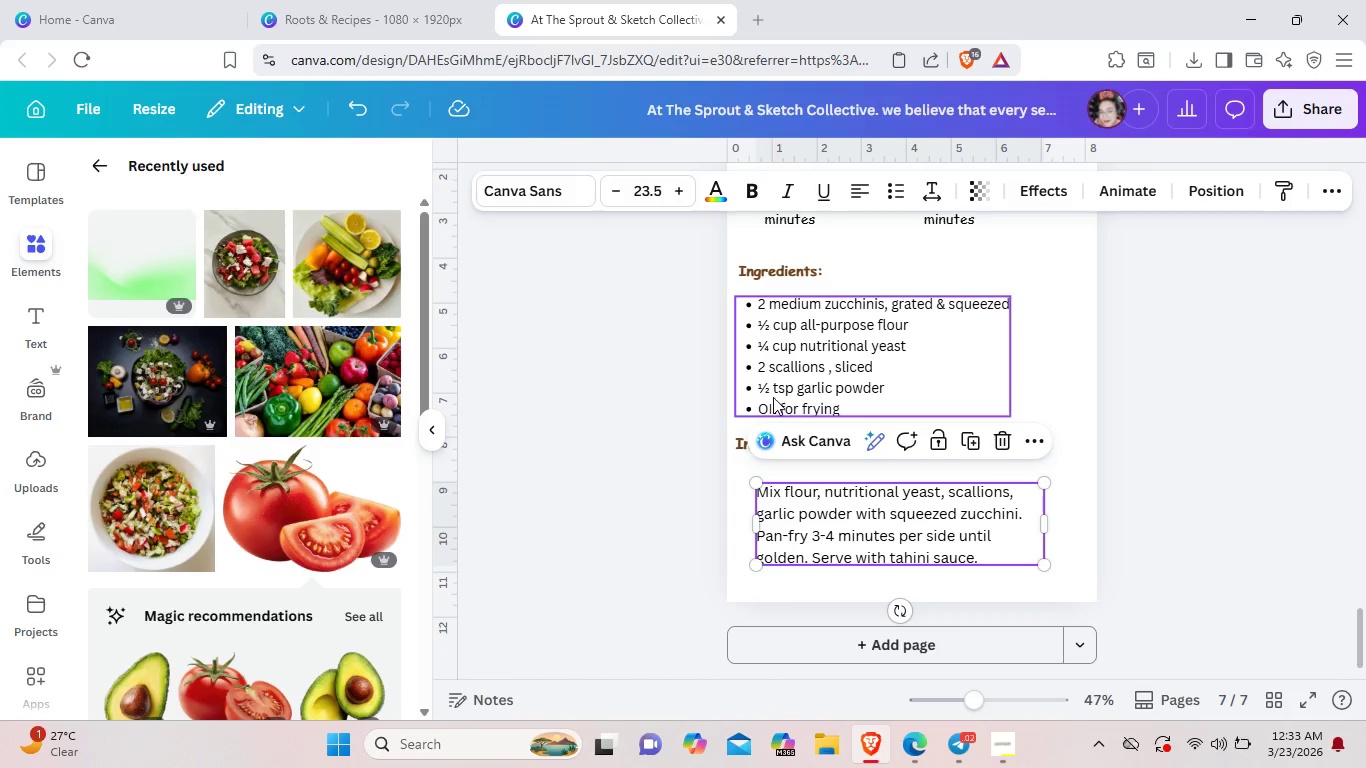 
key(Control+Z)
 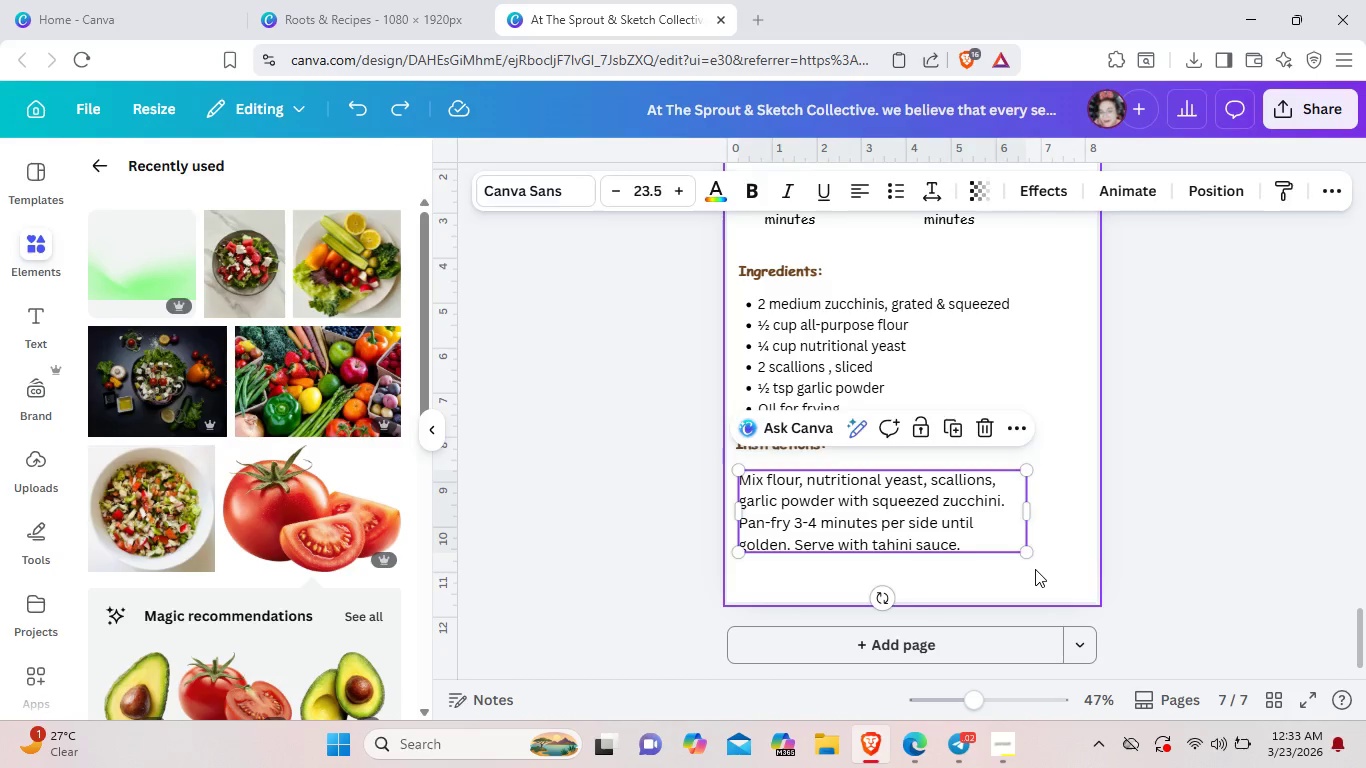 
scroll: coordinate [1035, 570], scroll_direction: up, amount: 2.0
 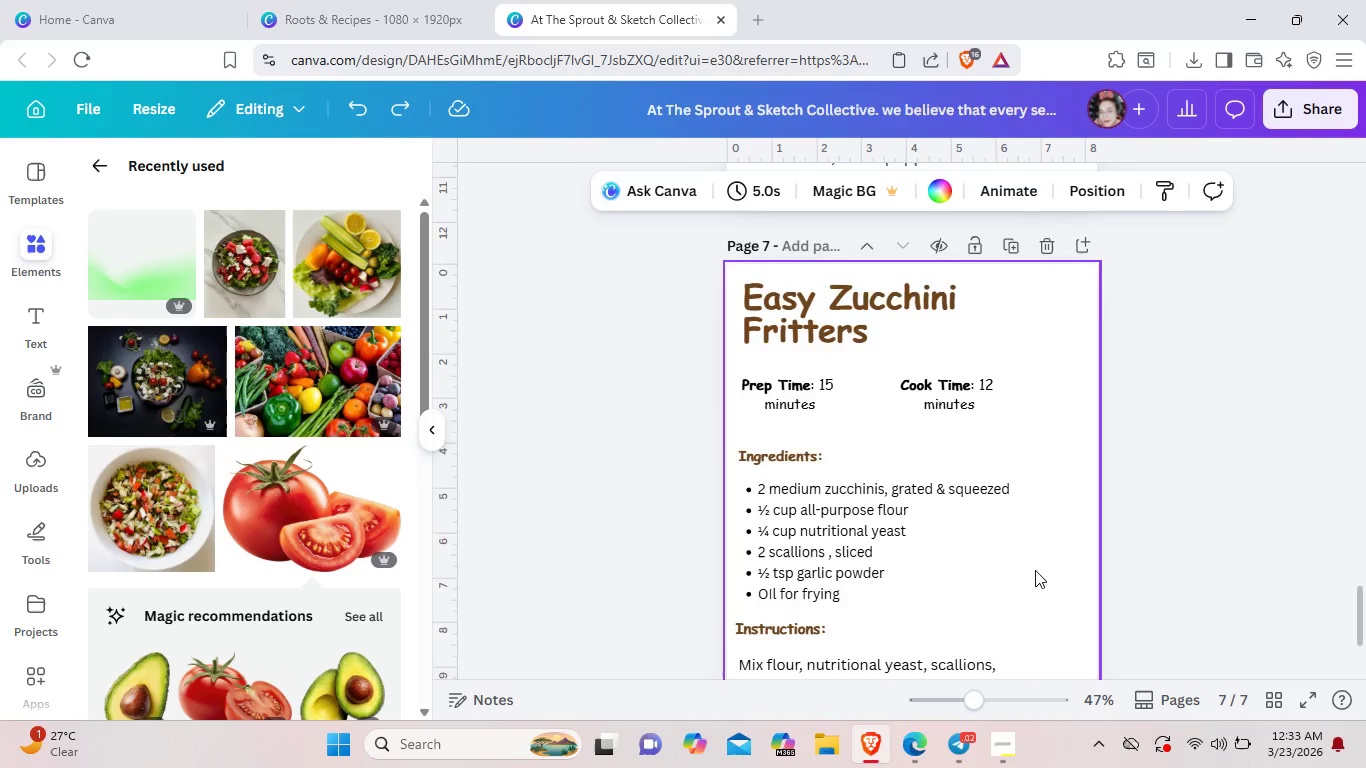 
scroll: coordinate [1035, 570], scroll_direction: down, amount: 1.0
 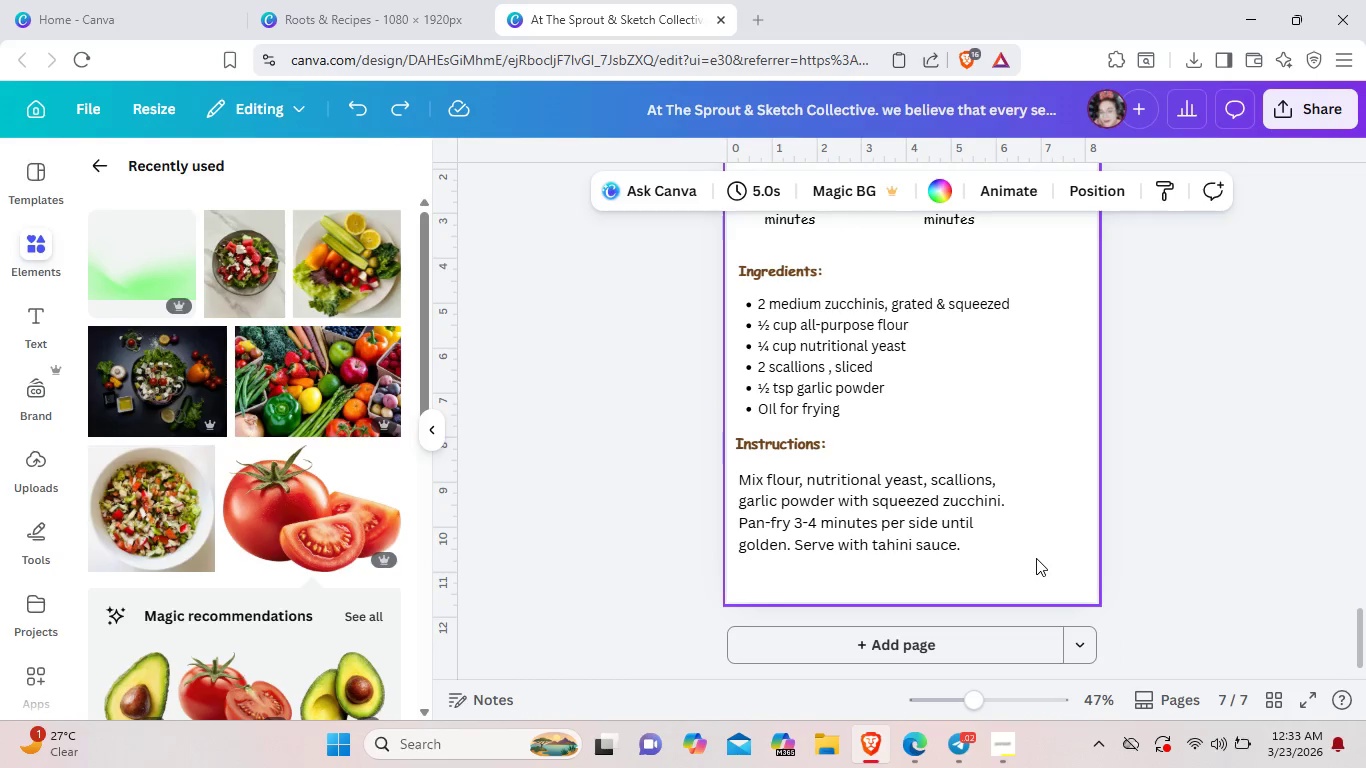 
left_click_drag(start_coordinate=[1036, 558], to_coordinate=[878, 253])
 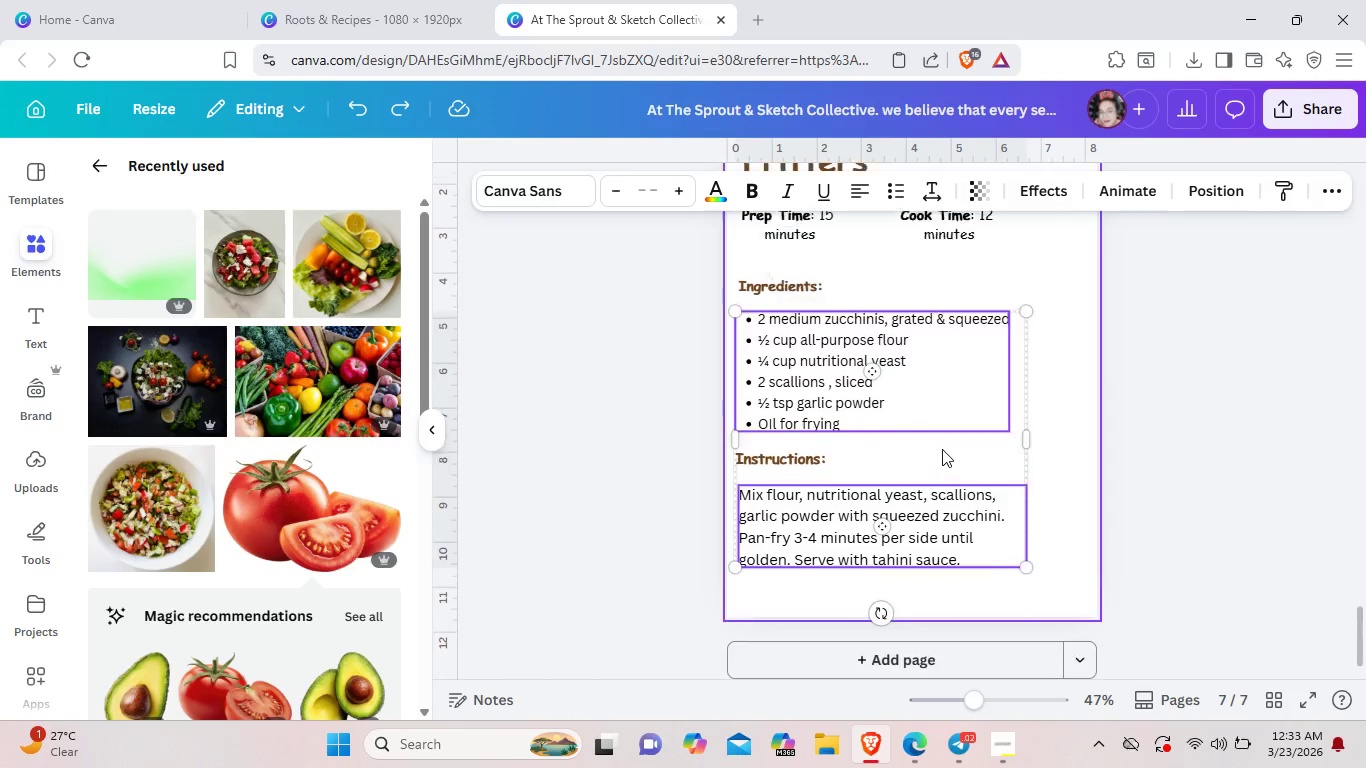 
scroll: coordinate [942, 449], scroll_direction: up, amount: 1.0
 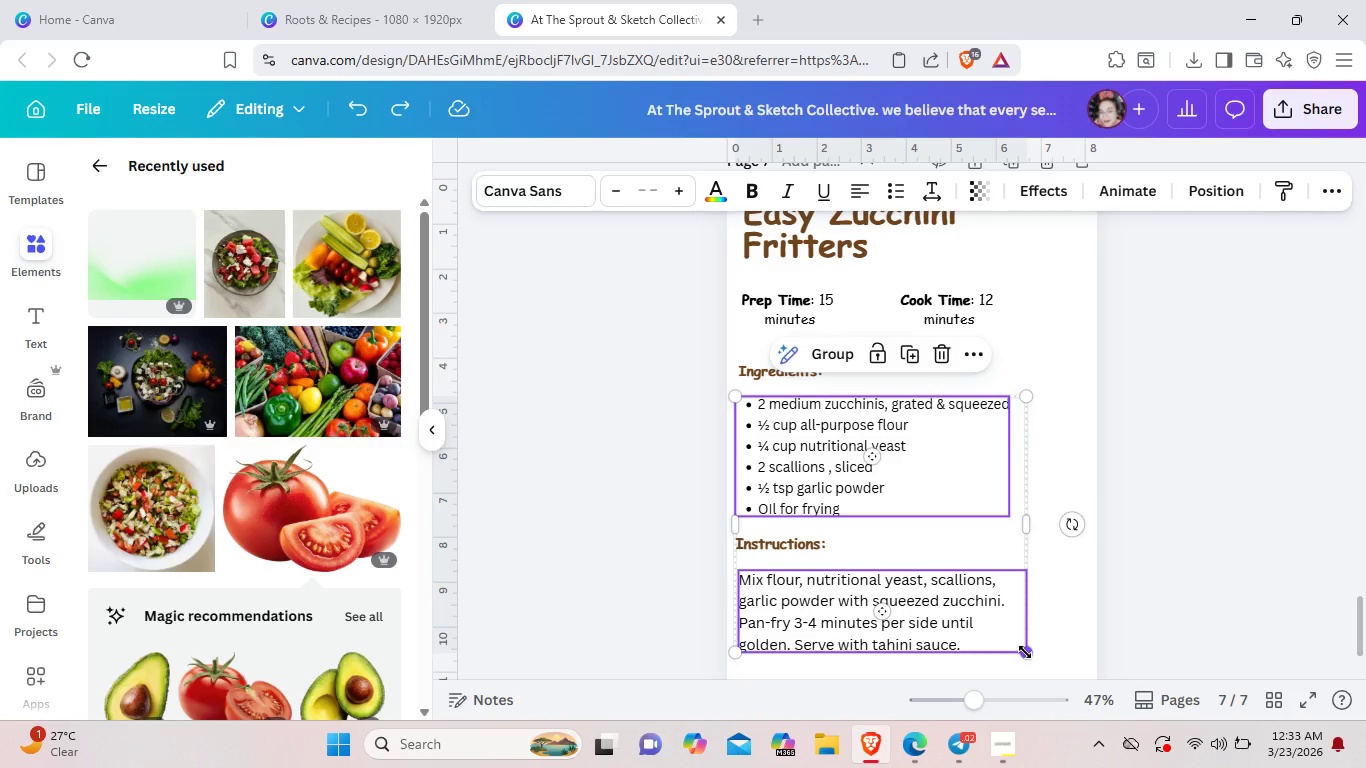 
left_click_drag(start_coordinate=[1025, 652], to_coordinate=[1021, 646])
 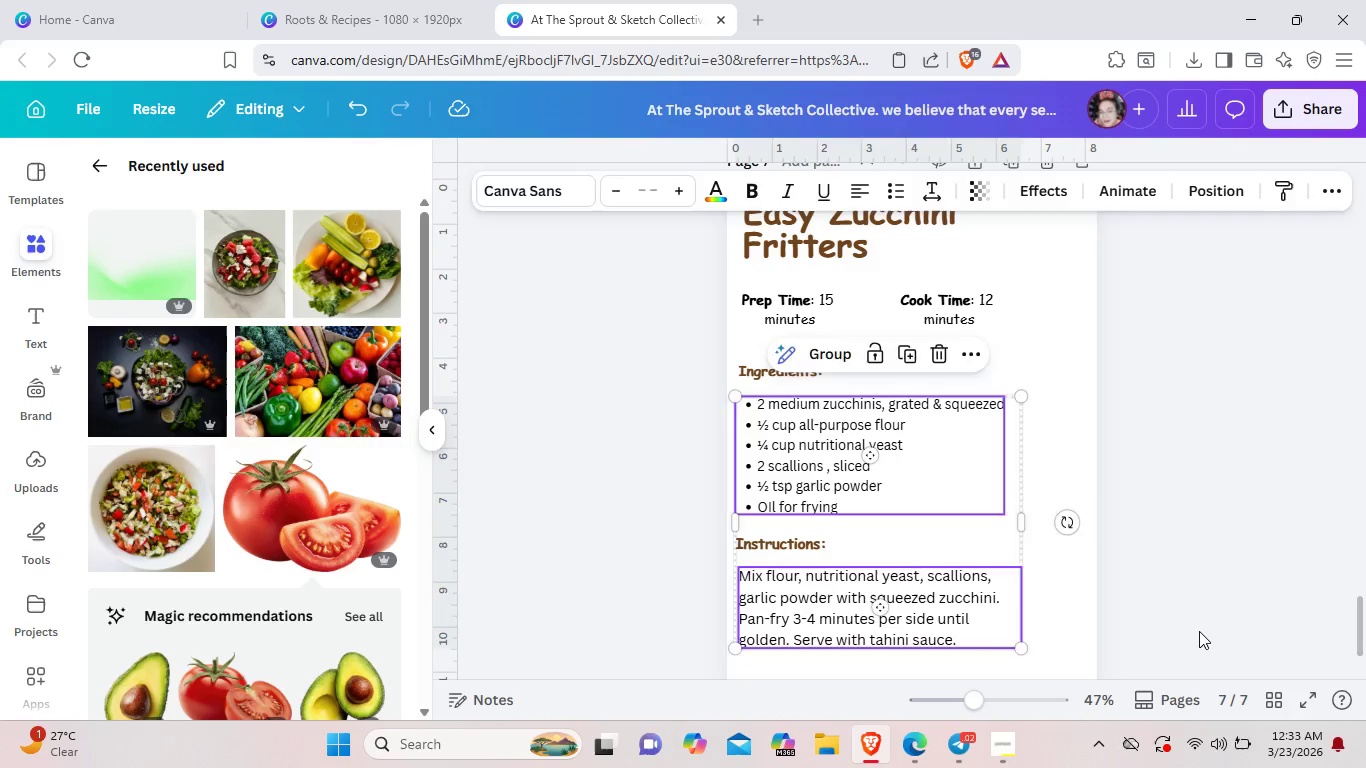 
left_click([1199, 631])
 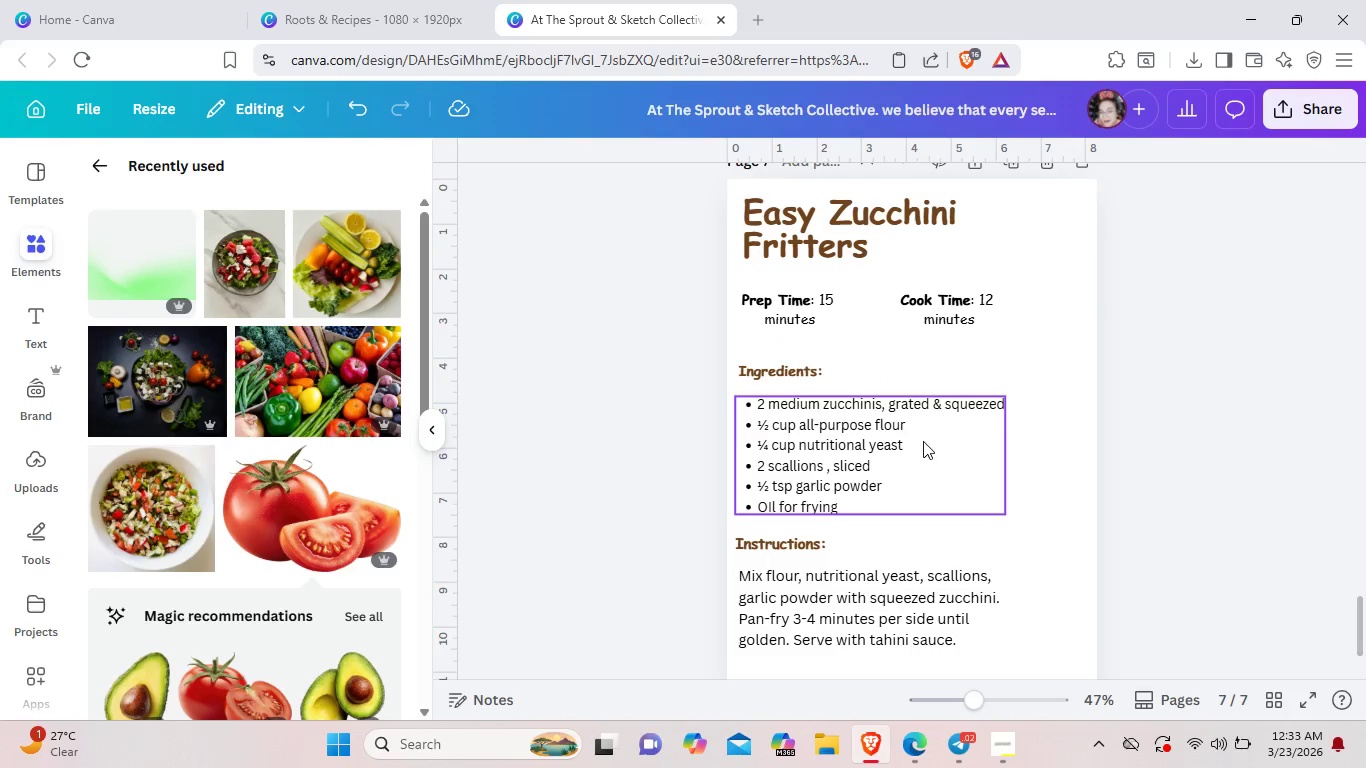 
left_click_drag(start_coordinate=[923, 441], to_coordinate=[945, 431])
 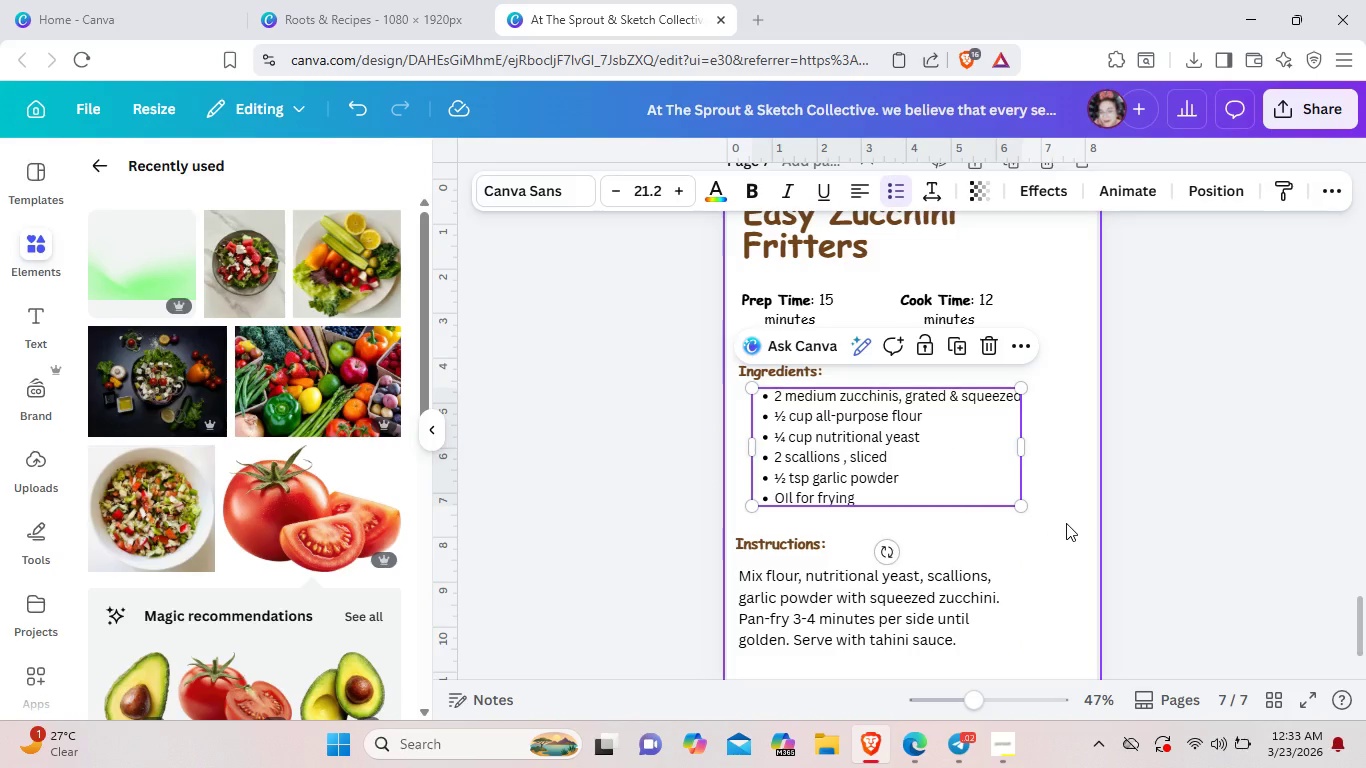 
key(Control+Z)
 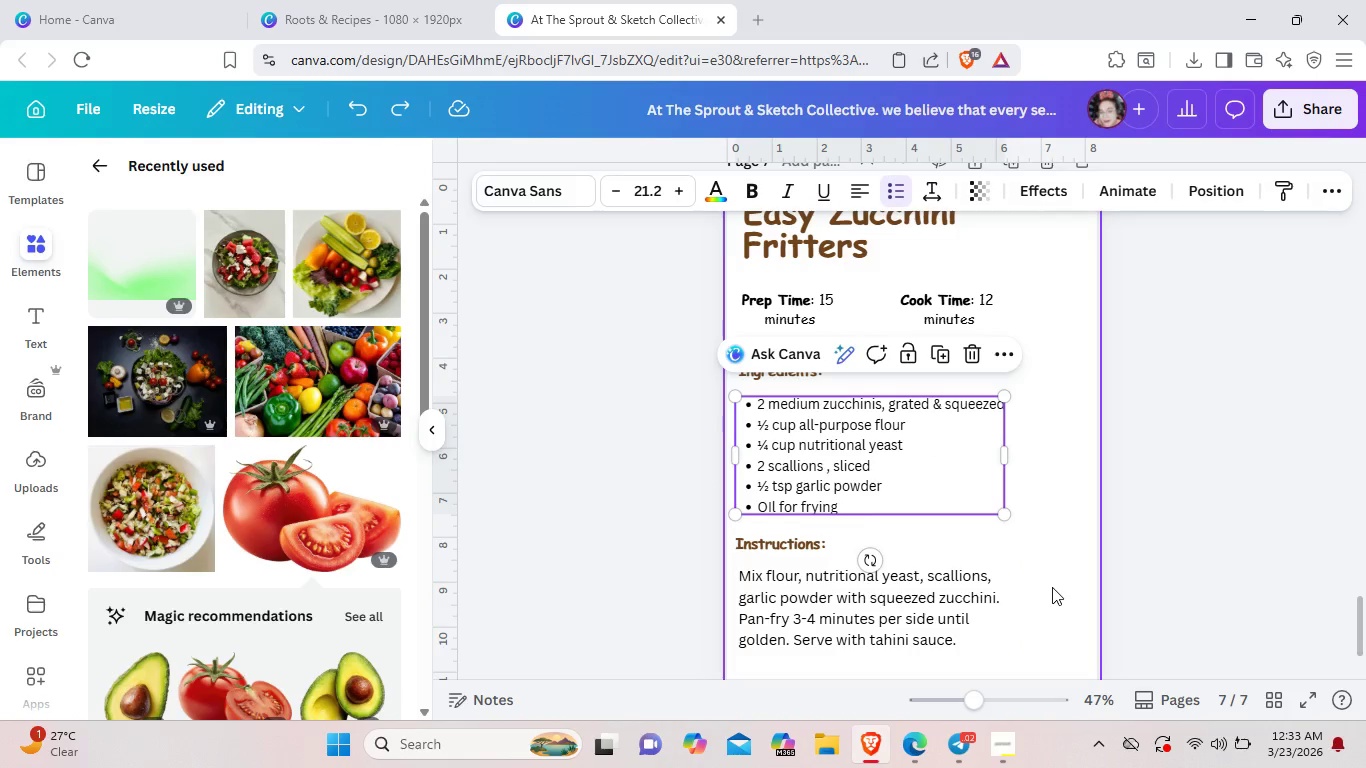 
left_click([1051, 594])
 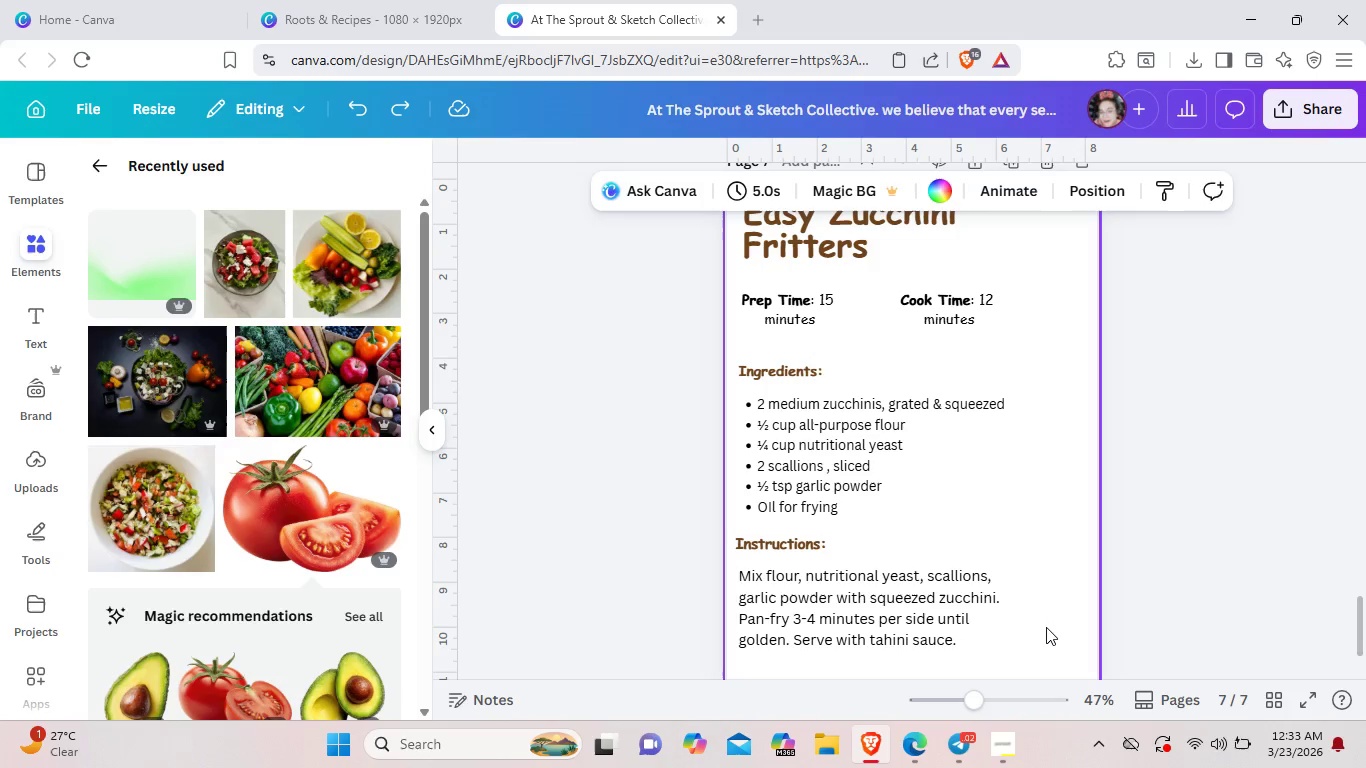 
left_click_drag(start_coordinate=[1044, 631], to_coordinate=[777, 298])
 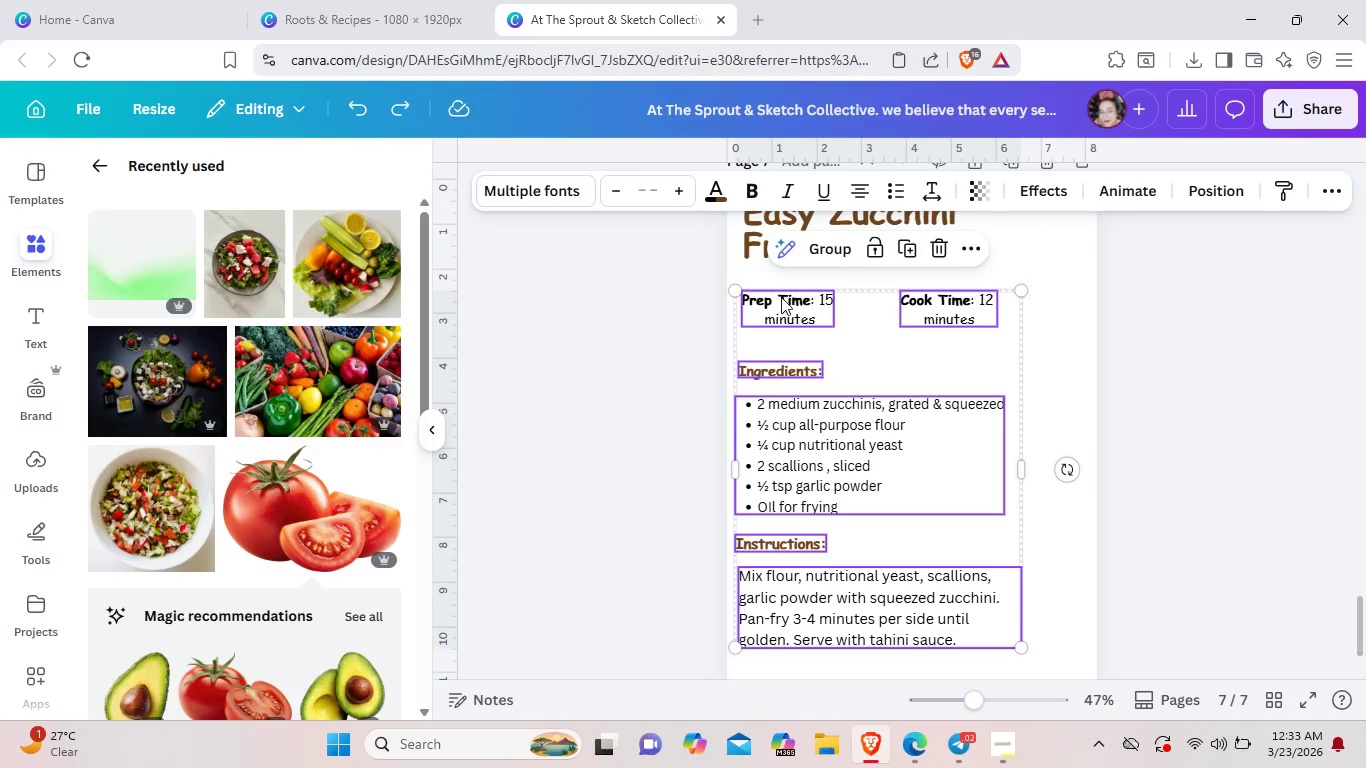 
left_click_drag(start_coordinate=[777, 298], to_coordinate=[797, 296])
 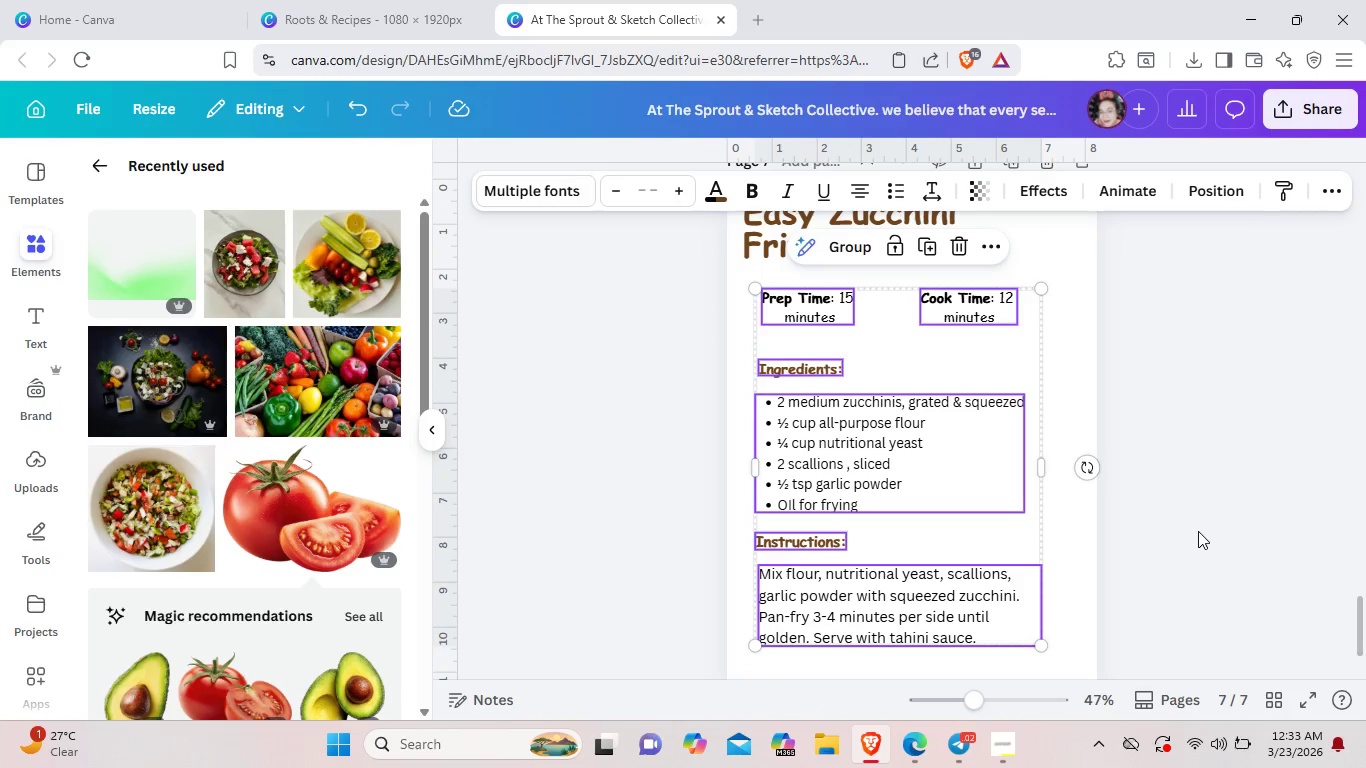 
left_click([1198, 531])
 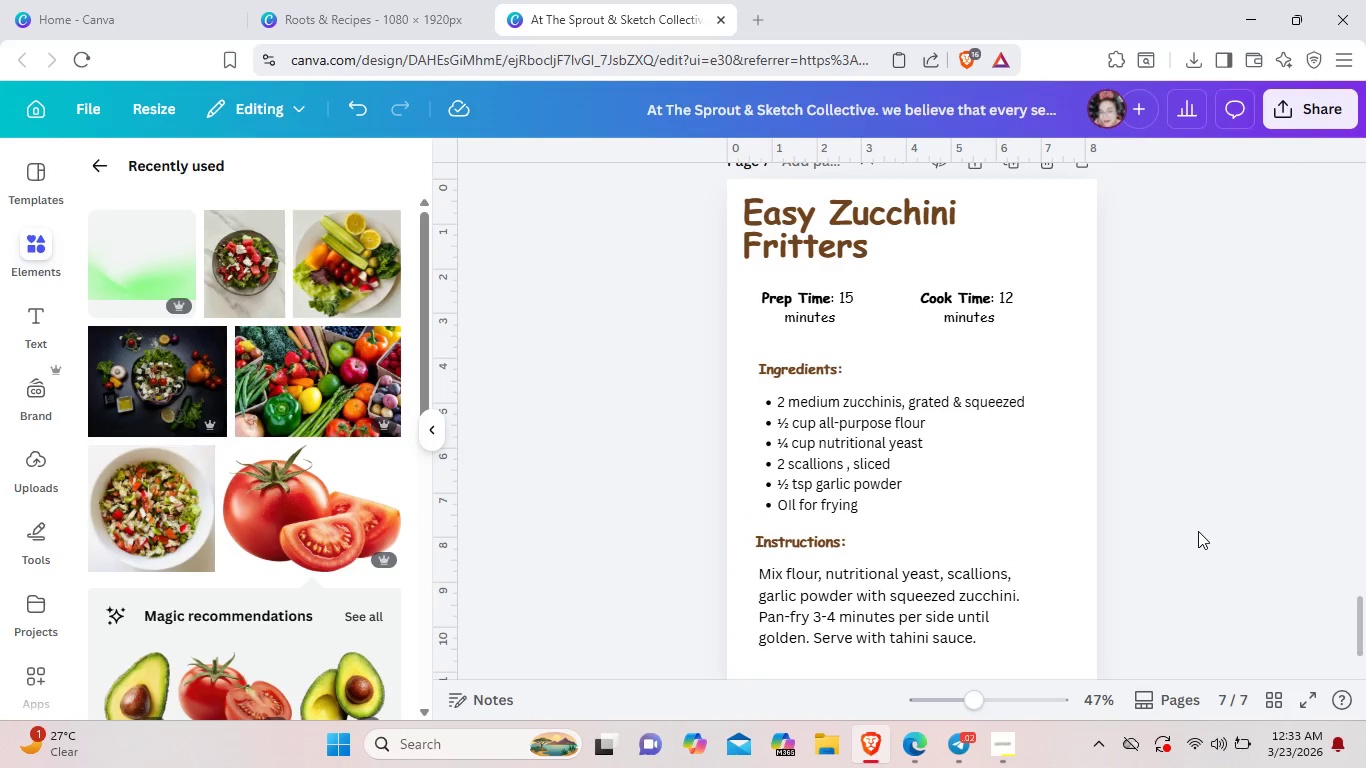 
left_click([1198, 531])
 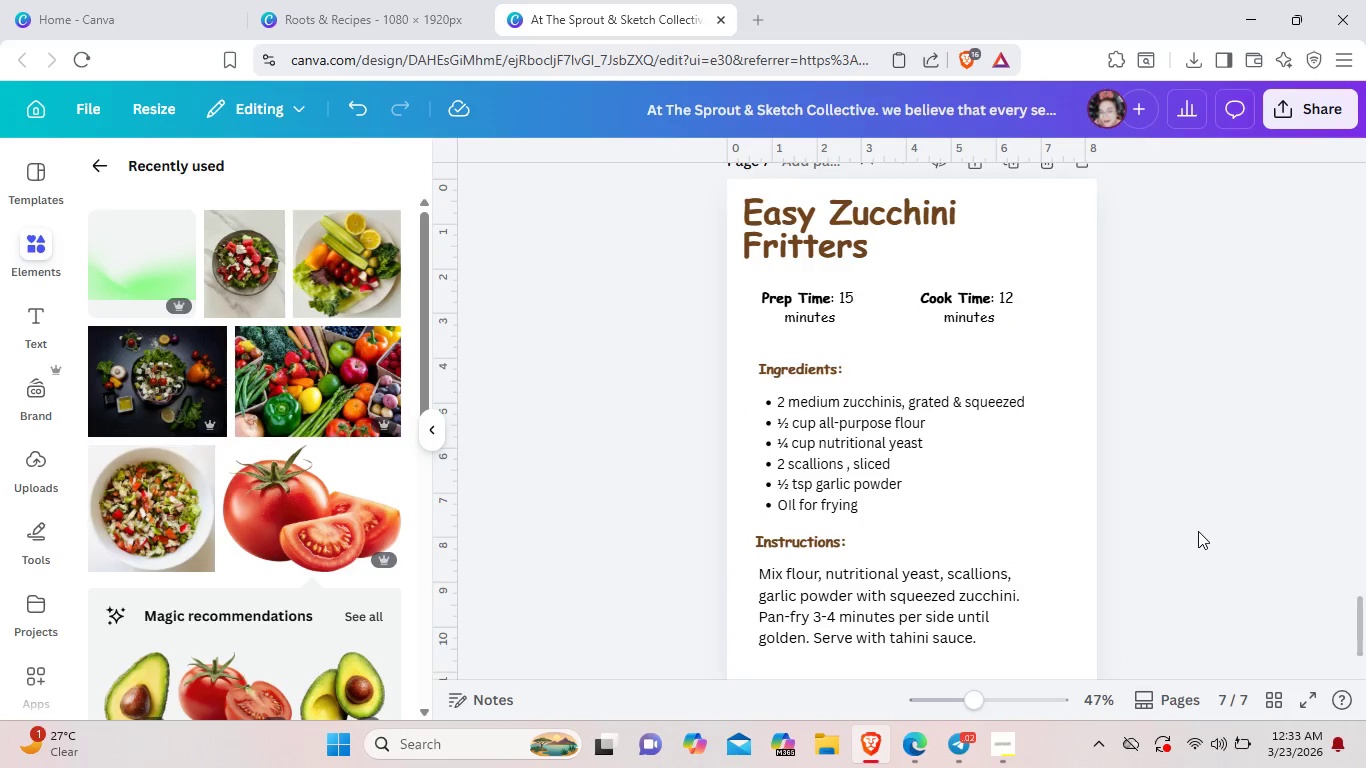 
scroll: coordinate [1198, 531], scroll_direction: down, amount: 3.0
 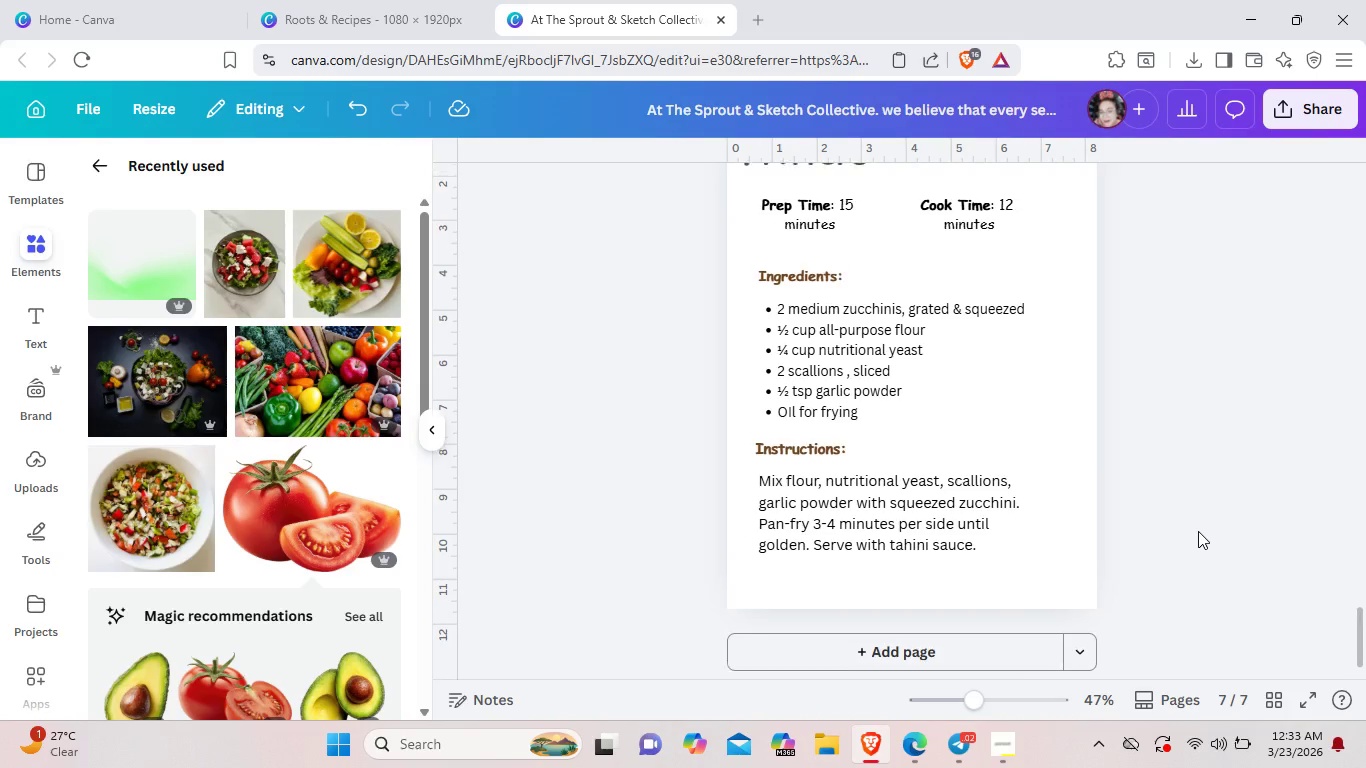 
scroll: coordinate [1198, 531], scroll_direction: up, amount: 2.0
 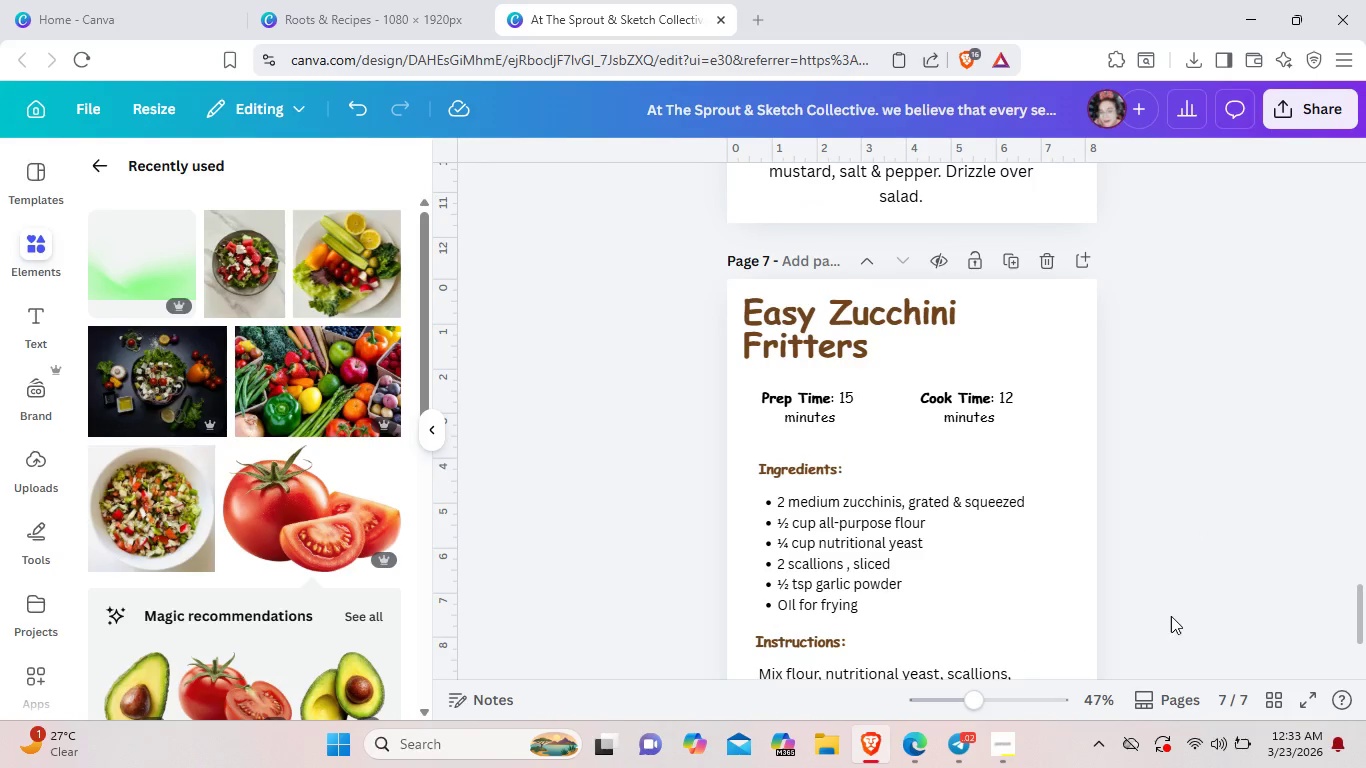 
left_click([1025, 644])
 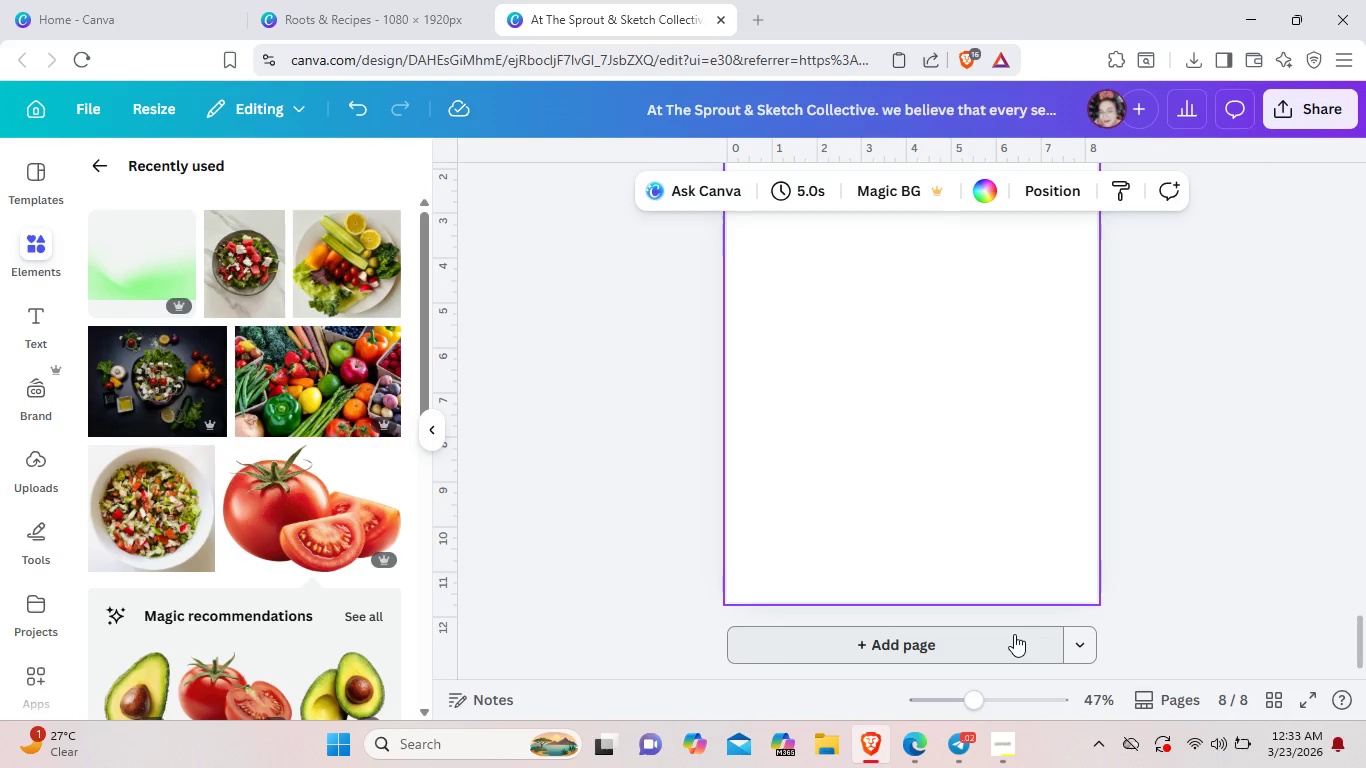 
scroll: coordinate [1153, 615], scroll_direction: down, amount: 5.0
 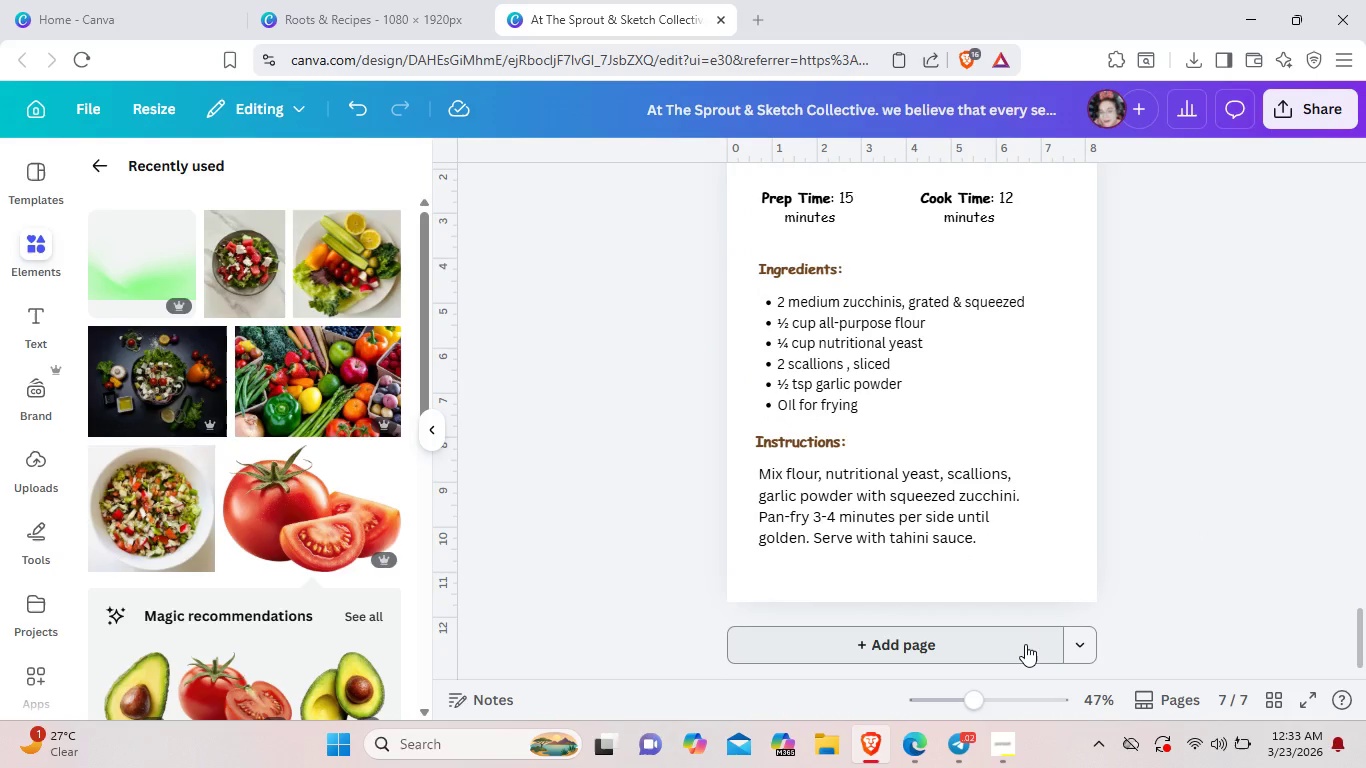 
wait(14.36)
 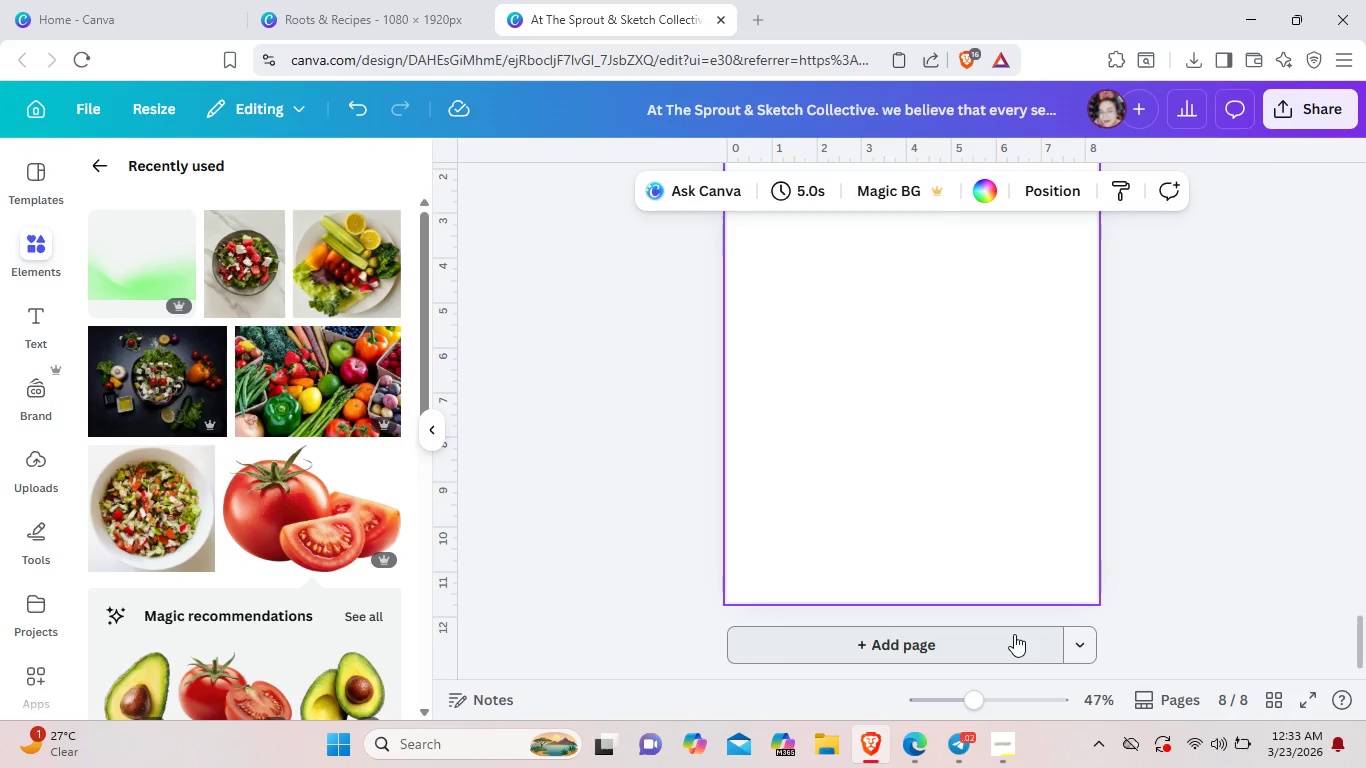 
left_click([384, 0])
 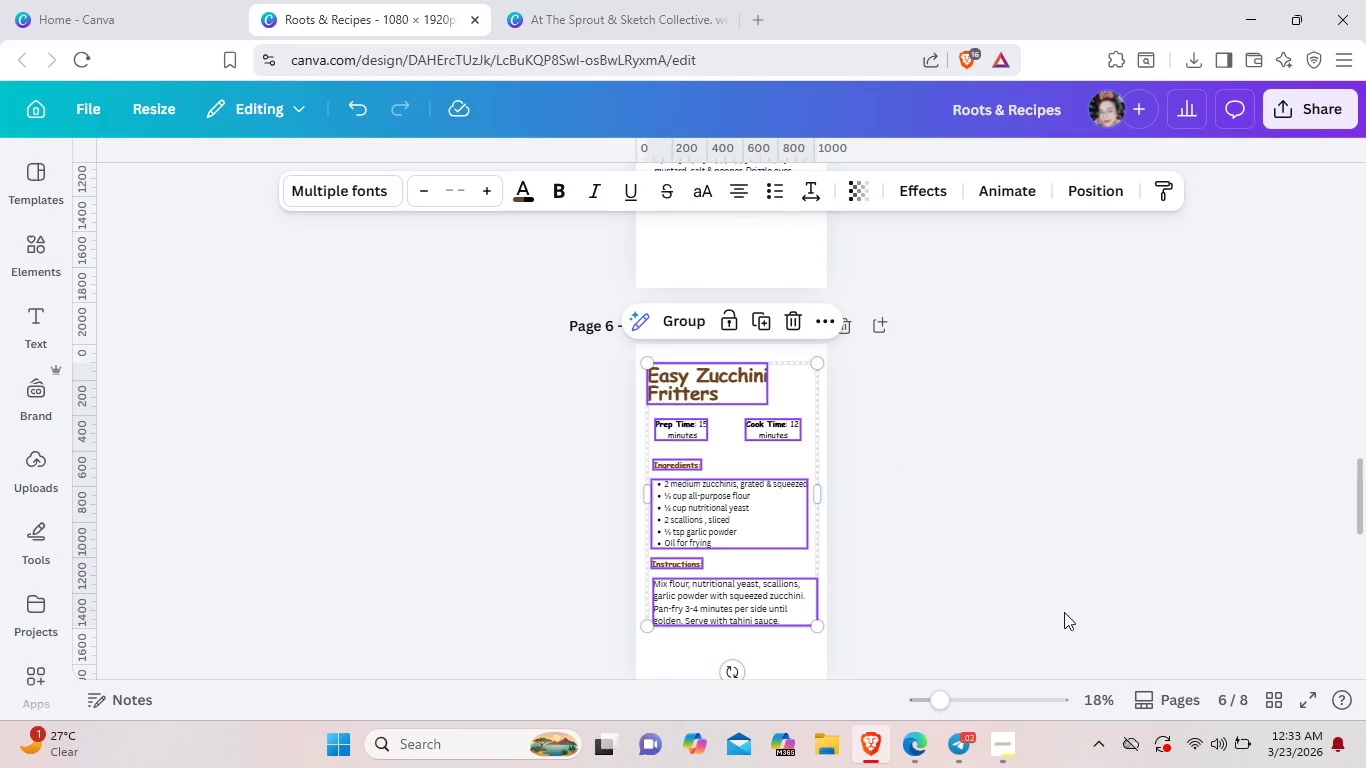 
left_click([1074, 608])
 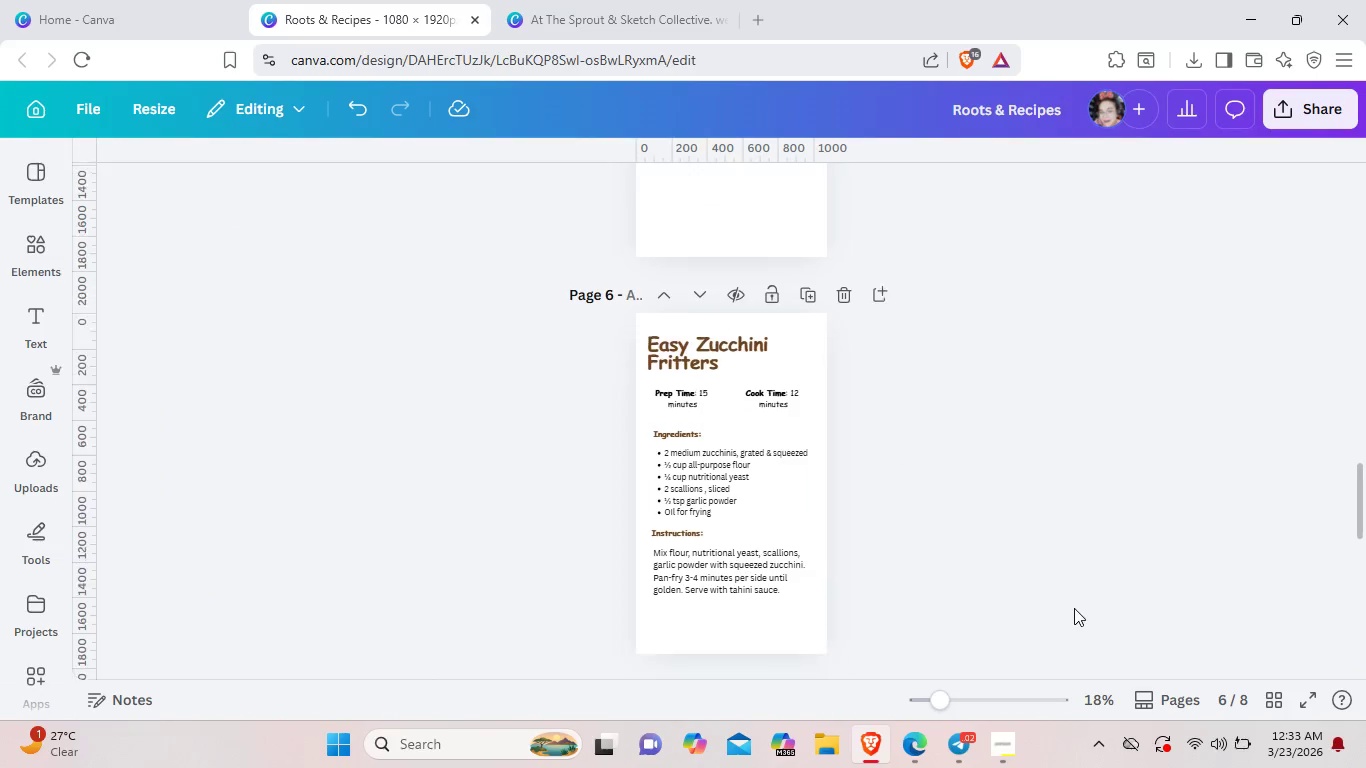 
scroll: coordinate [1074, 608], scroll_direction: down, amount: 2.0
 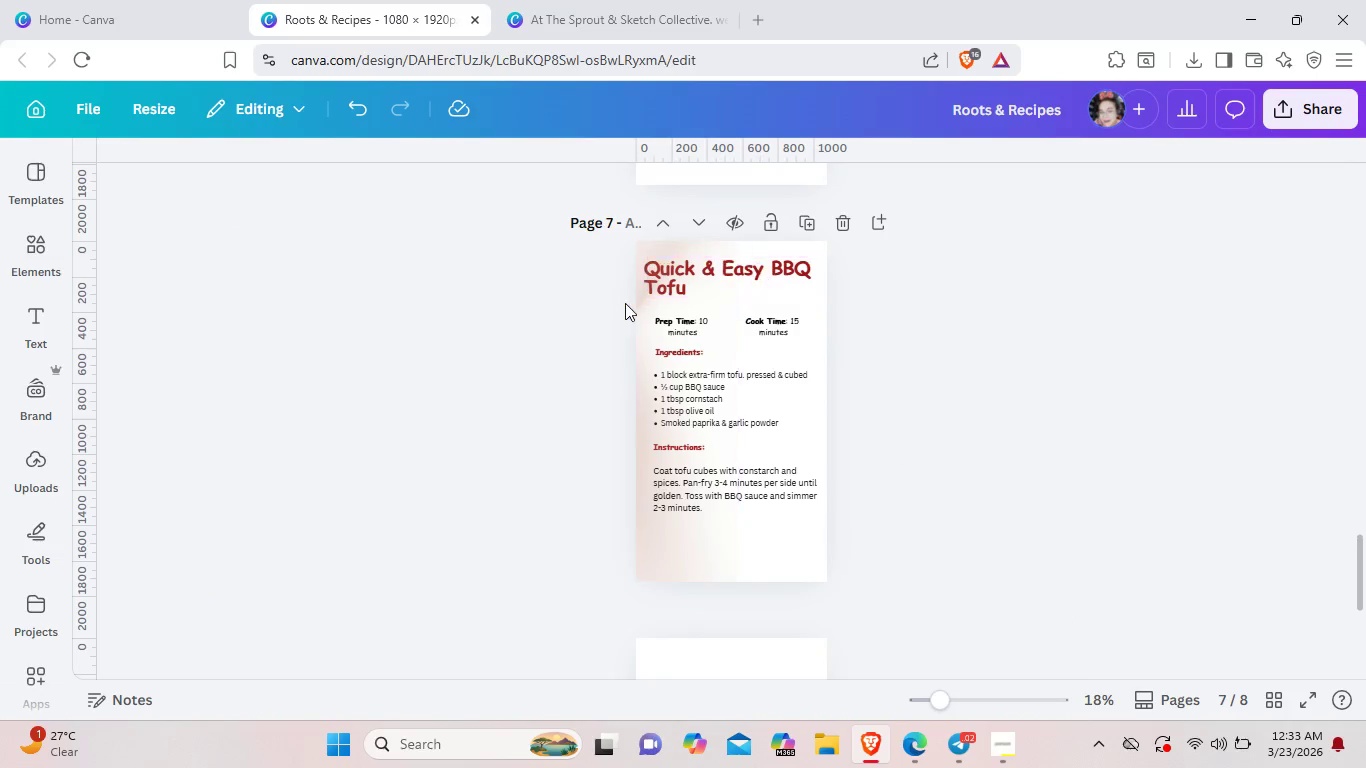 
left_click([639, 311])
 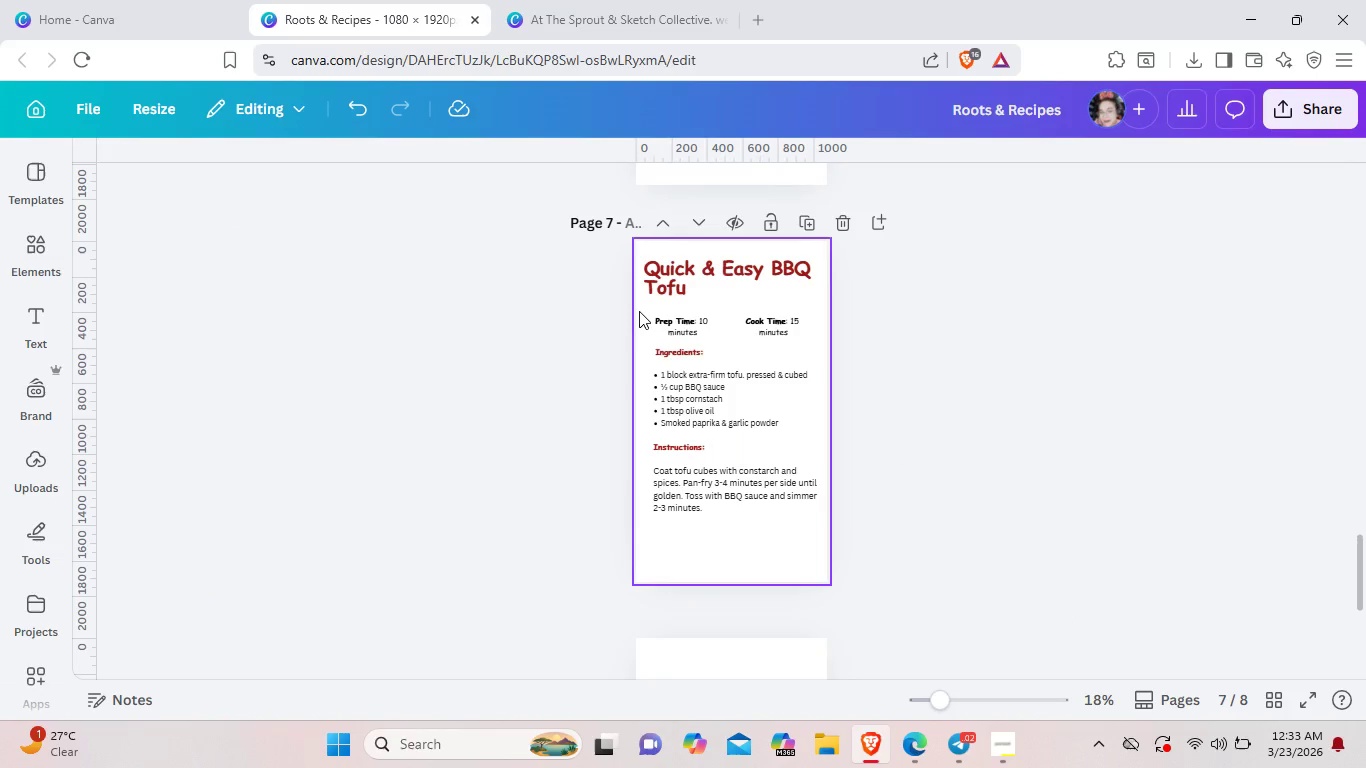 
key(Backspace)
 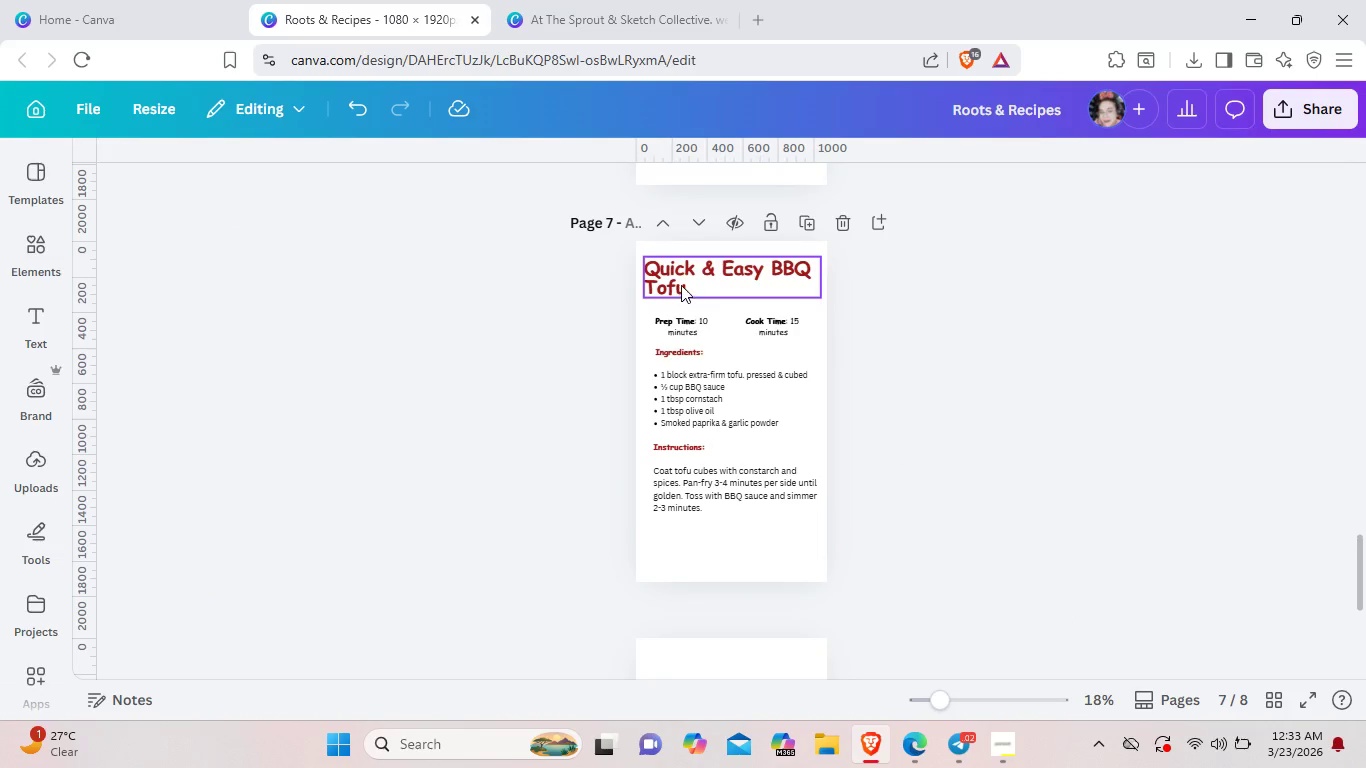 
left_click([681, 285])
 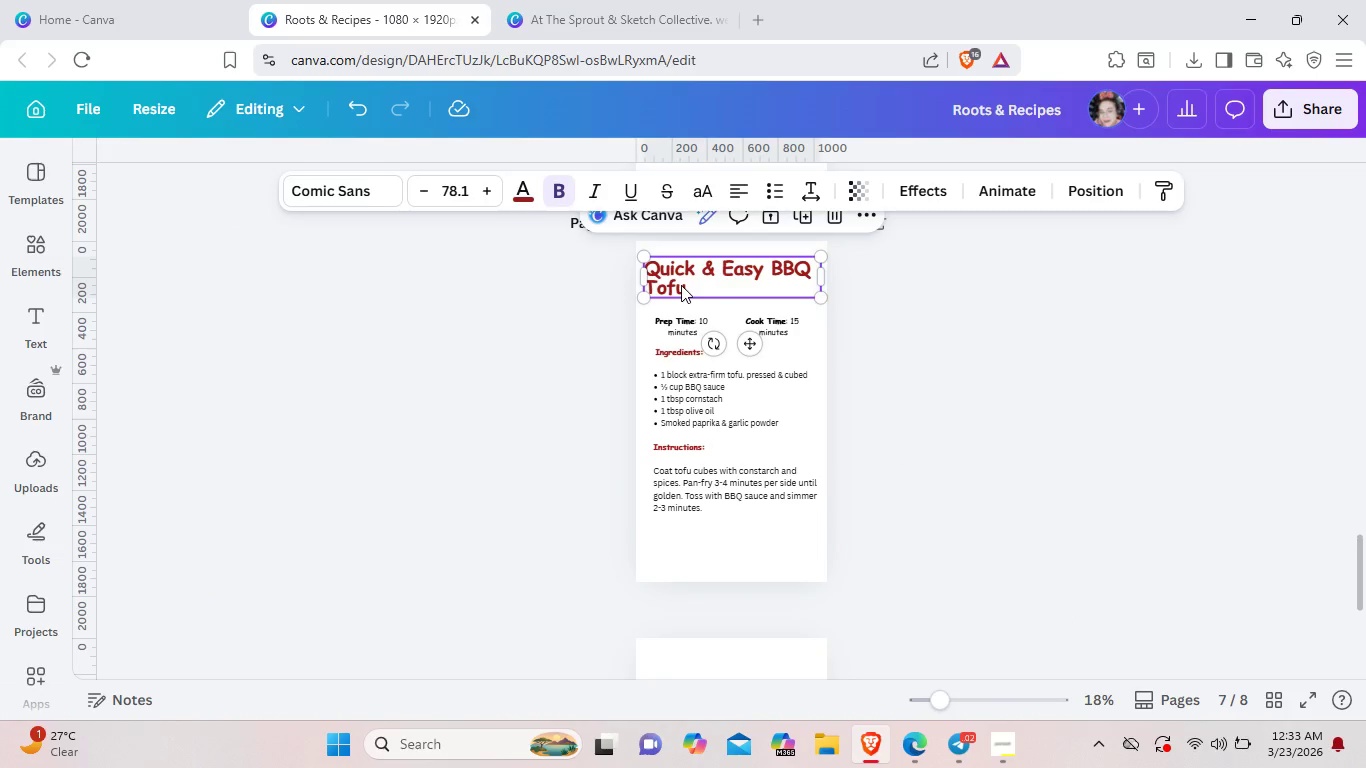 
key(Control+C)
 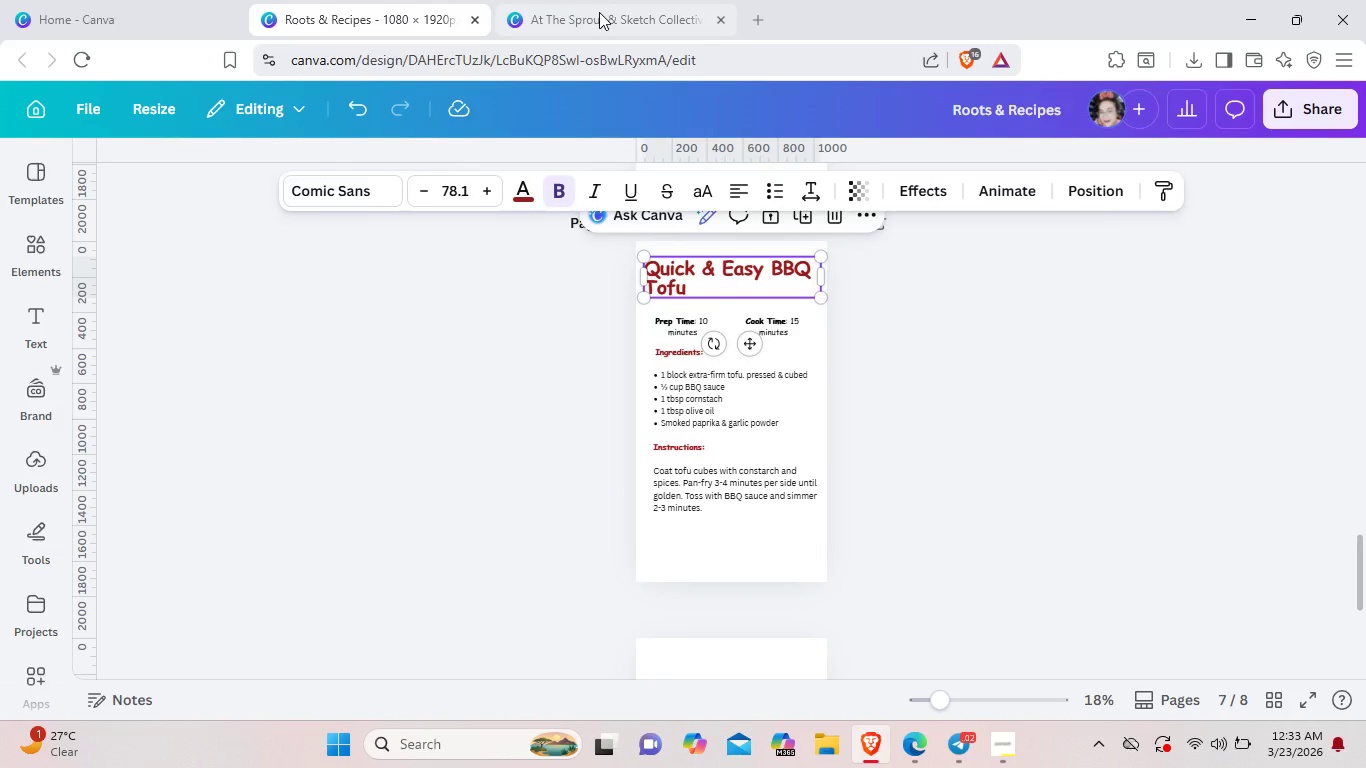 
left_click([599, 12])
 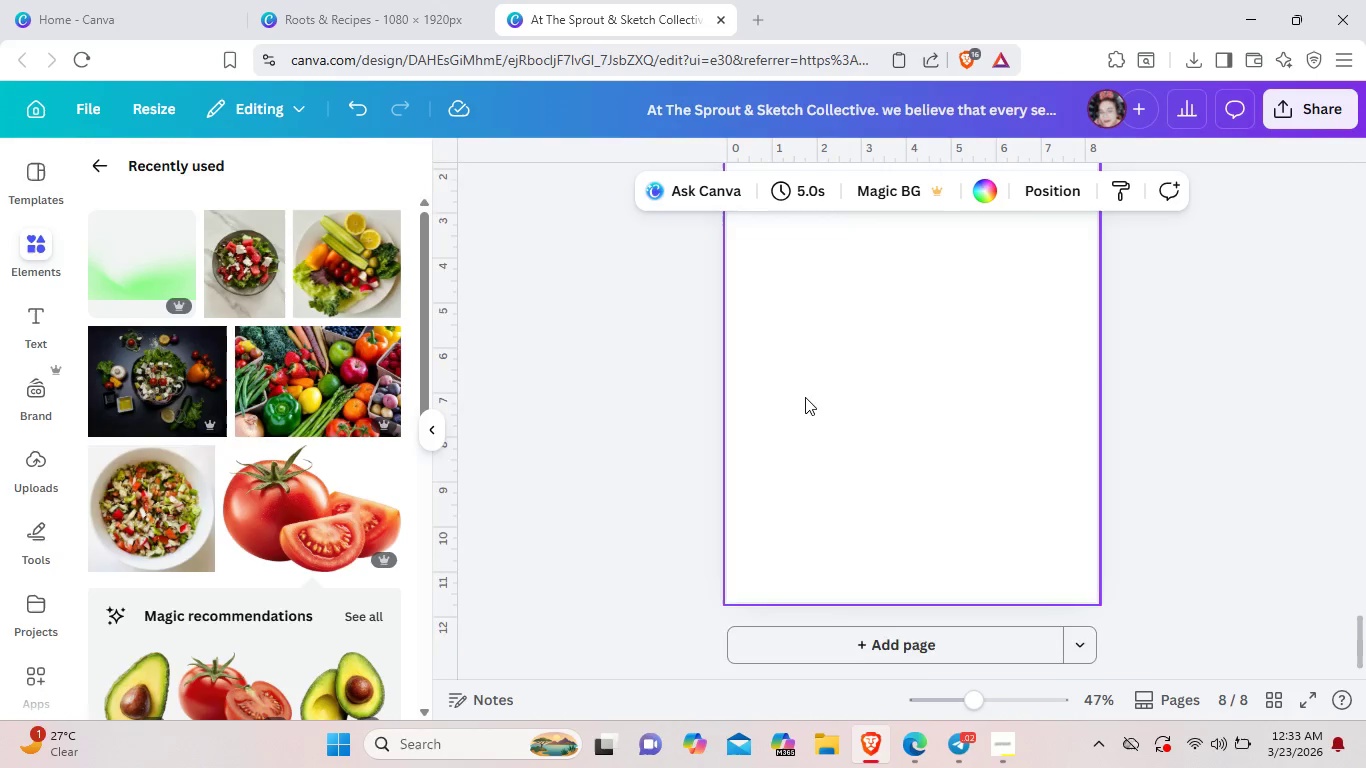 
scroll: coordinate [805, 397], scroll_direction: up, amount: 4.0
 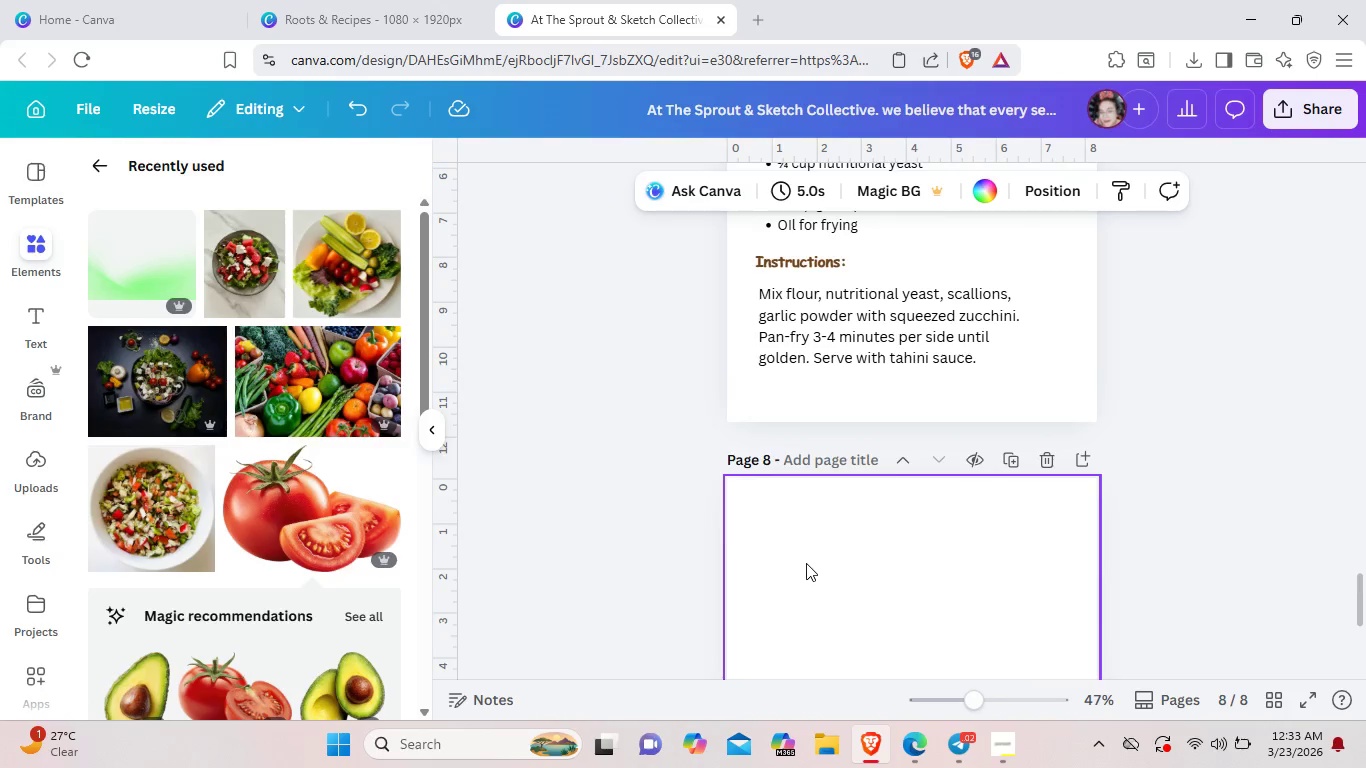 
scroll: coordinate [806, 563], scroll_direction: down, amount: 1.0
 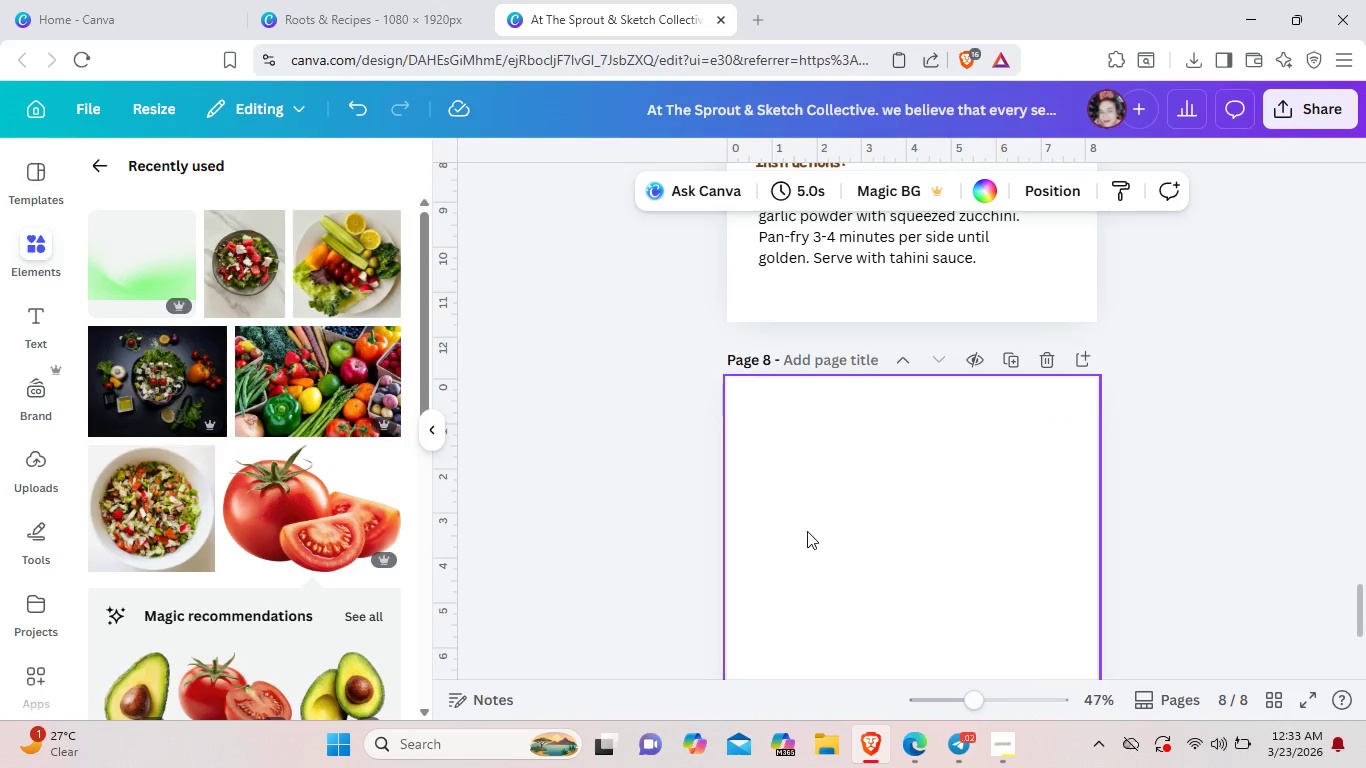 
key(Control+V)
 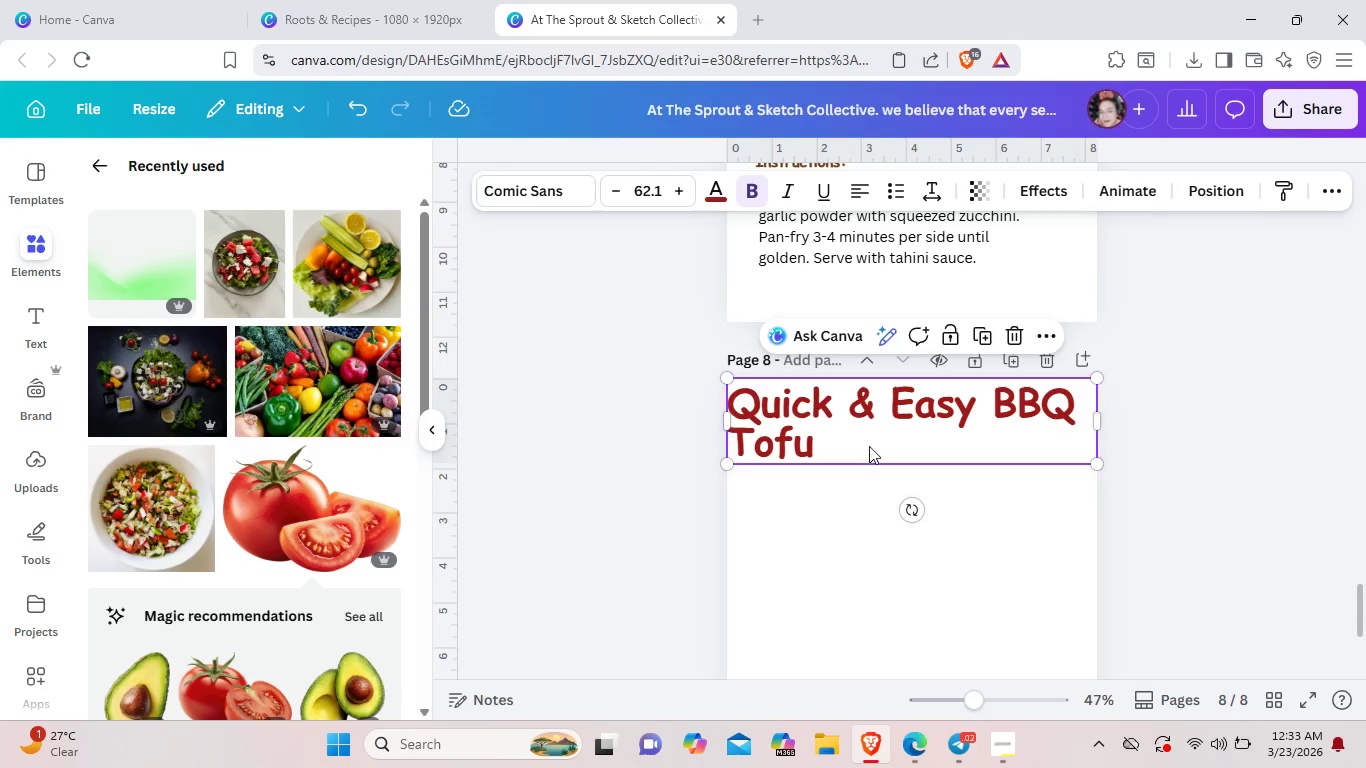 
left_click_drag(start_coordinate=[869, 446], to_coordinate=[877, 479])
 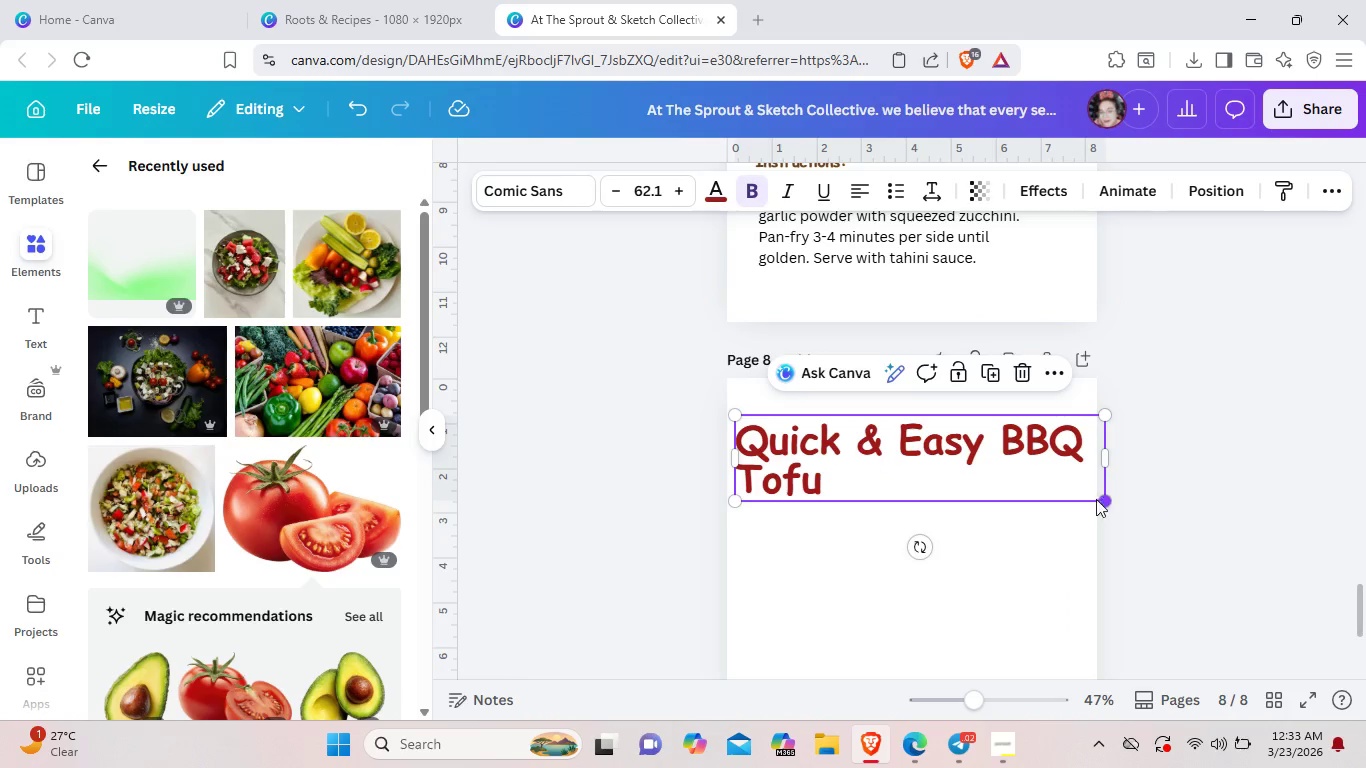 
left_click_drag(start_coordinate=[1101, 499], to_coordinate=[1095, 499])
 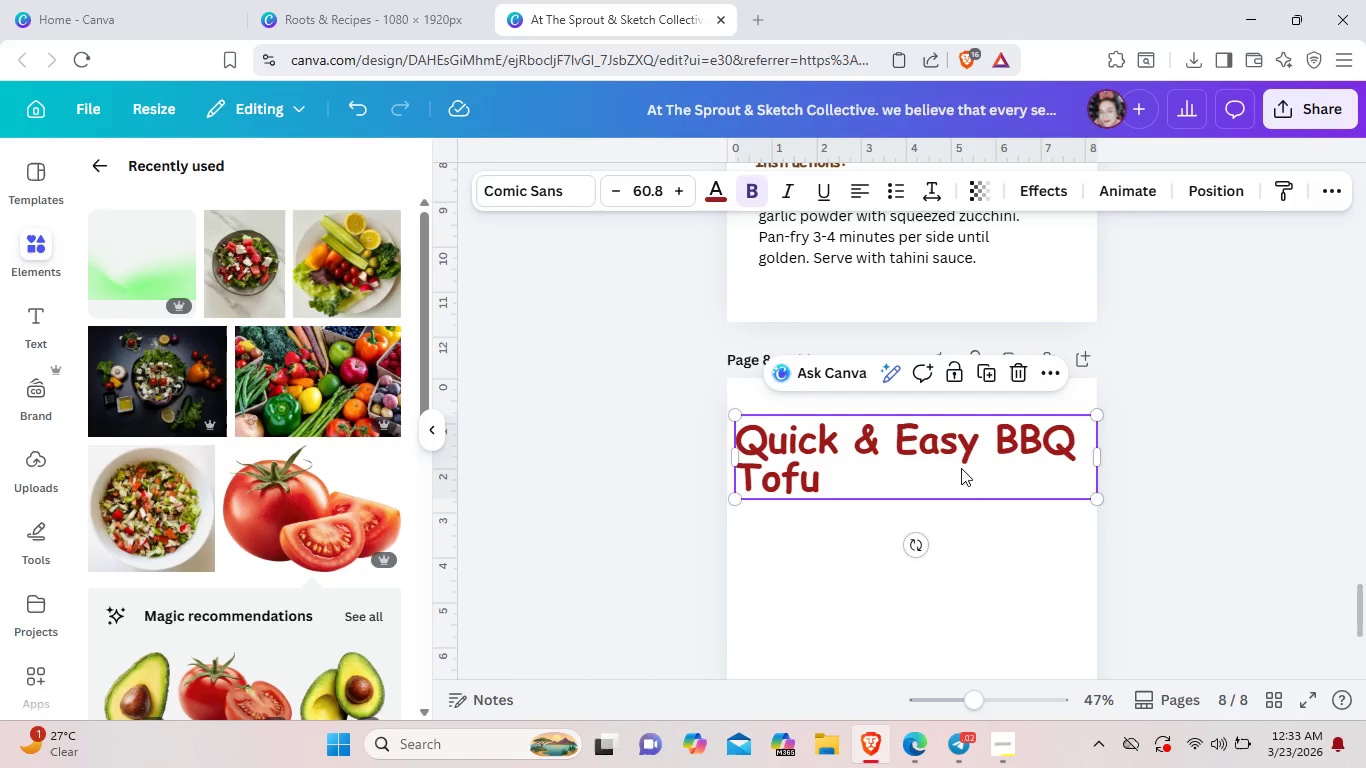 
left_click([957, 470])
 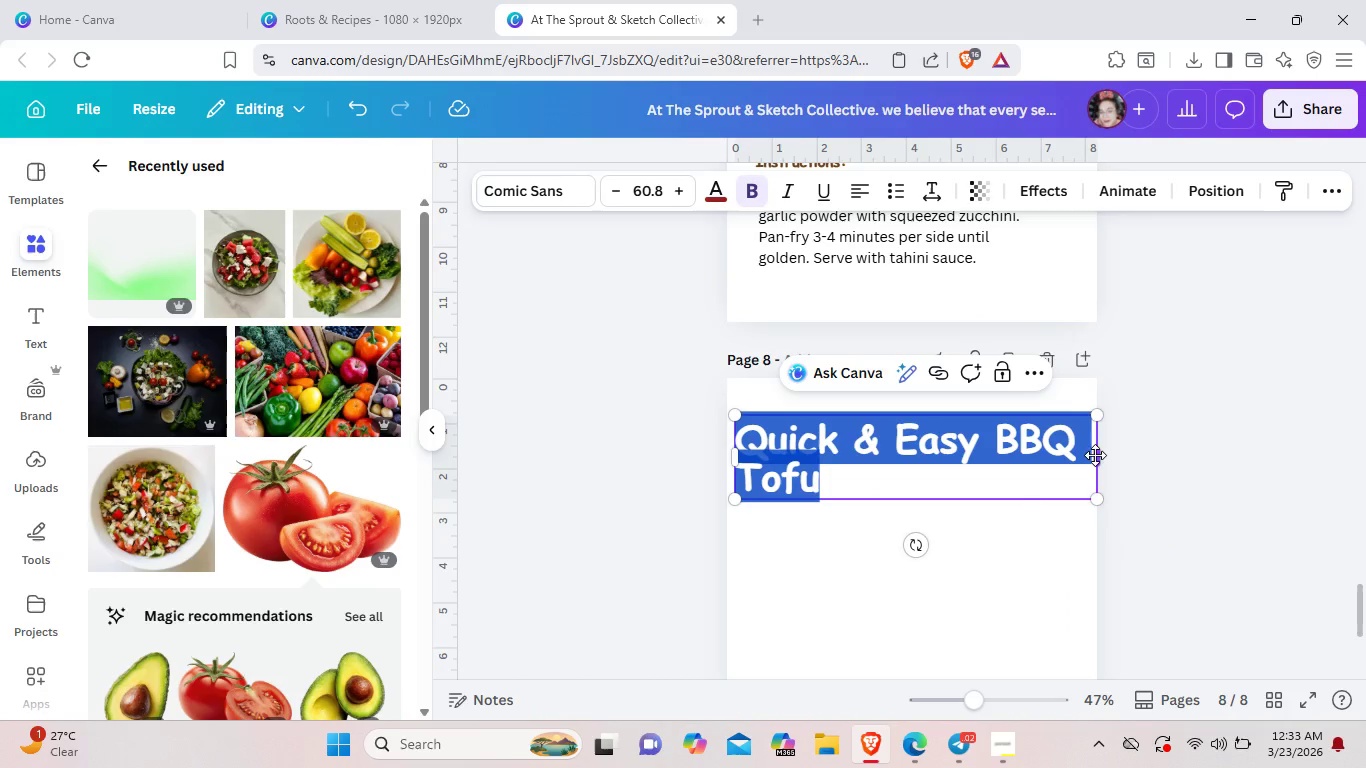 
left_click_drag(start_coordinate=[1100, 455], to_coordinate=[1072, 455])
 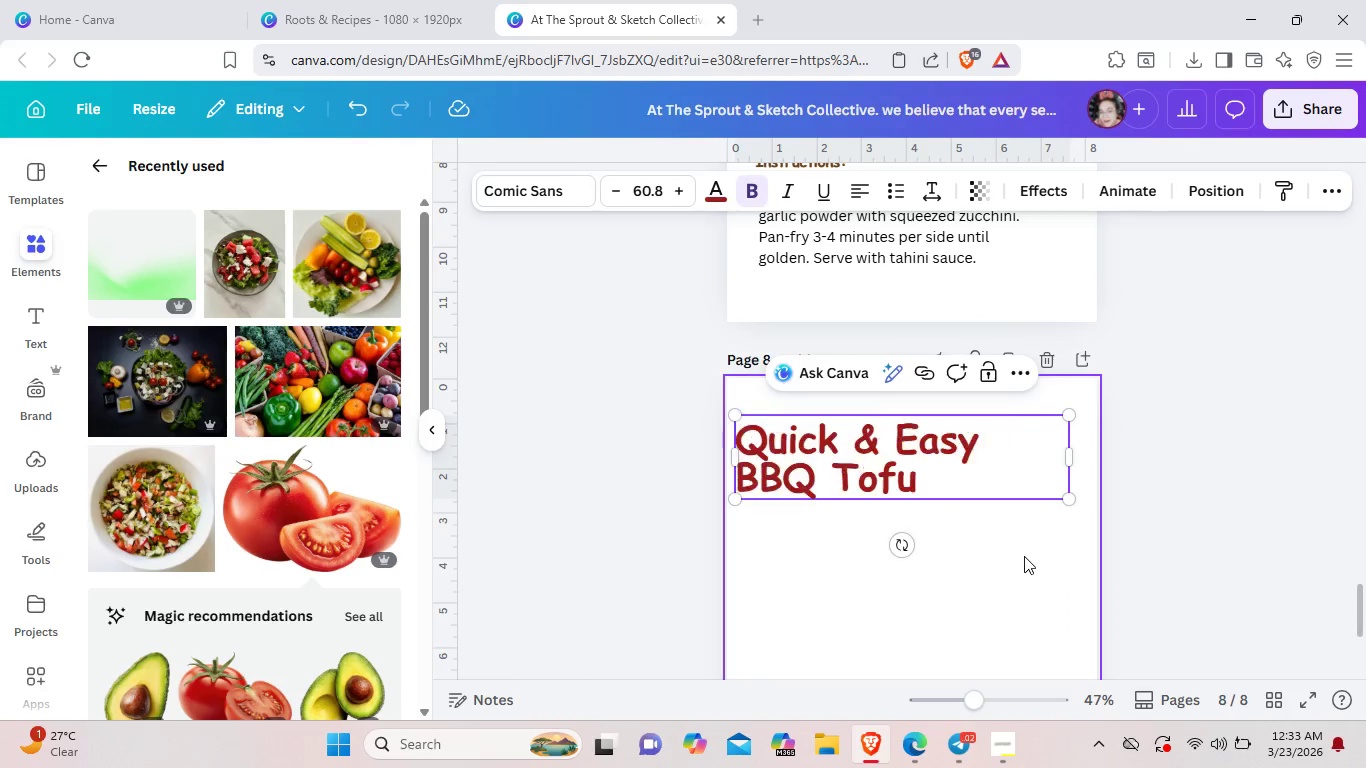 
left_click([1024, 556])
 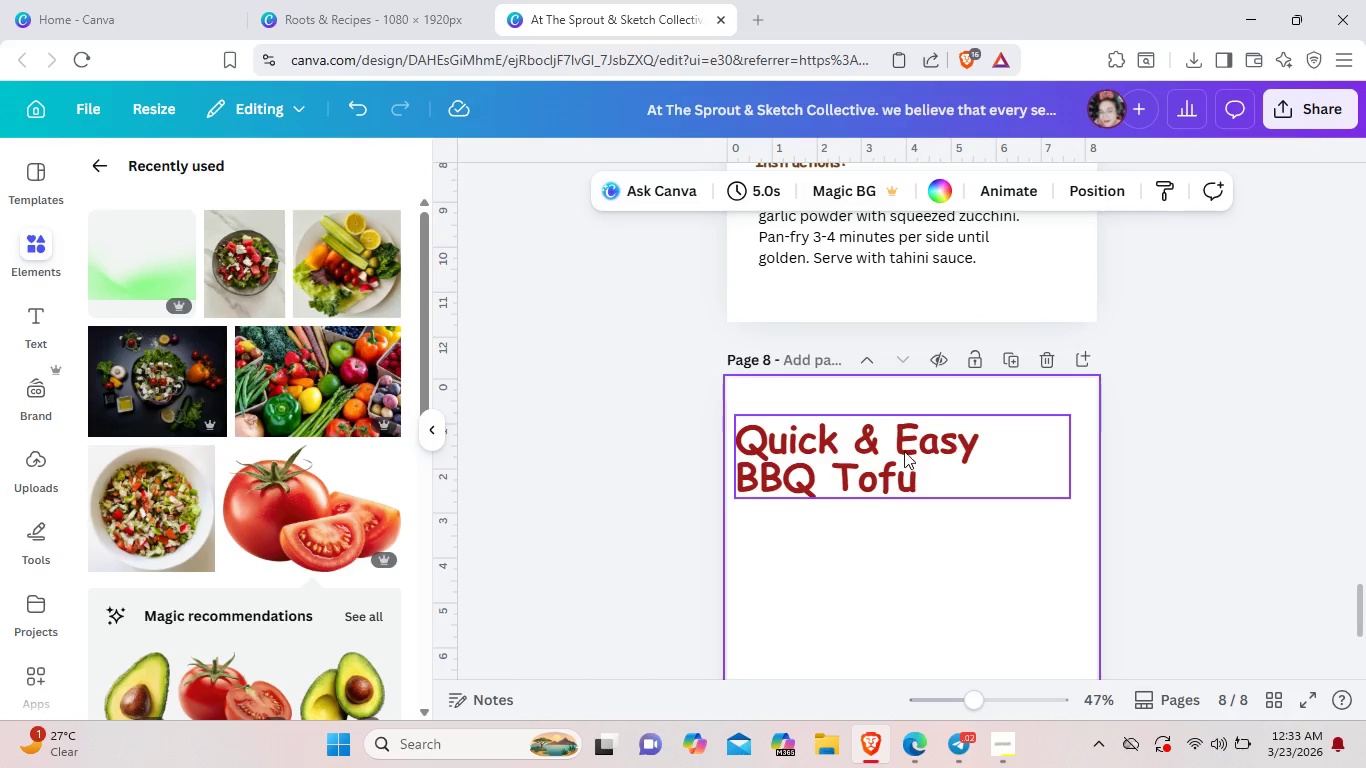 
left_click_drag(start_coordinate=[904, 451], to_coordinate=[920, 443])
 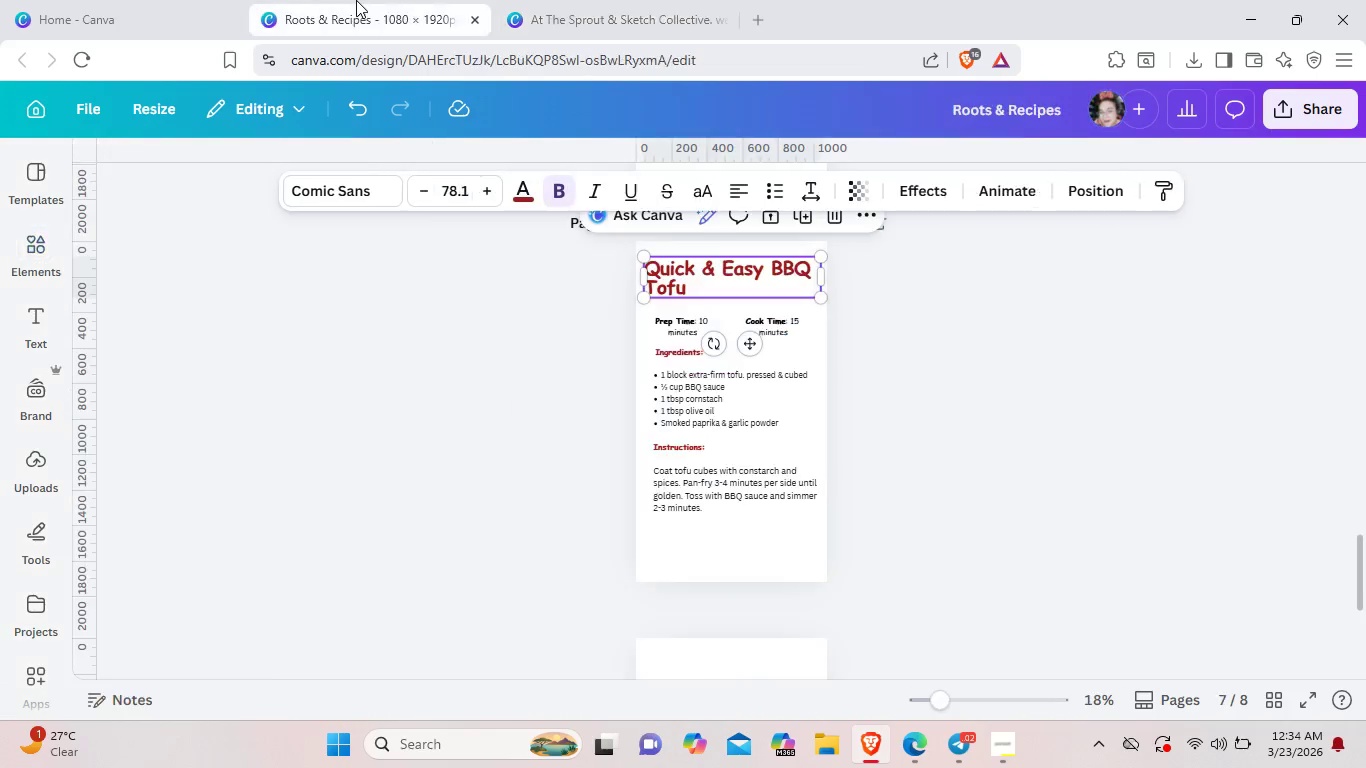 
left_click([356, 0])
 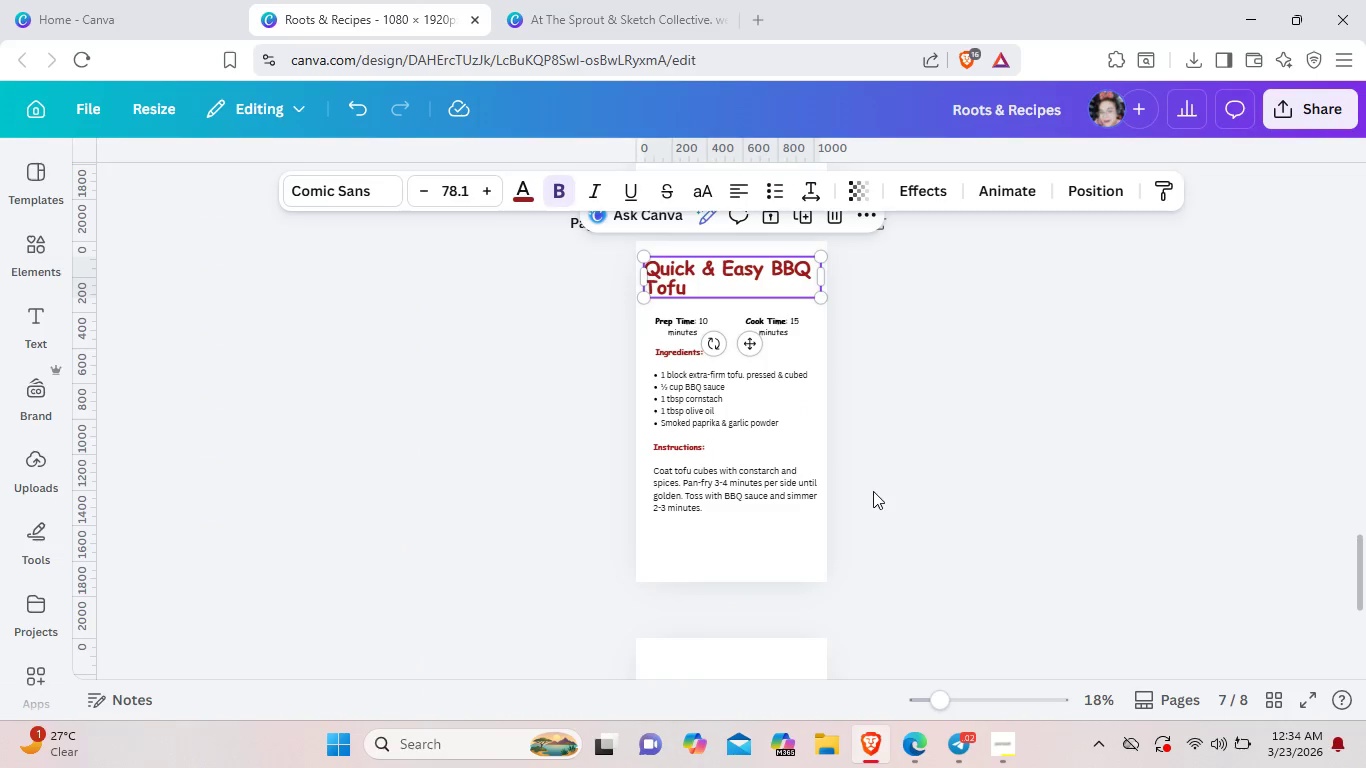 
left_click([873, 491])
 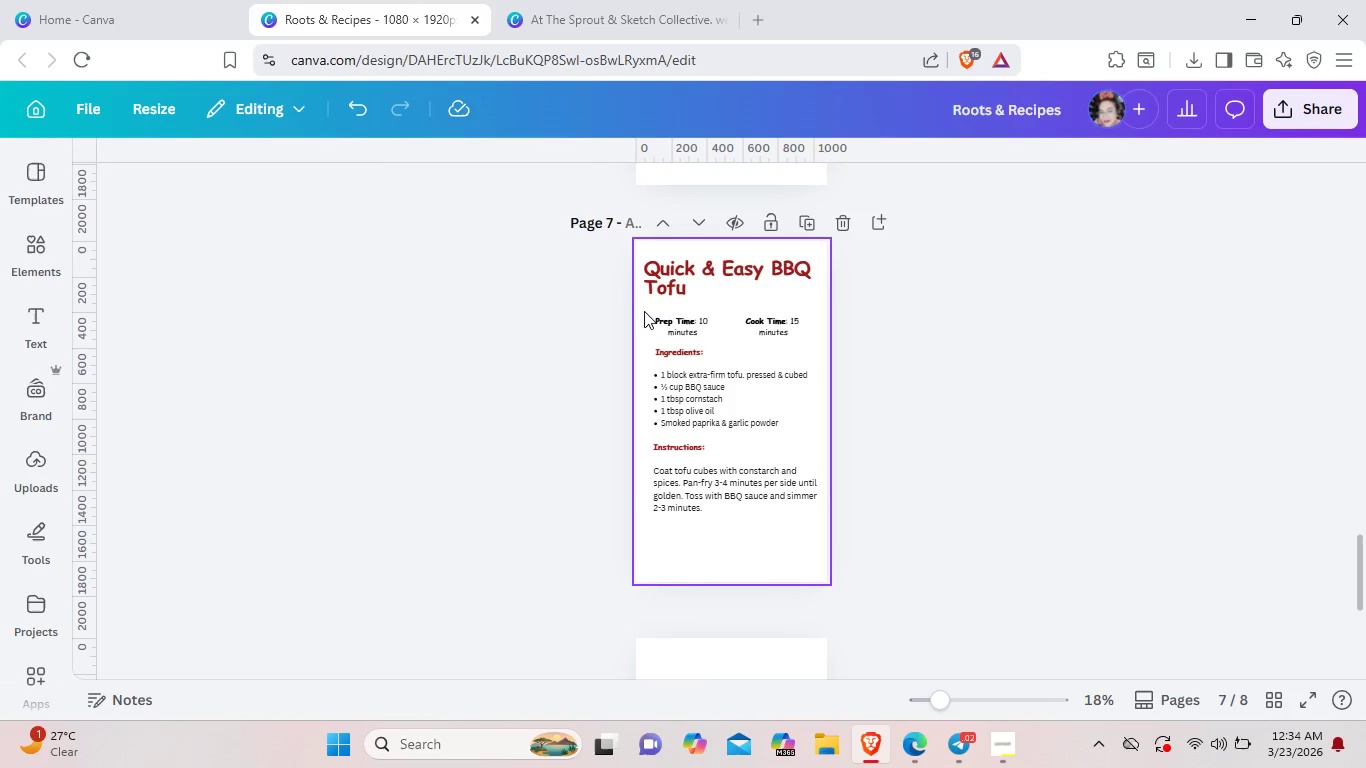 
left_click_drag(start_coordinate=[644, 311], to_coordinate=[809, 521])
 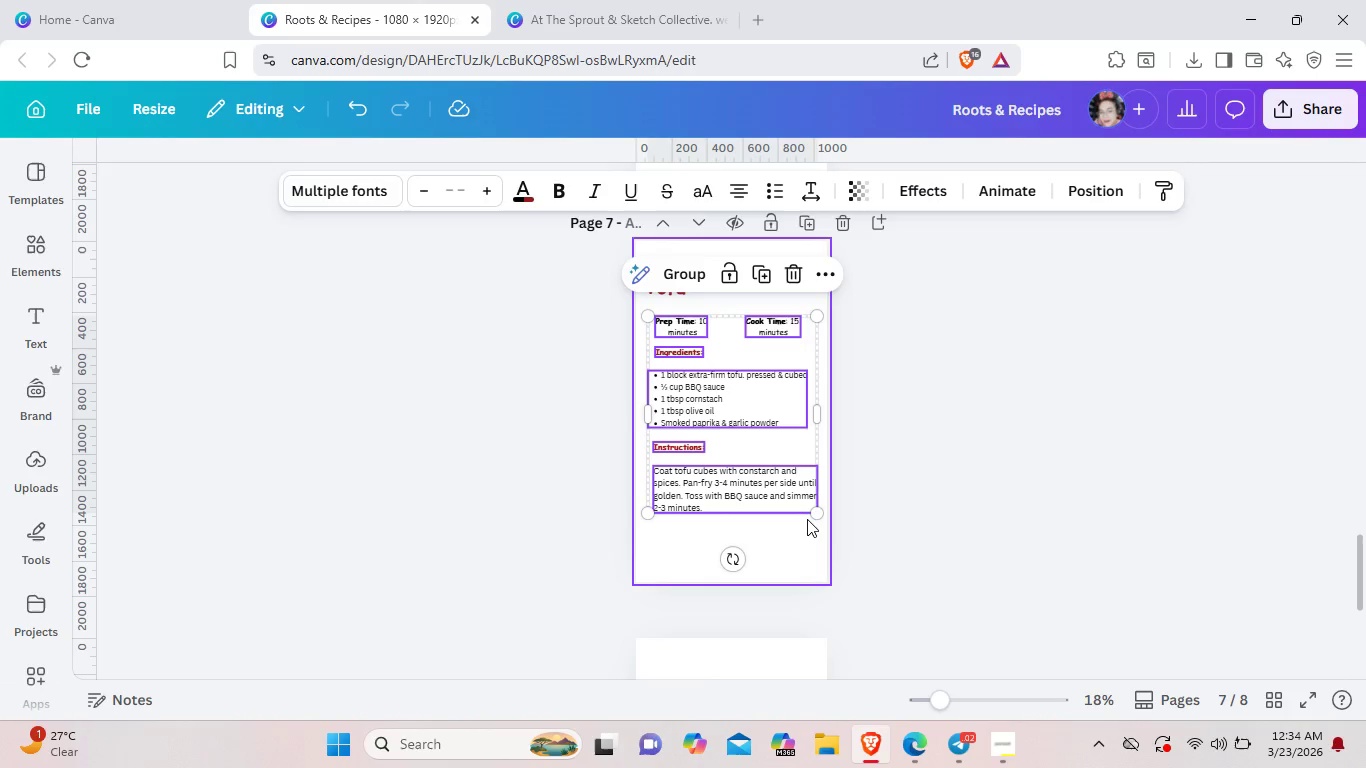 
key(Control+C)
 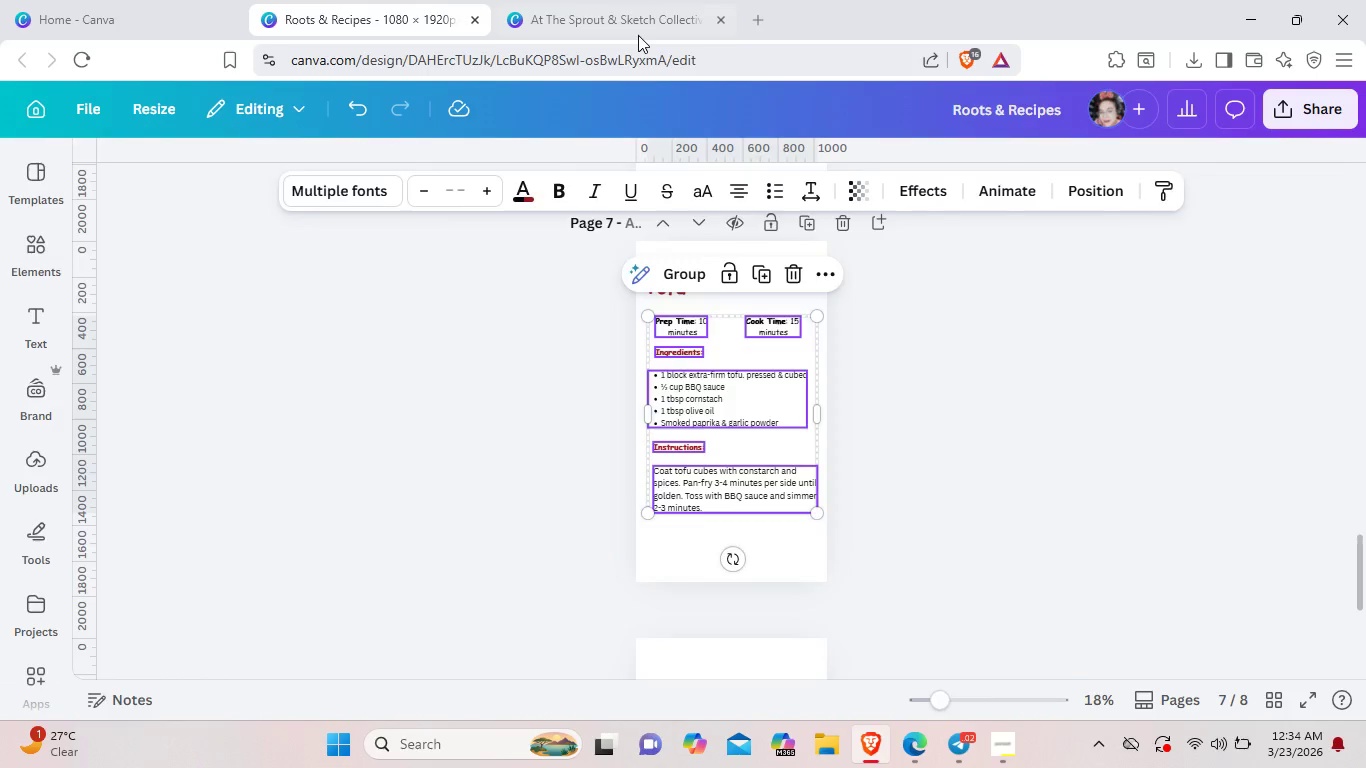 
left_click([638, 35])
 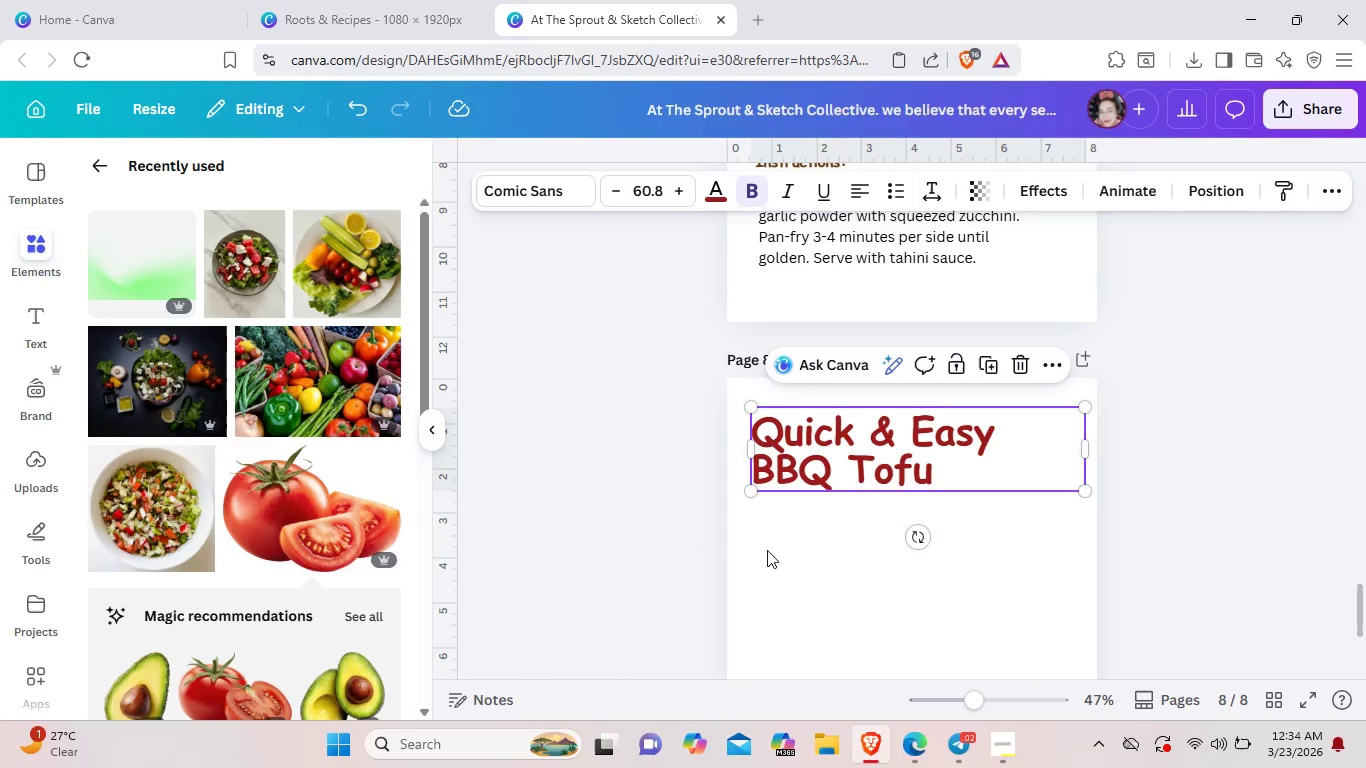 
scroll: coordinate [787, 586], scroll_direction: down, amount: 3.0
 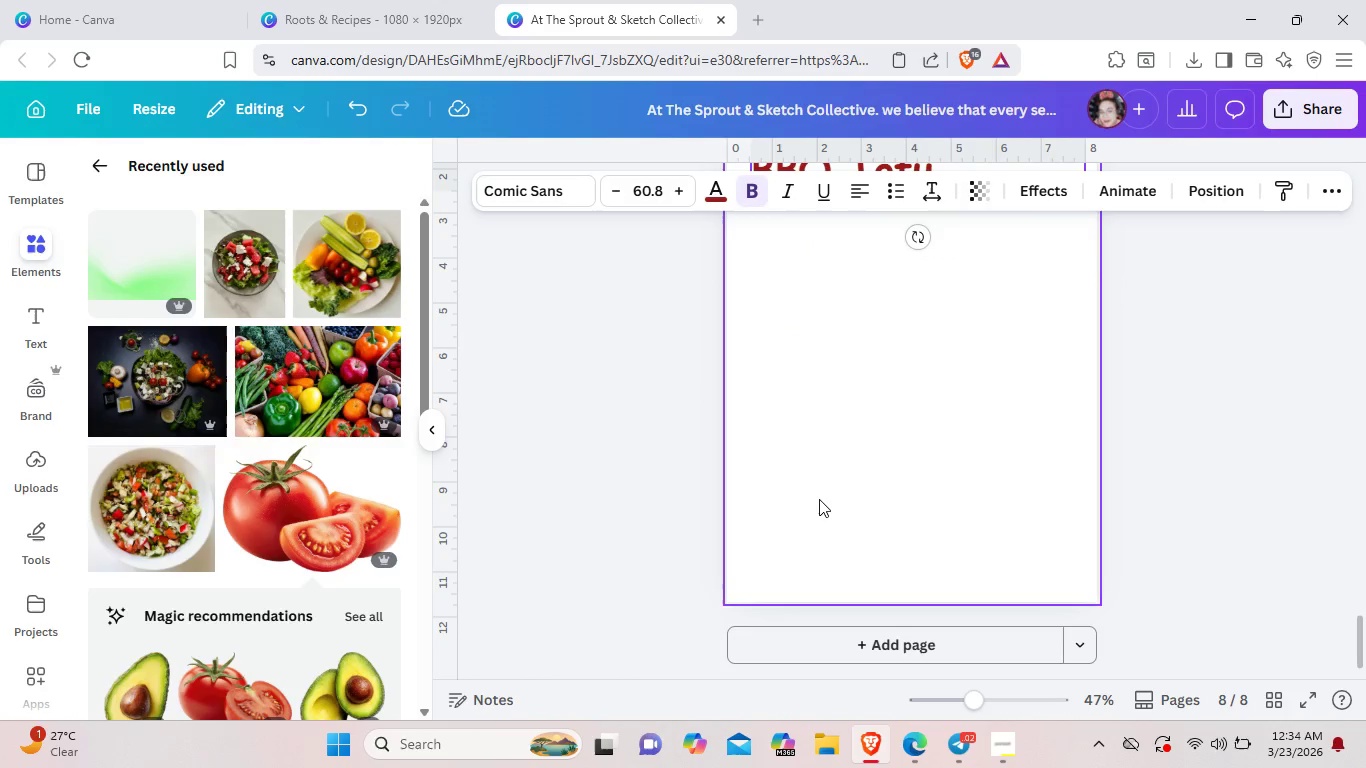 
key(Control+V)
 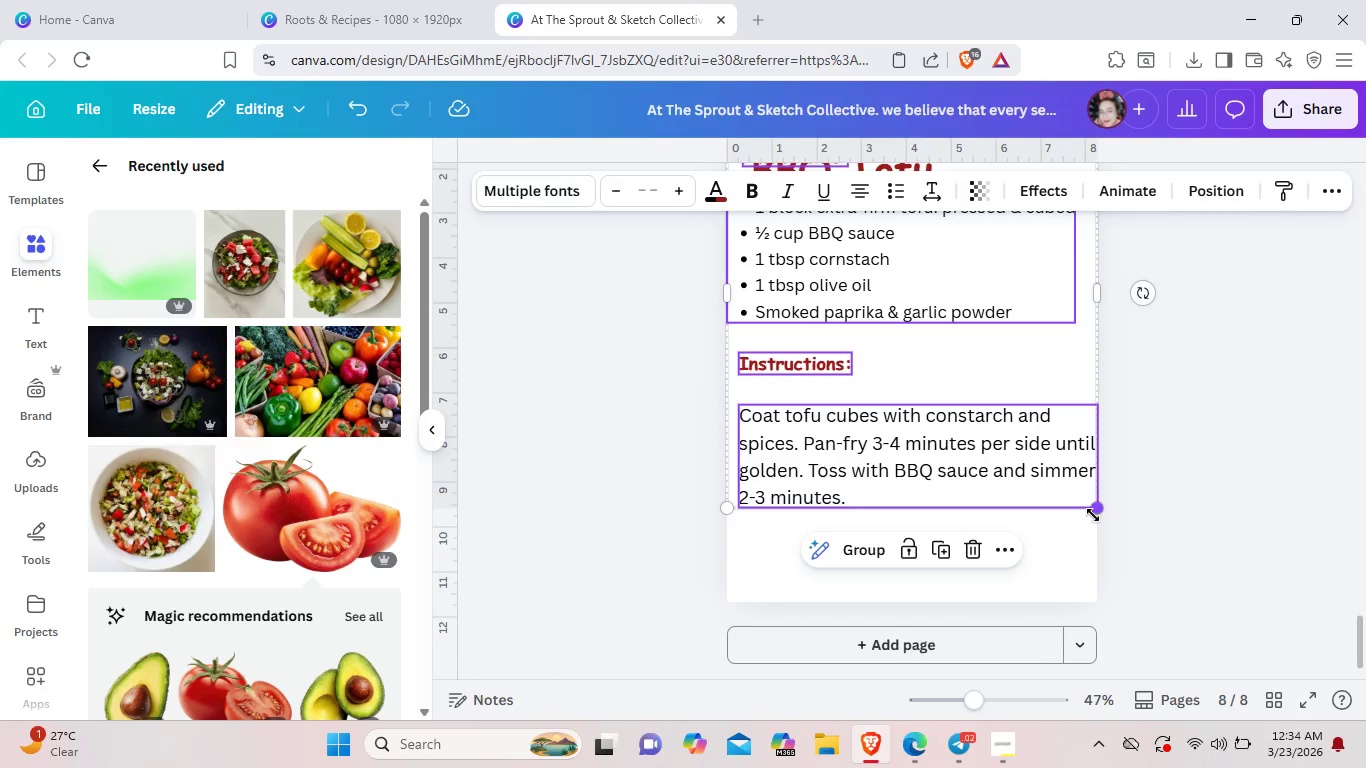 
left_click_drag(start_coordinate=[1094, 515], to_coordinate=[1075, 489])
 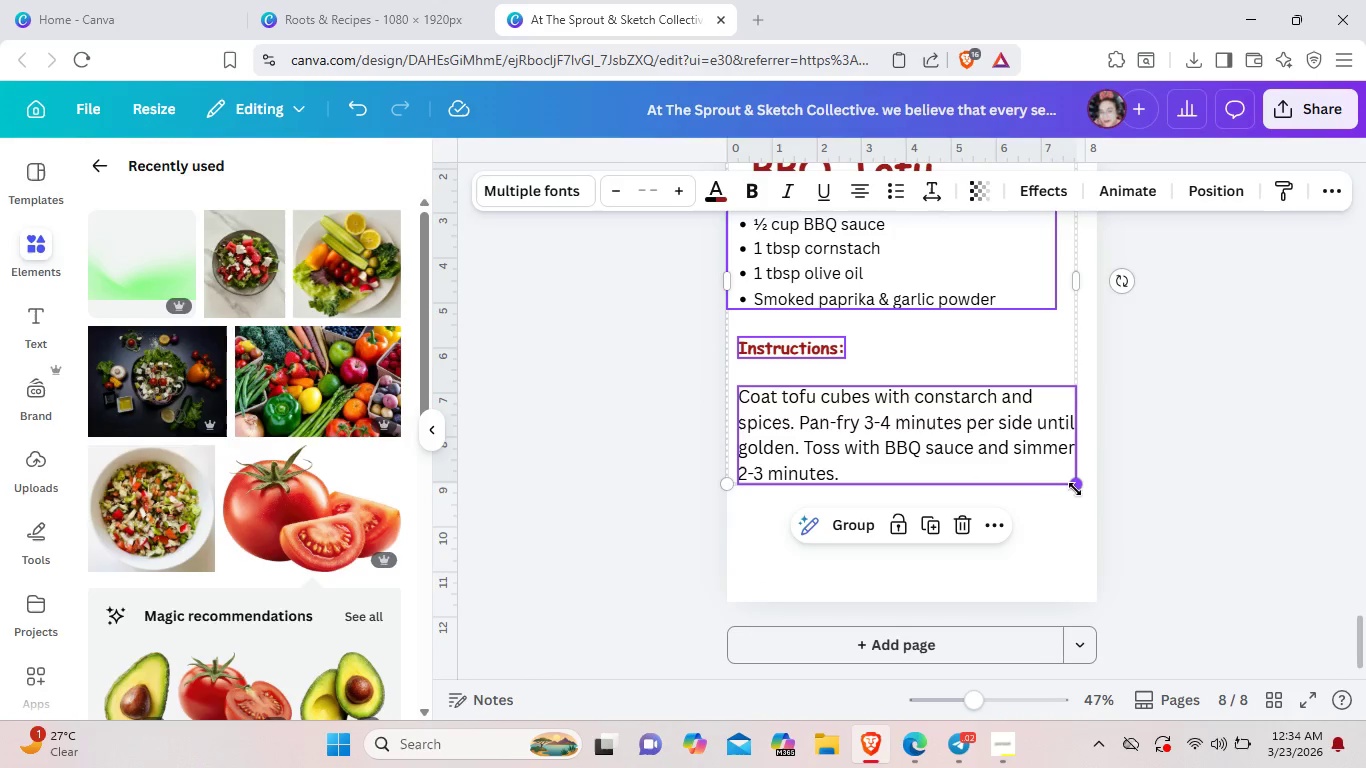 
left_click_drag(start_coordinate=[1075, 489], to_coordinate=[1057, 469])
 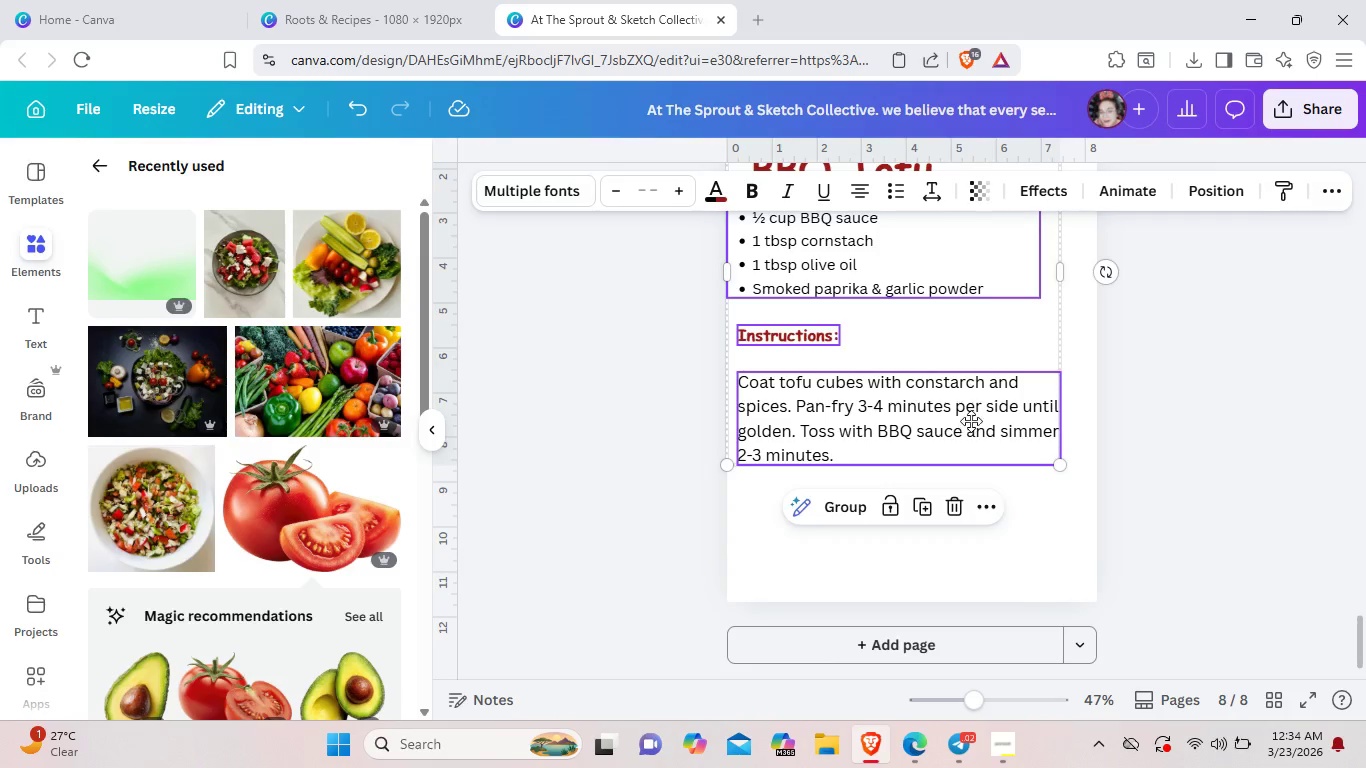 
left_click_drag(start_coordinate=[958, 418], to_coordinate=[971, 428])
 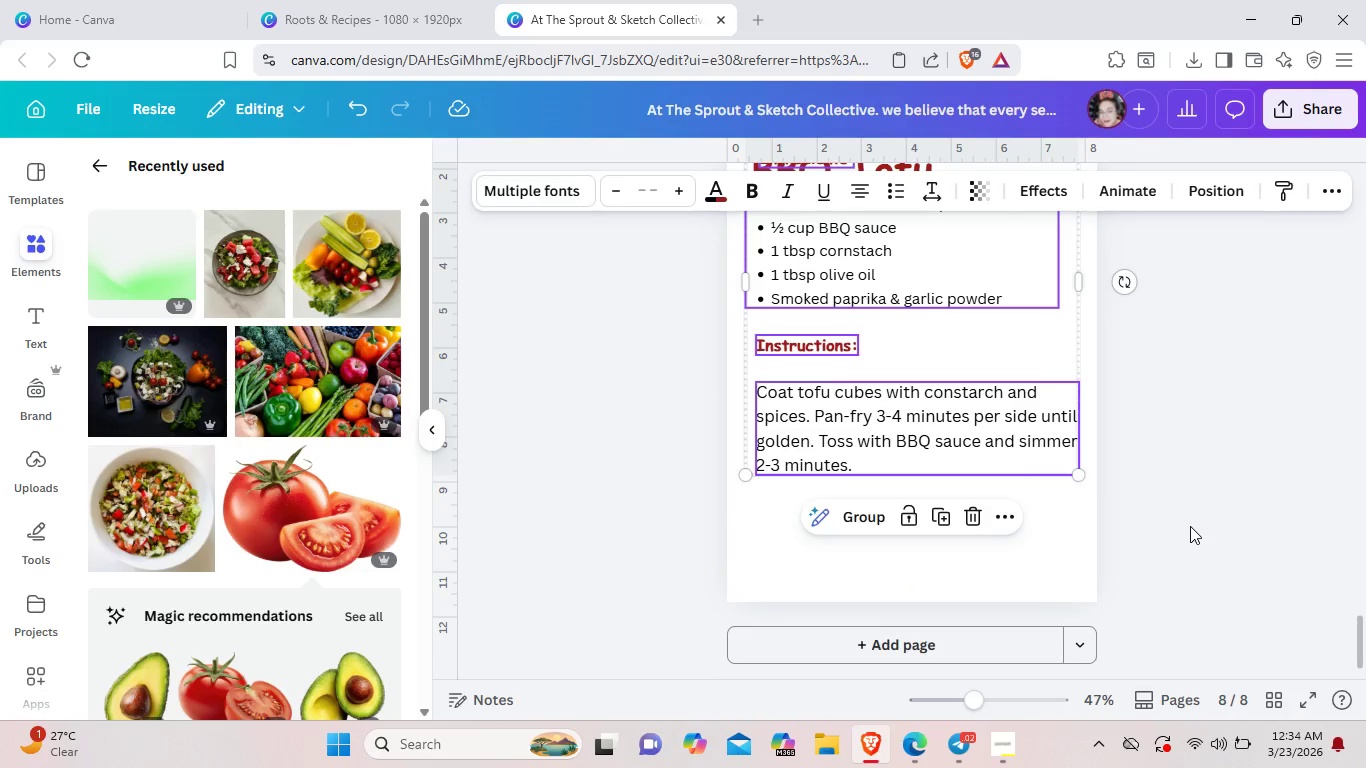 
left_click([1190, 526])
 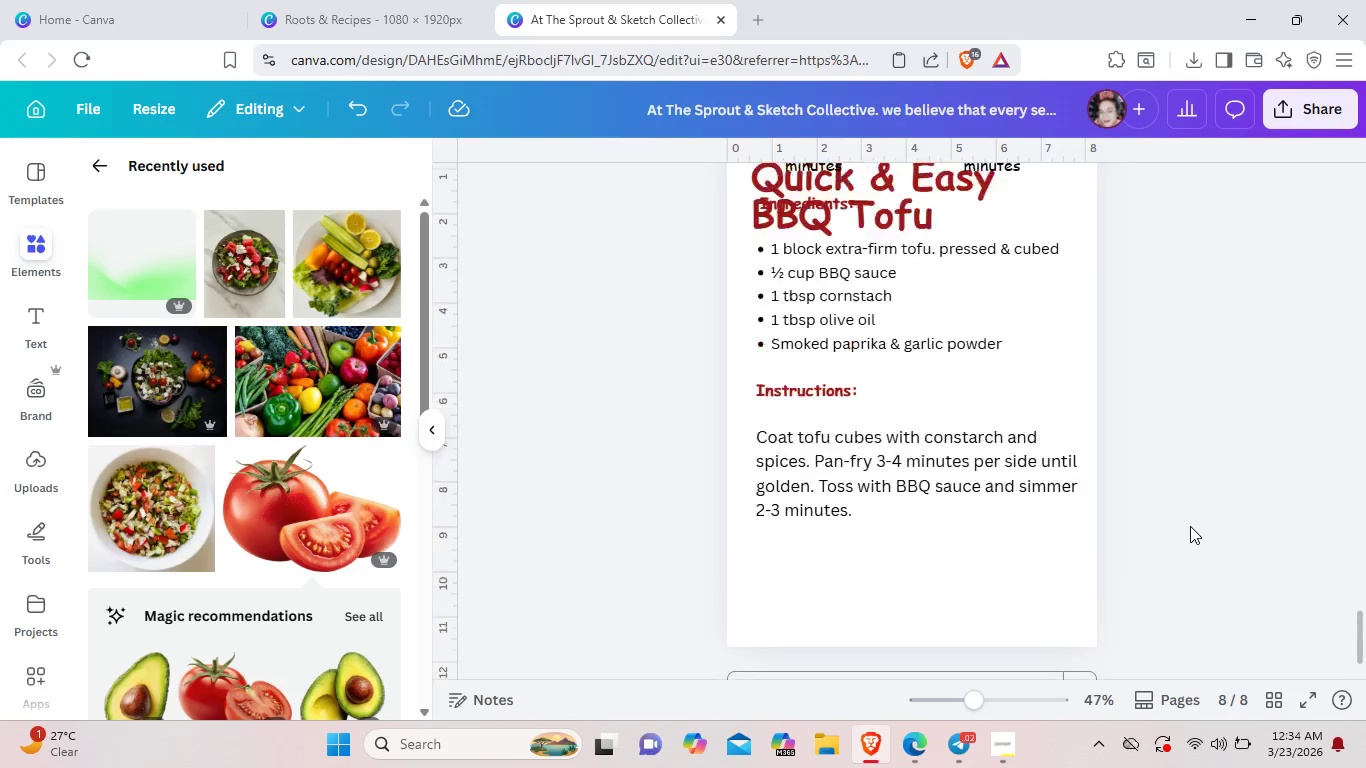 
scroll: coordinate [1190, 526], scroll_direction: up, amount: 2.0
 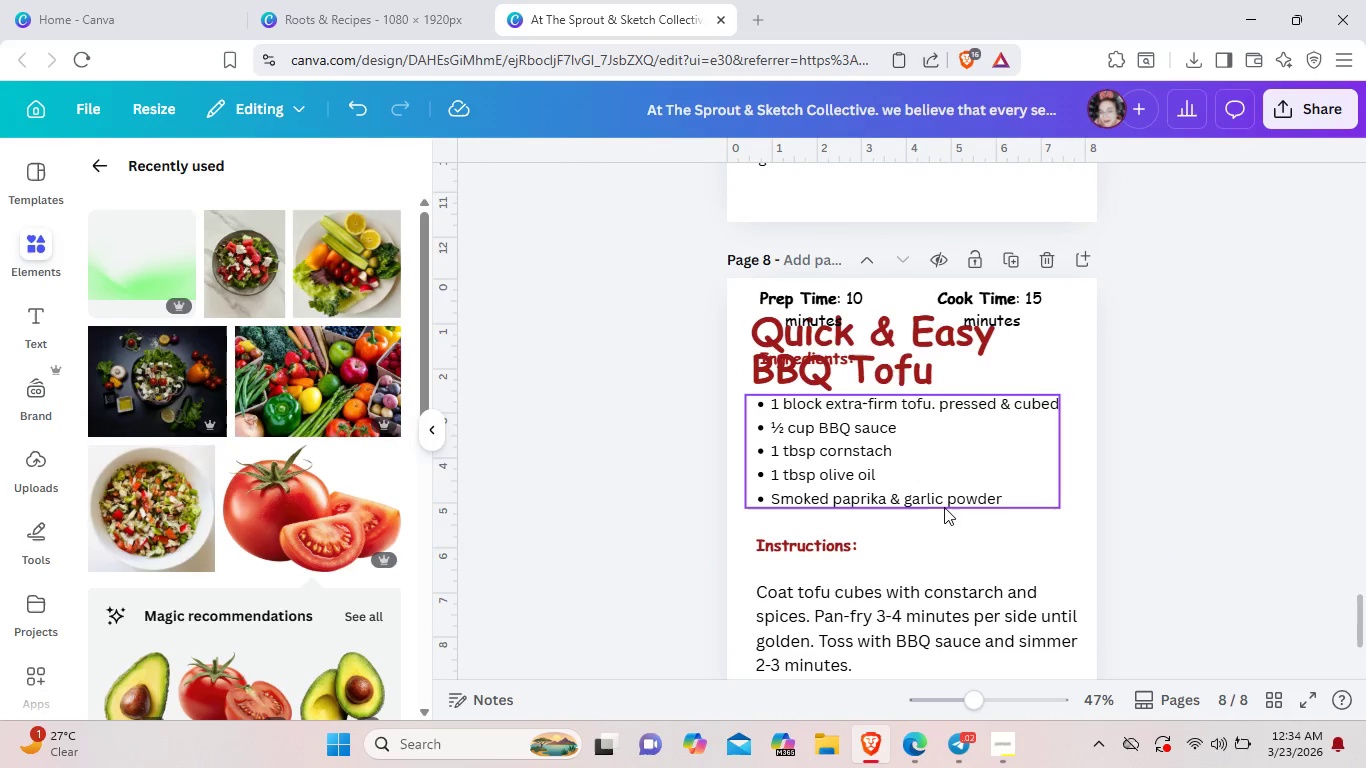 
left_click_drag(start_coordinate=[943, 507], to_coordinate=[939, 535])
 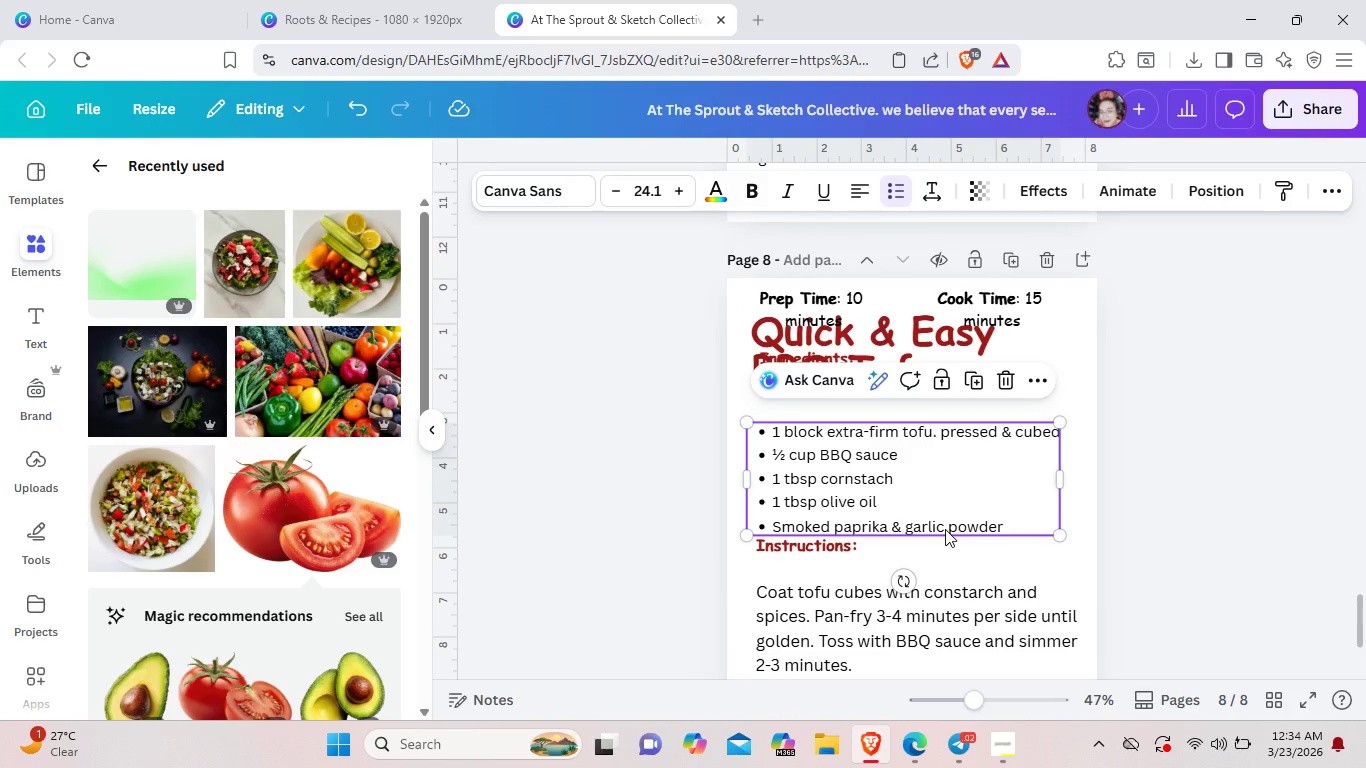 
key(Control+Z)
 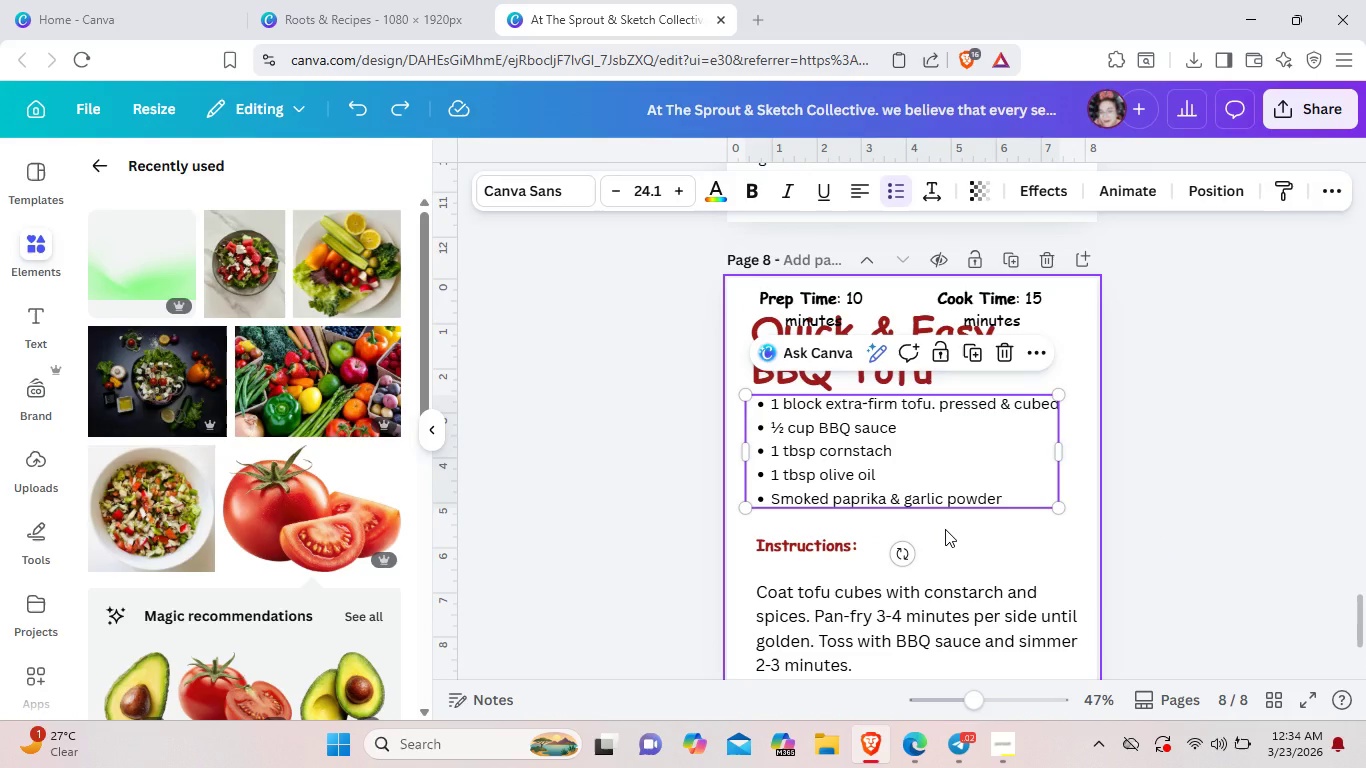 
hold_key(key=ControlLeft, duration=0.86)
 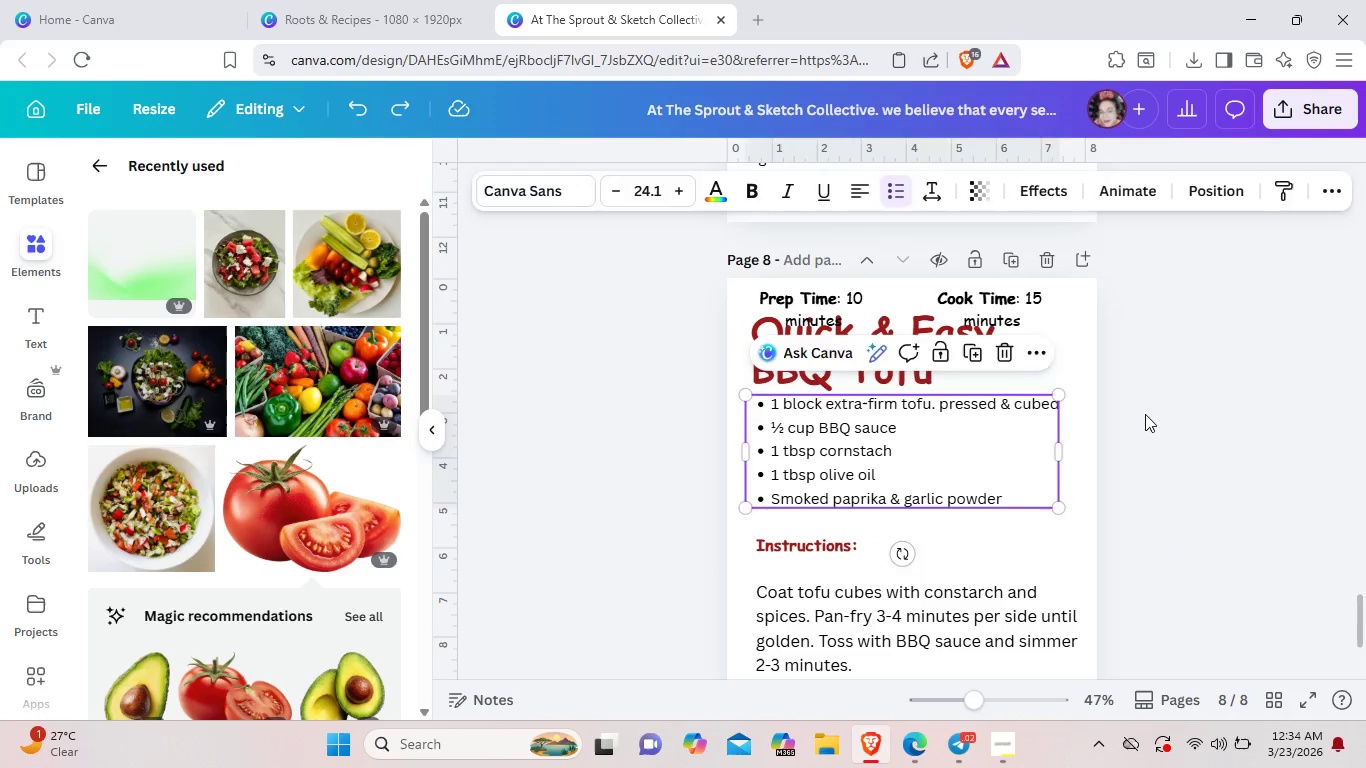 
left_click([1145, 414])
 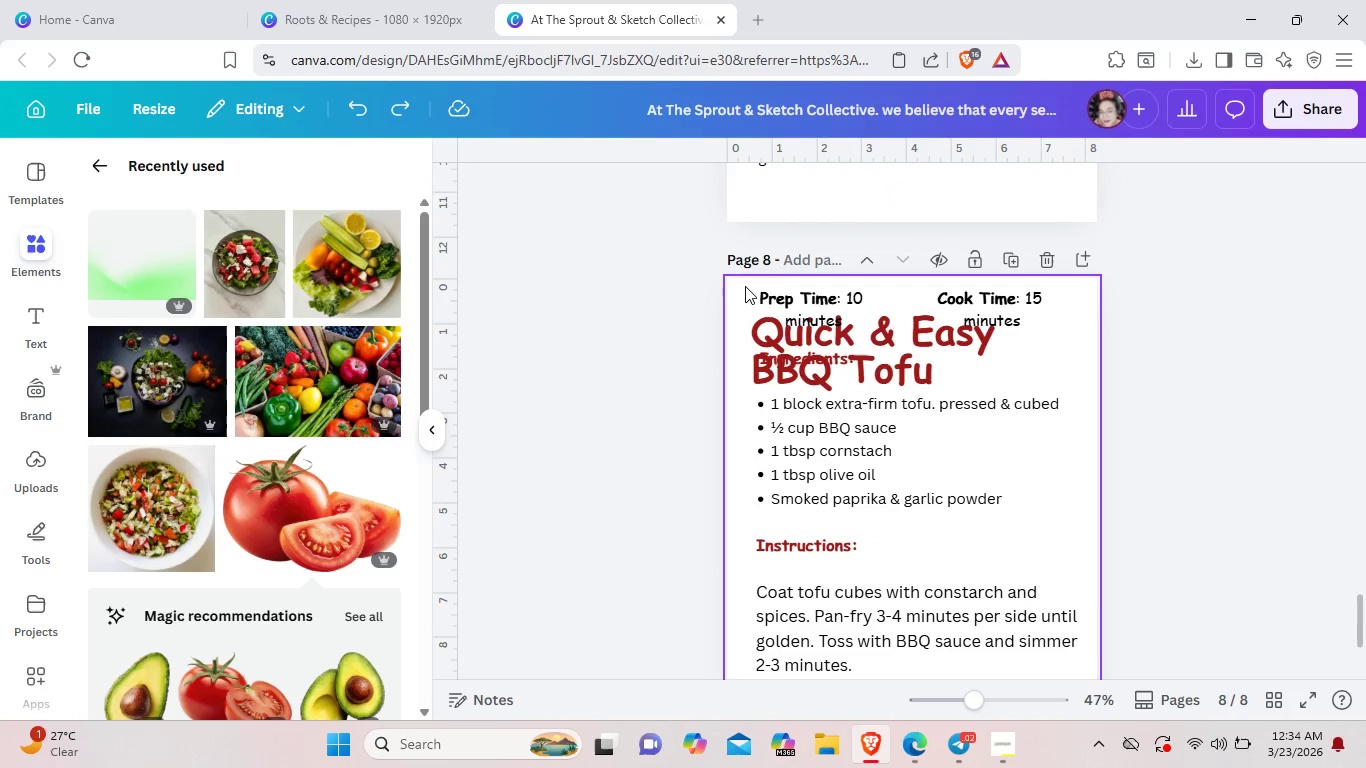 
left_click_drag(start_coordinate=[745, 286], to_coordinate=[1000, 577])
 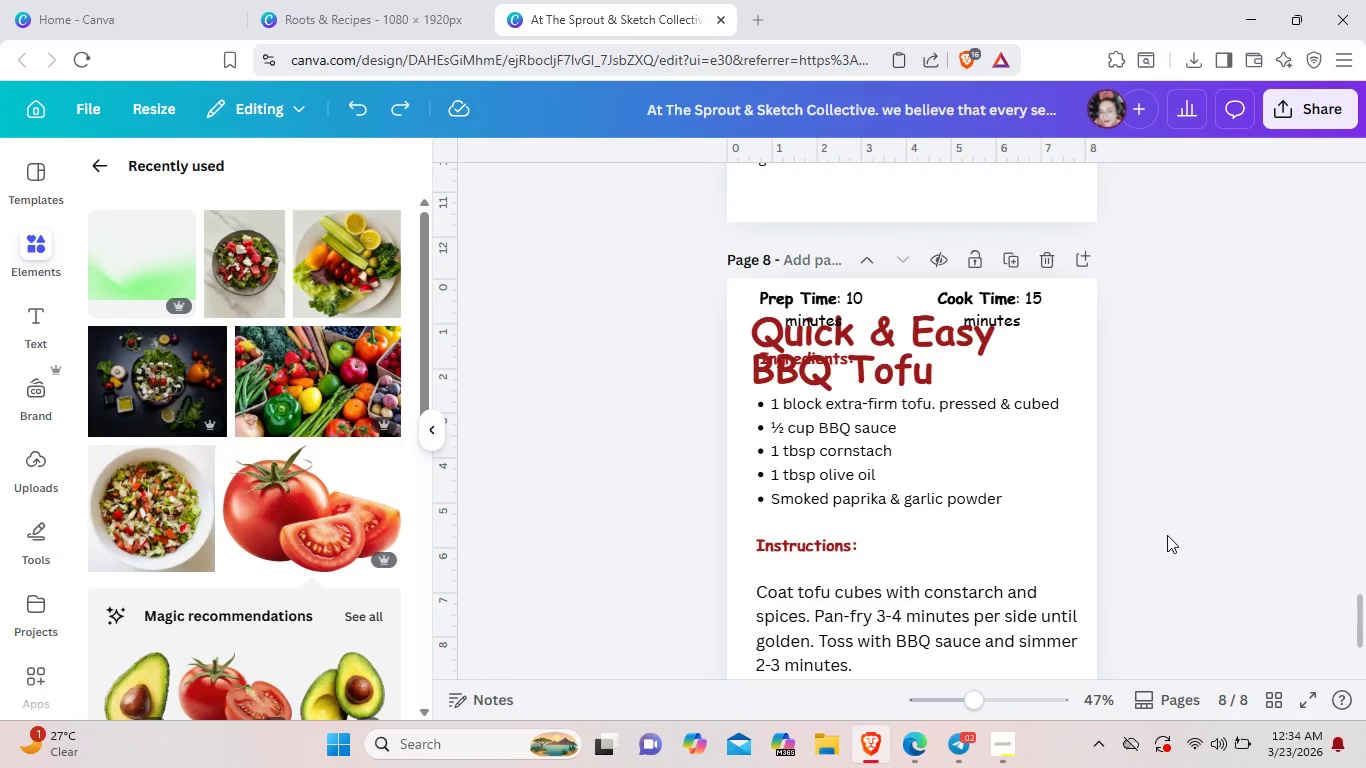 
key(Control+Z)
 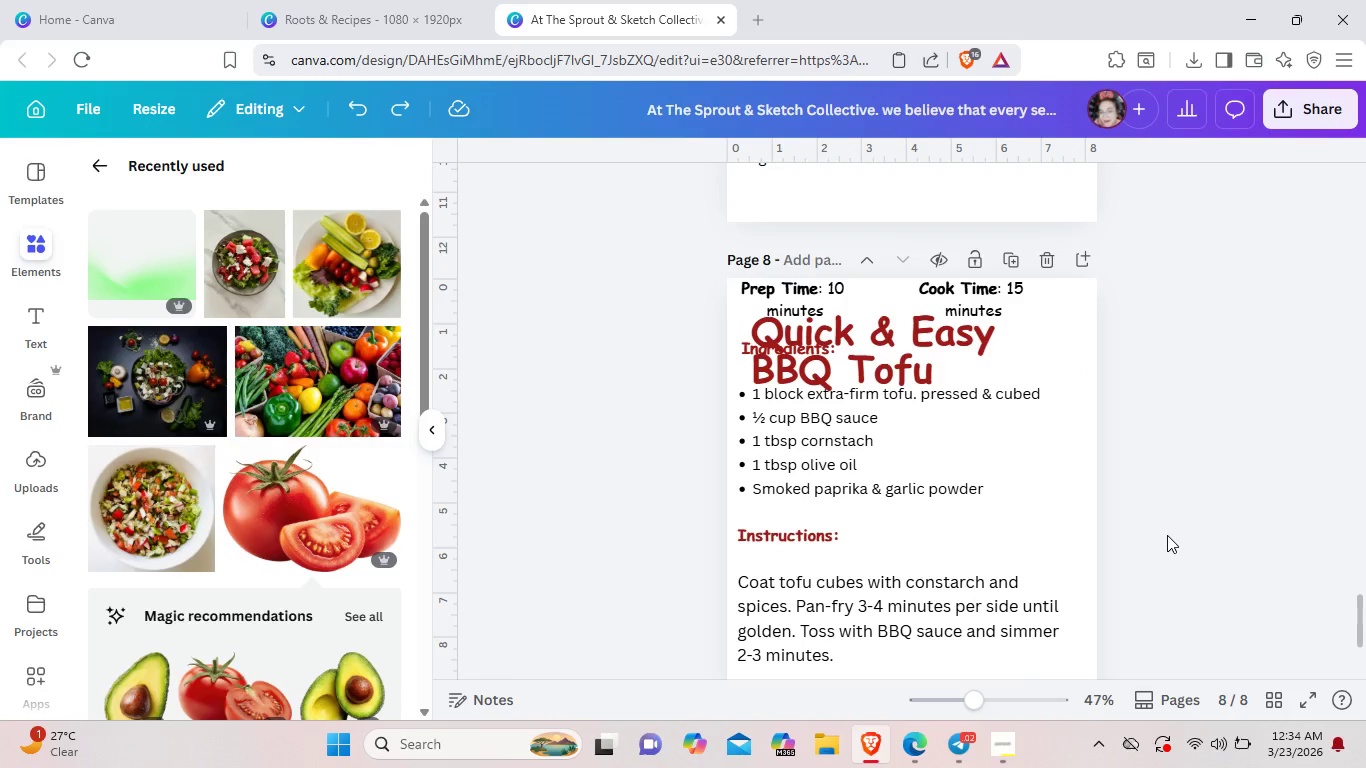 
key(Control+Z)
 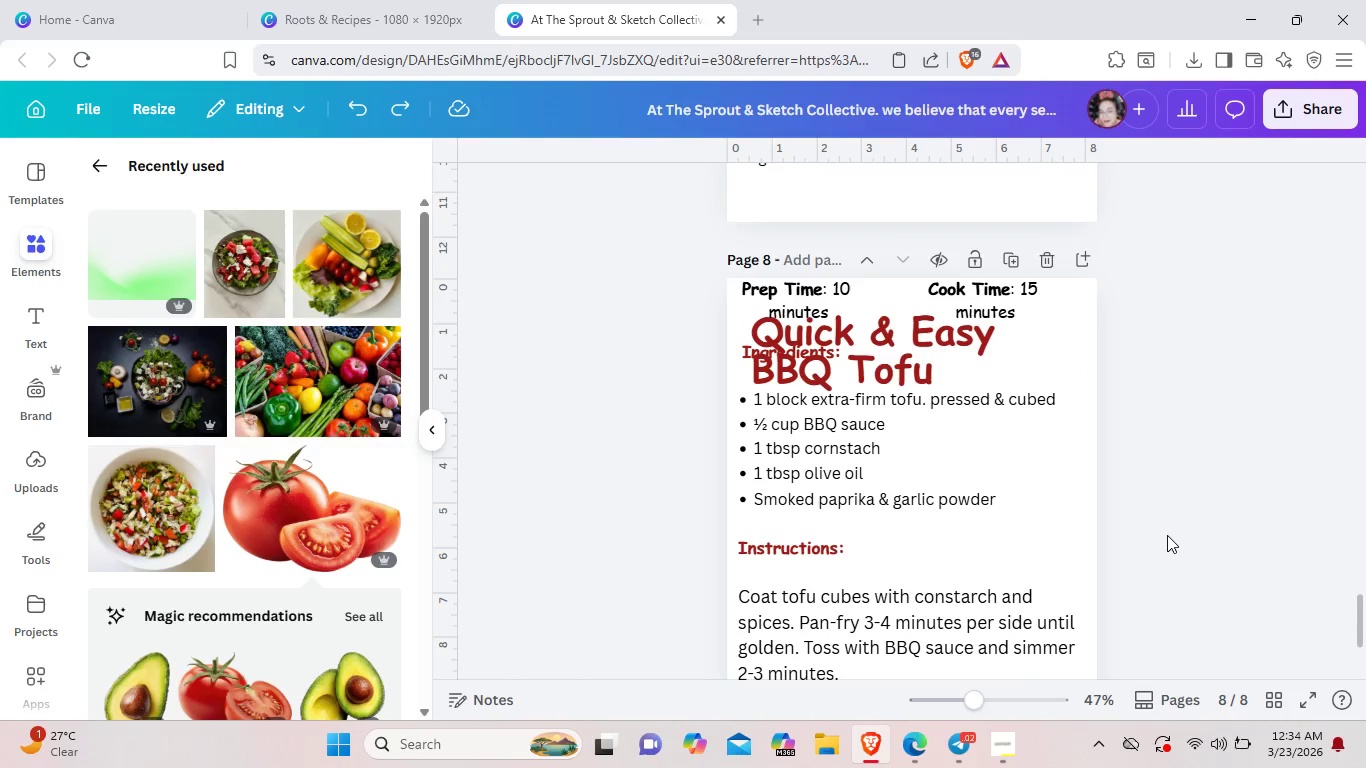 
key(Control+Z)
 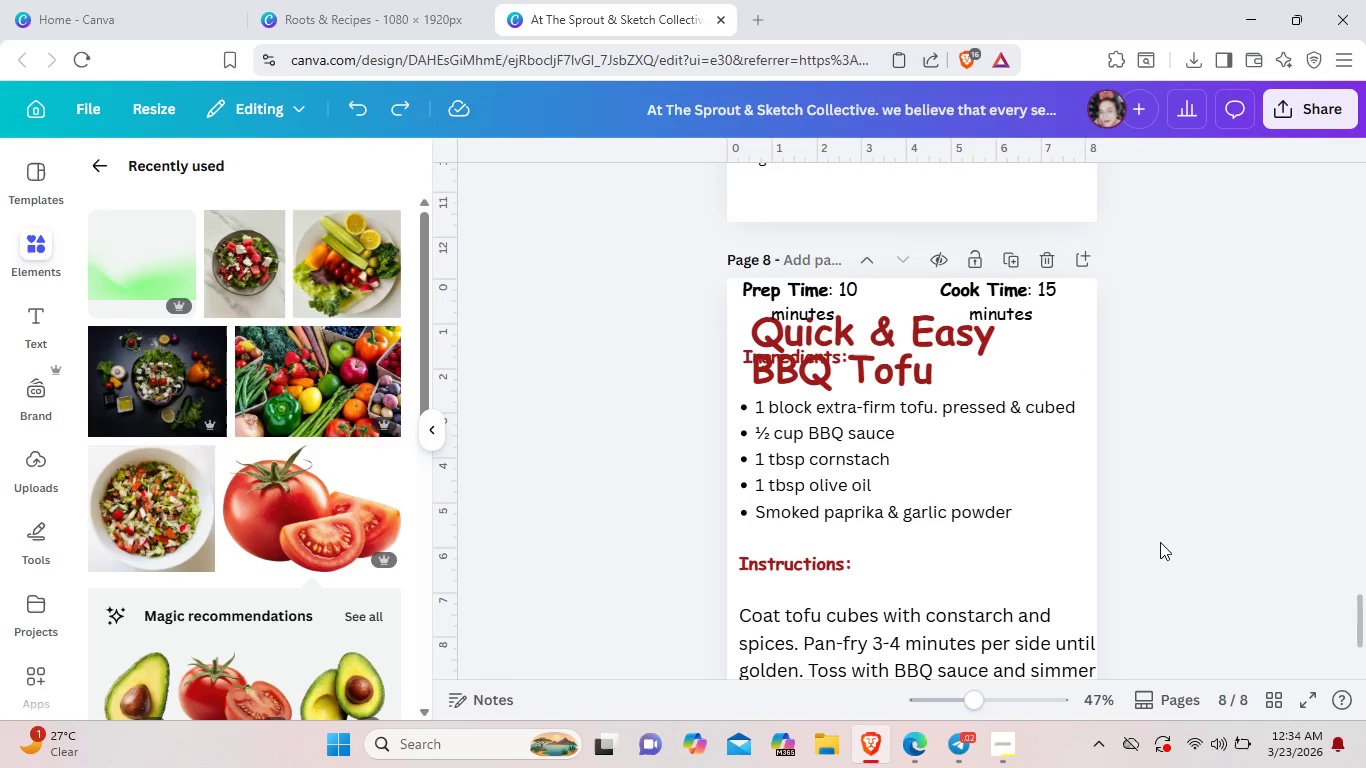 
key(Control+Z)
 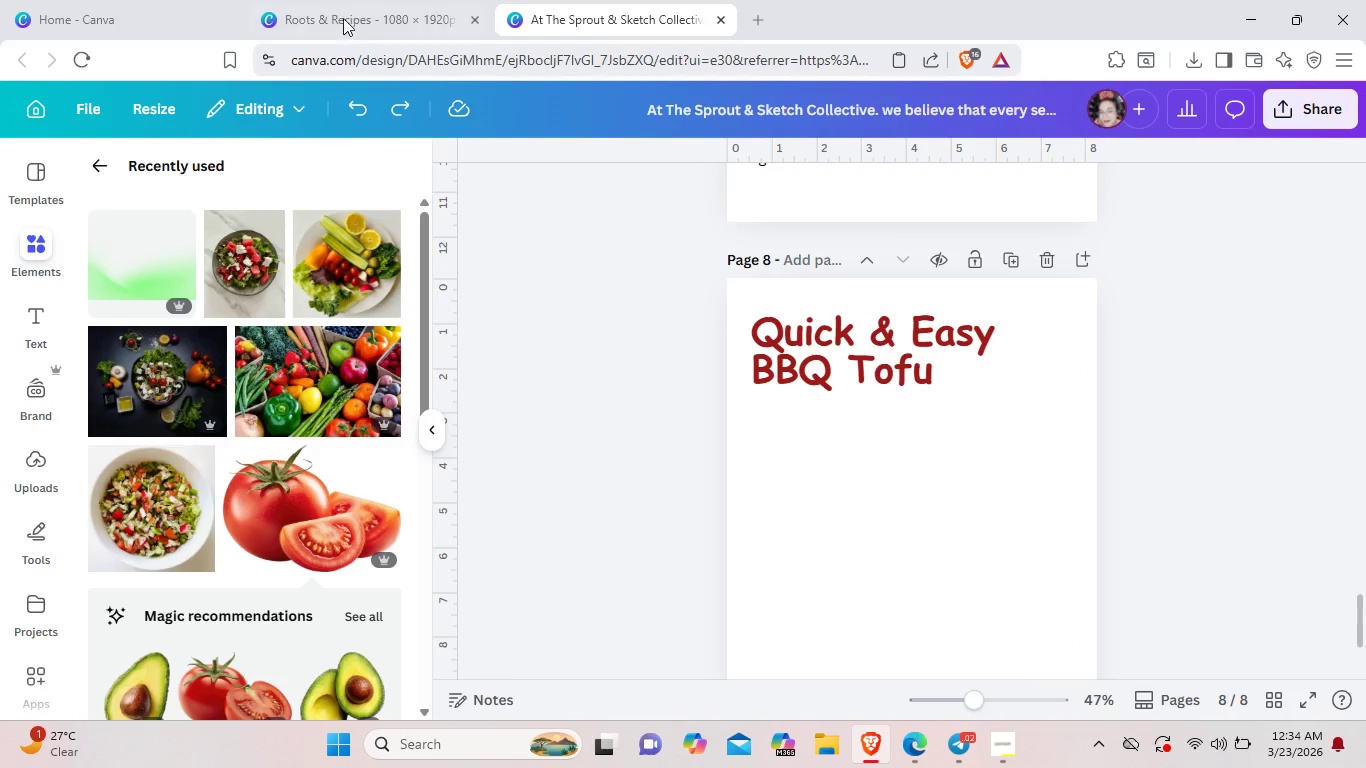 
left_click([368, 0])
 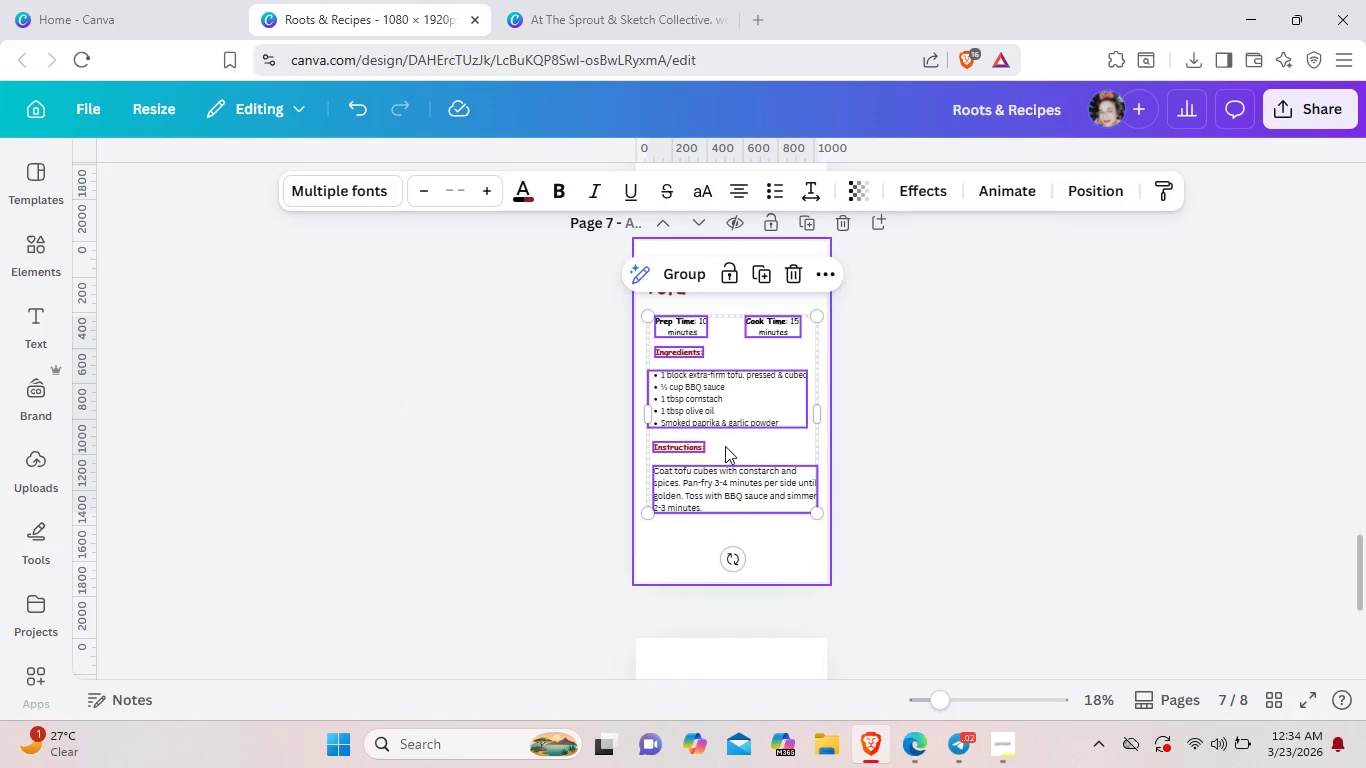 
key(Control+C)
 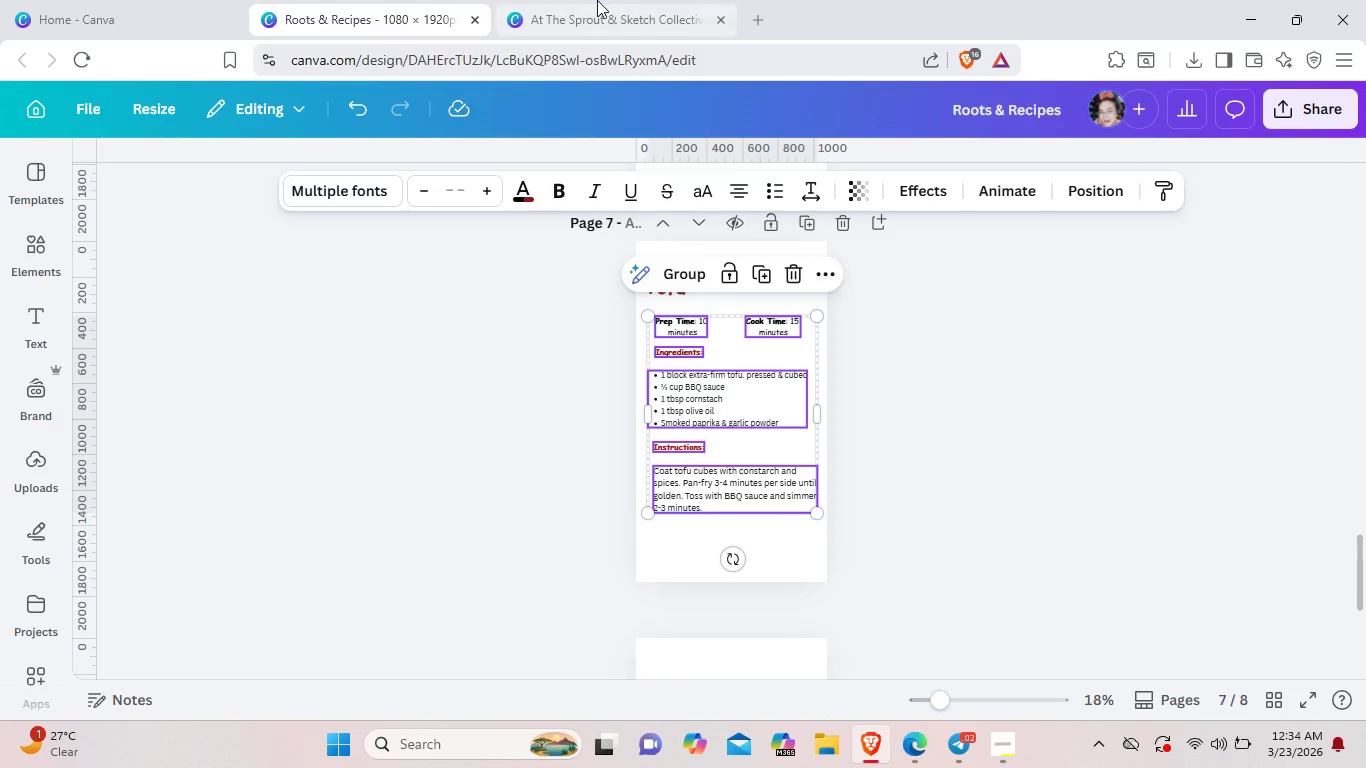 
left_click([597, 0])
 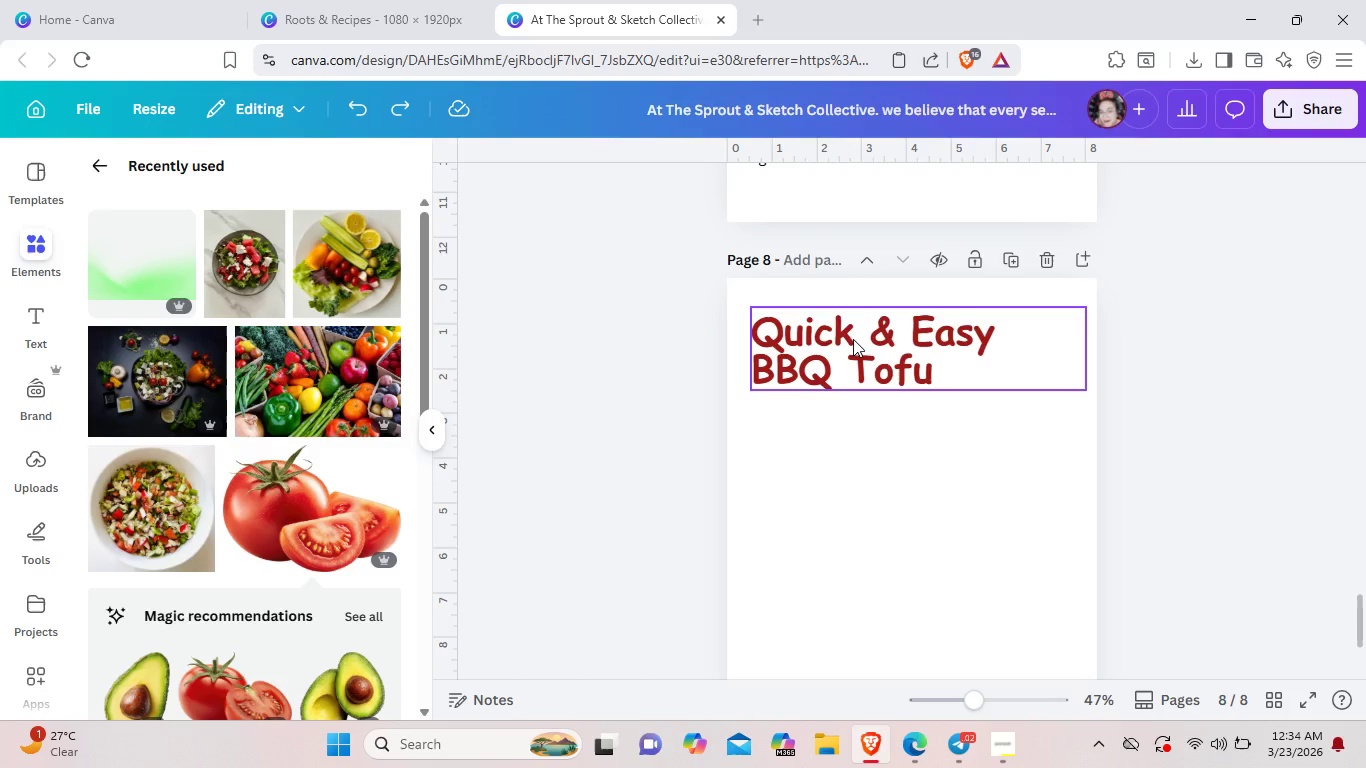 
left_click([853, 339])
 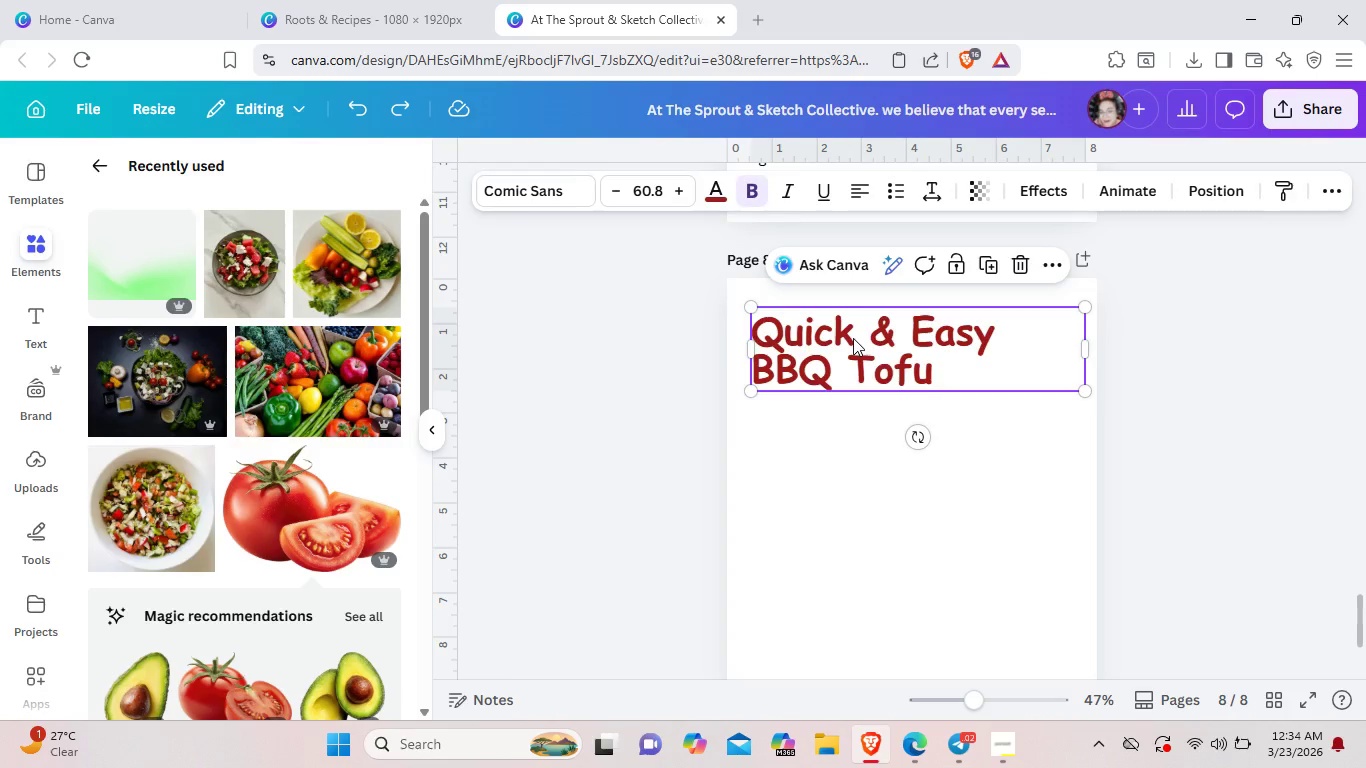 
key(Backspace)
 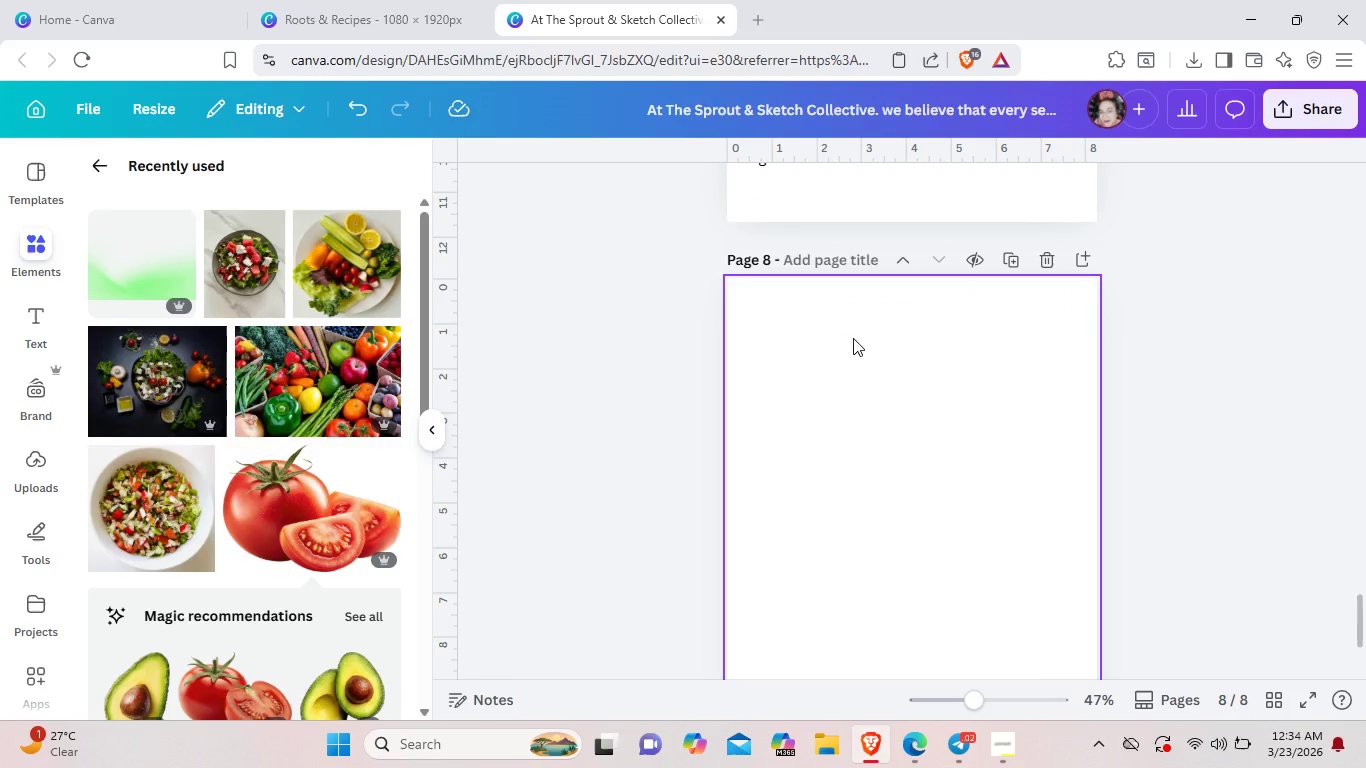 
key(Control+V)
 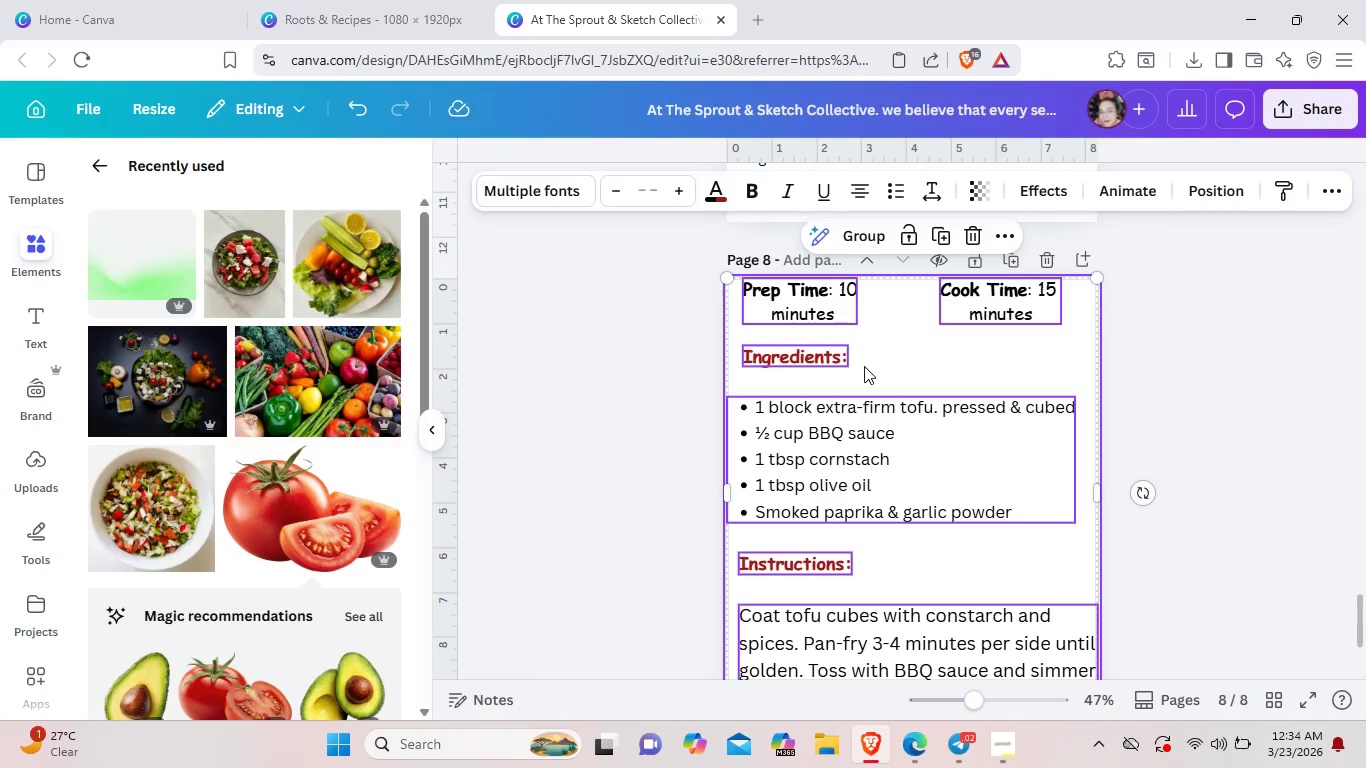 
left_click_drag(start_coordinate=[864, 366], to_coordinate=[862, 413])
 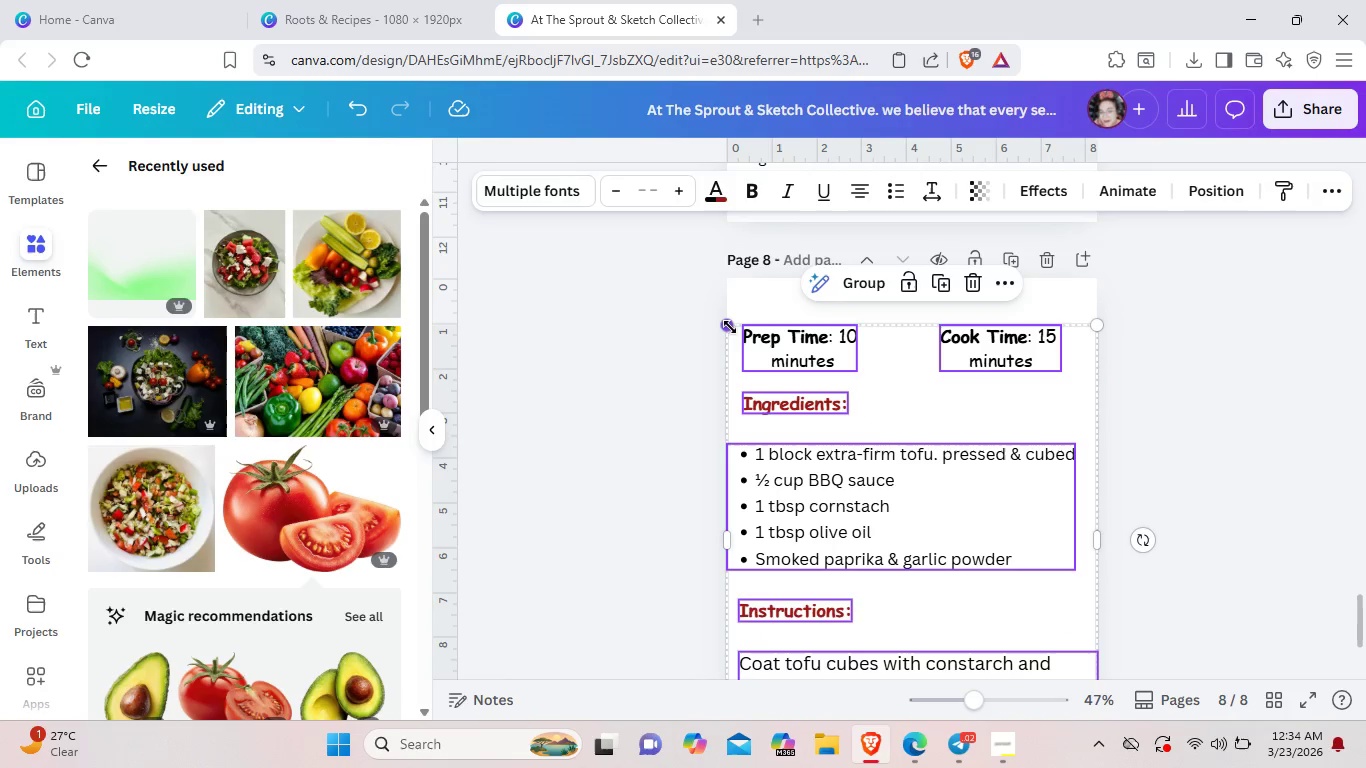 
left_click_drag(start_coordinate=[730, 327], to_coordinate=[800, 432])
 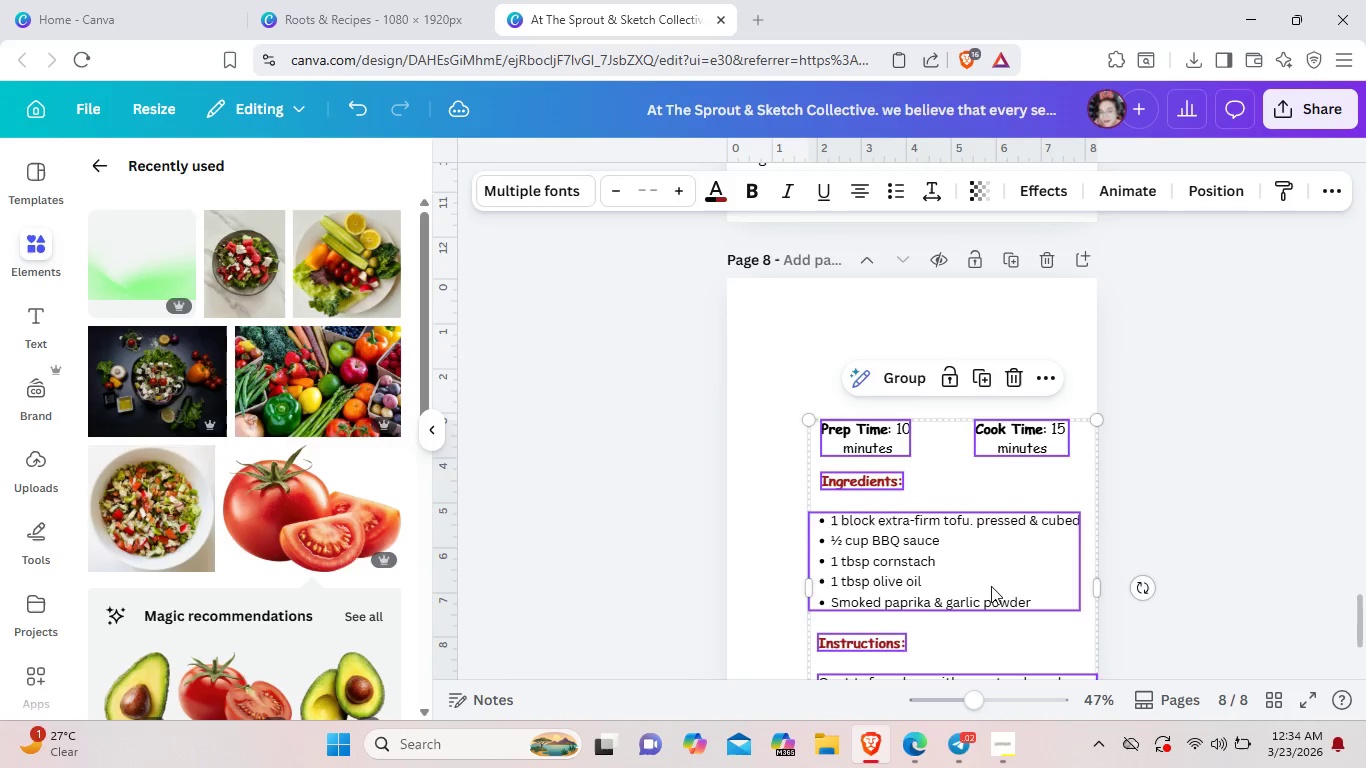 
left_click_drag(start_coordinate=[1000, 580], to_coordinate=[966, 590])
 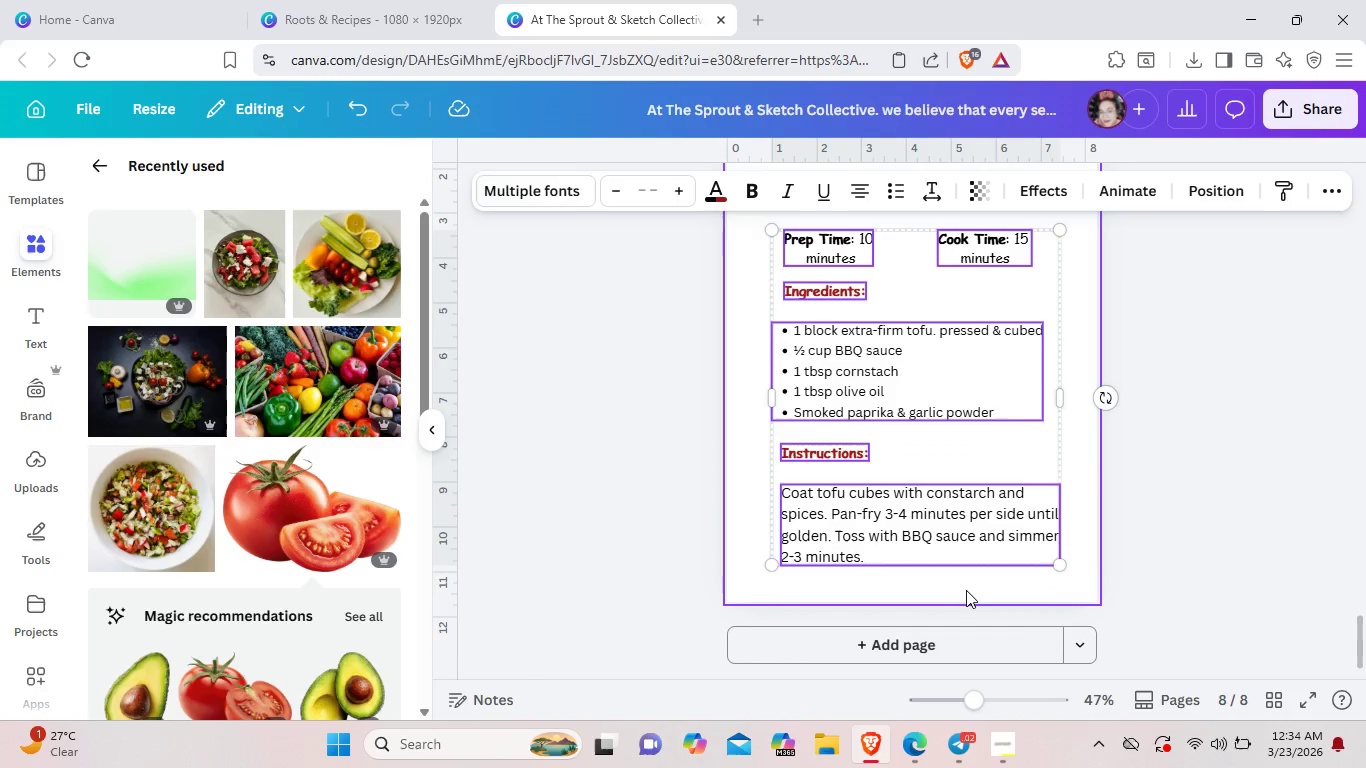 
scroll: coordinate [966, 590], scroll_direction: down, amount: 2.0
 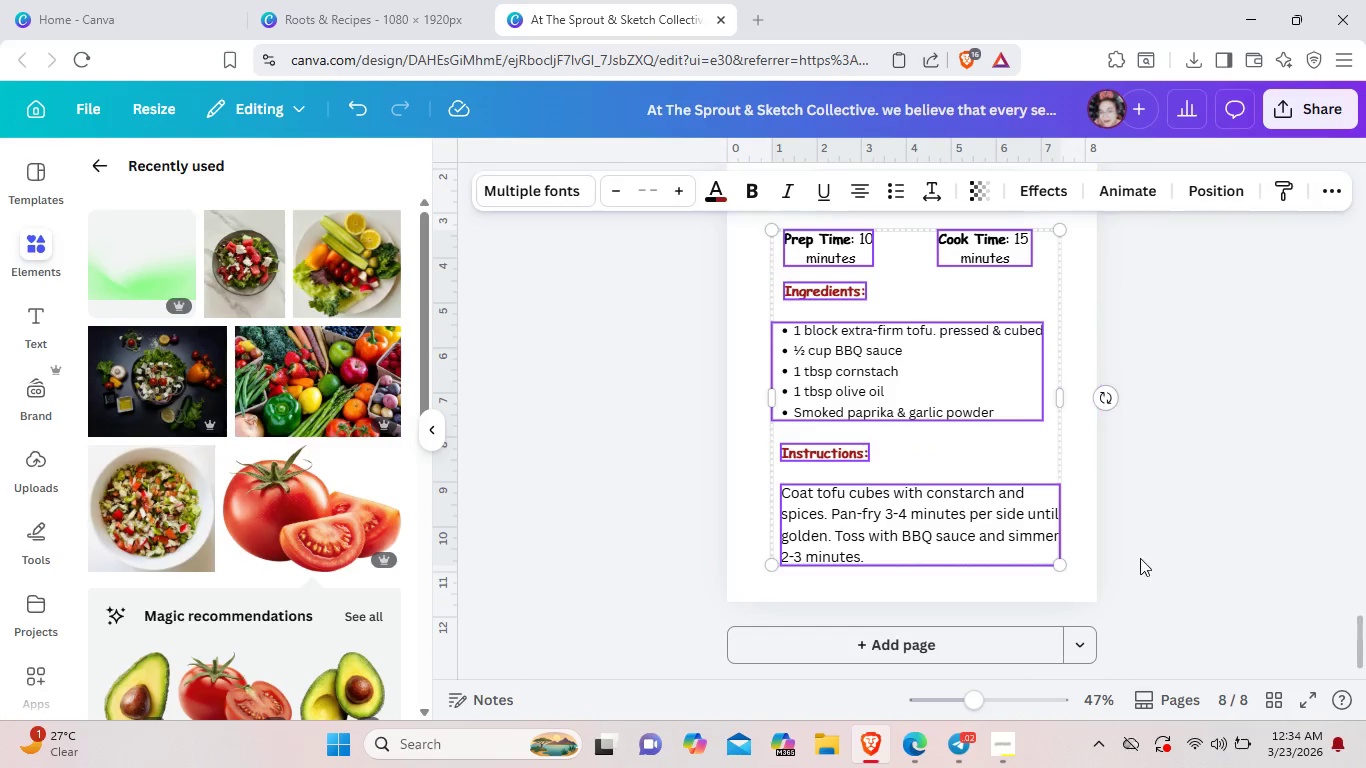 
left_click([1158, 547])
 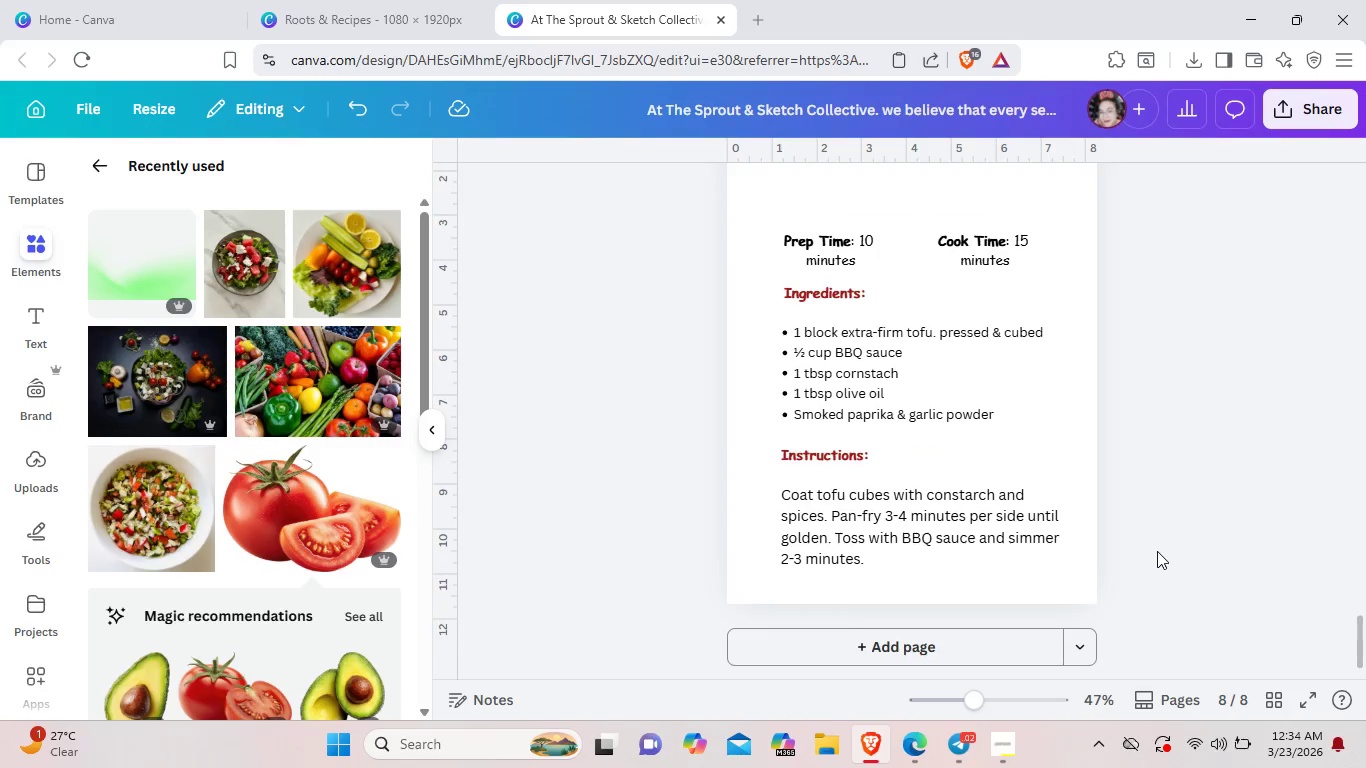 
scroll: coordinate [771, 387], scroll_direction: up, amount: 3.0
 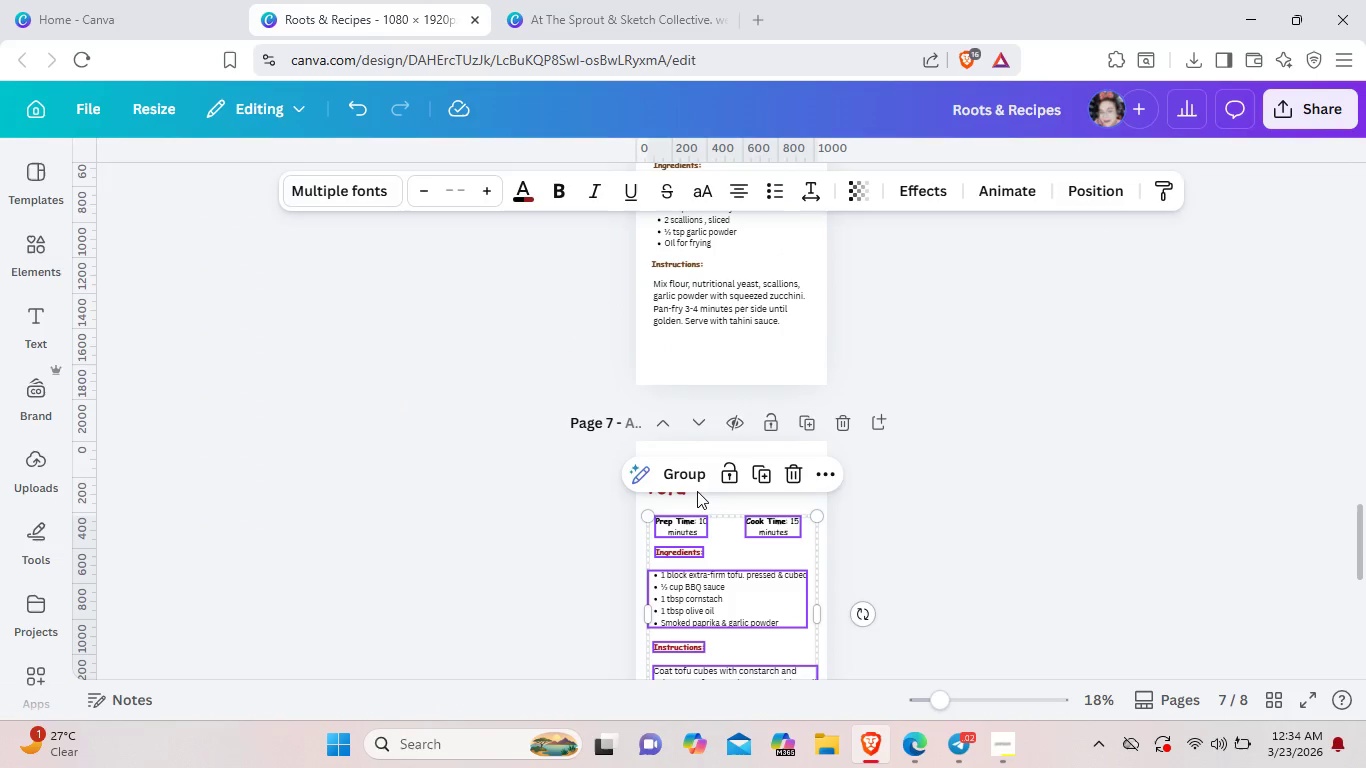 
left_click([655, 501])
 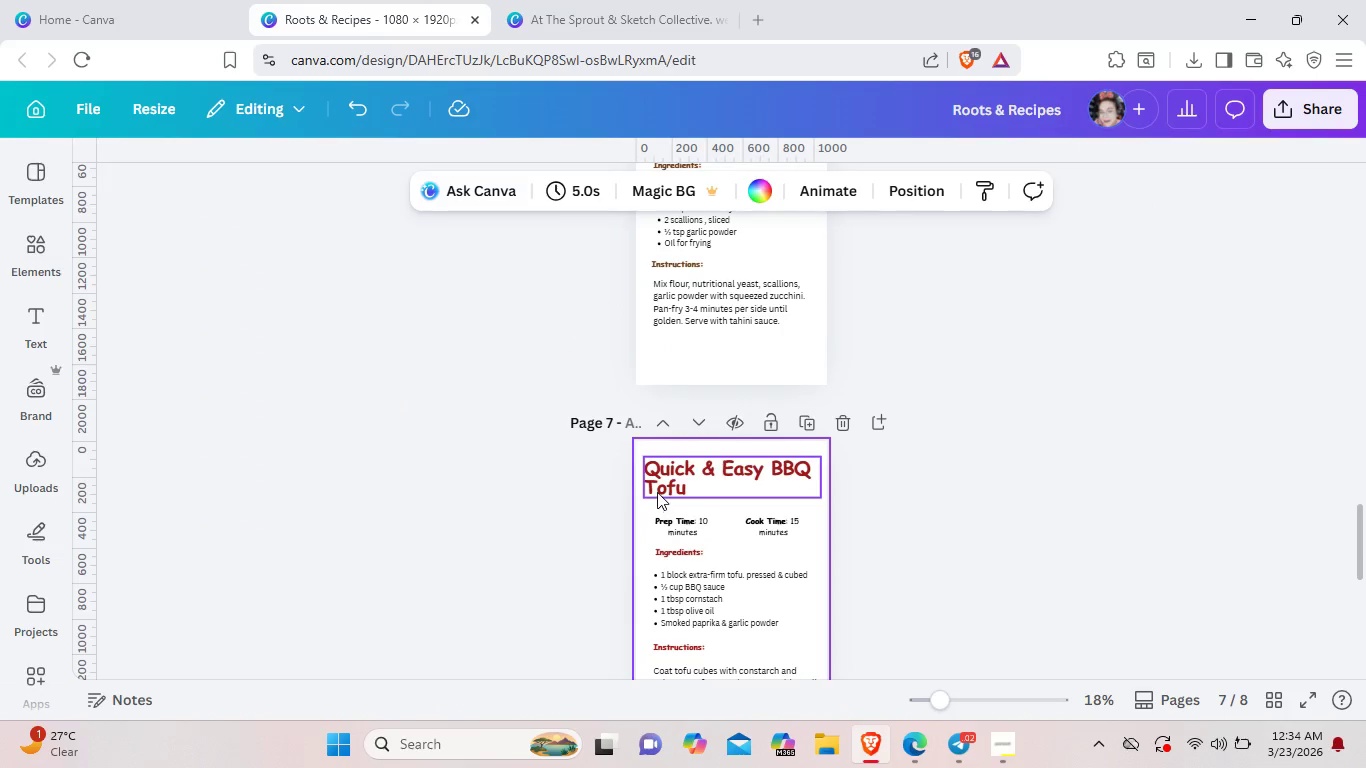 
left_click([657, 492])
 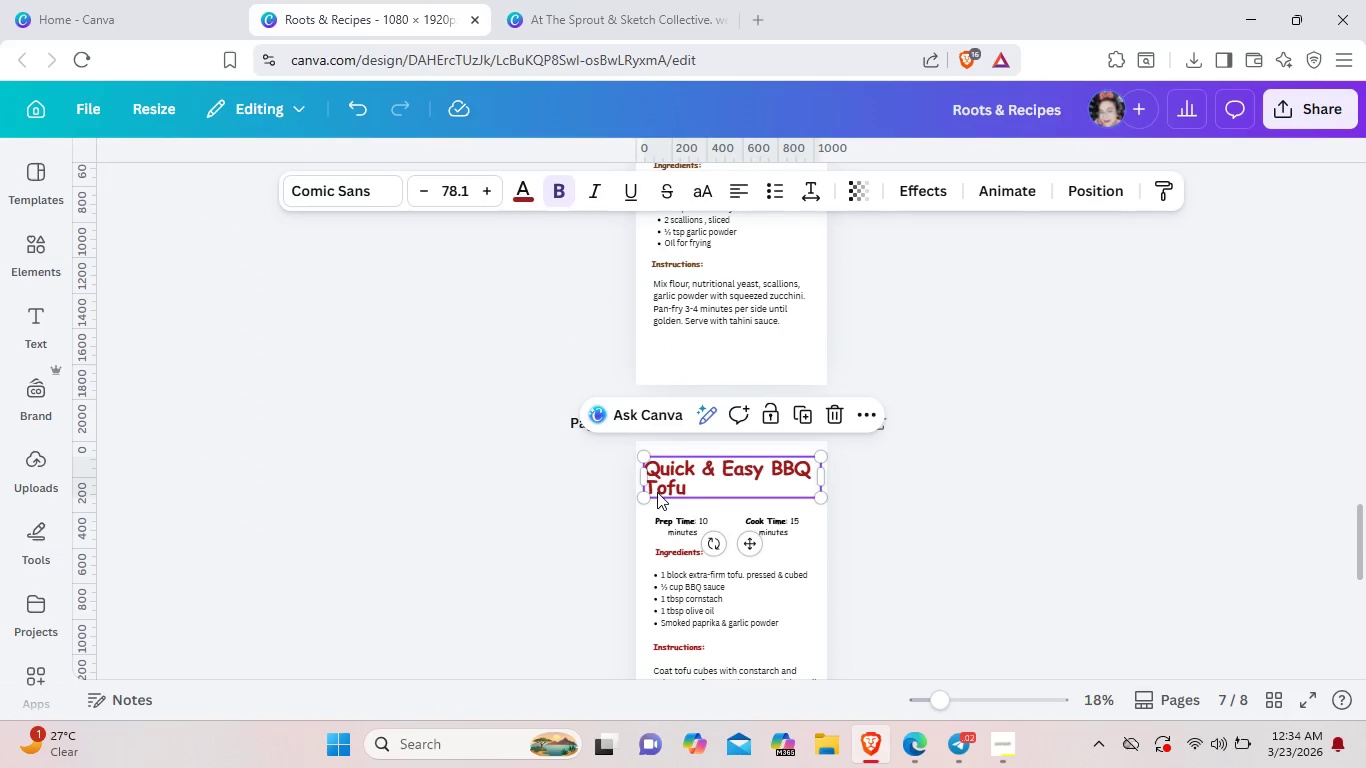 
key(Control+C)
 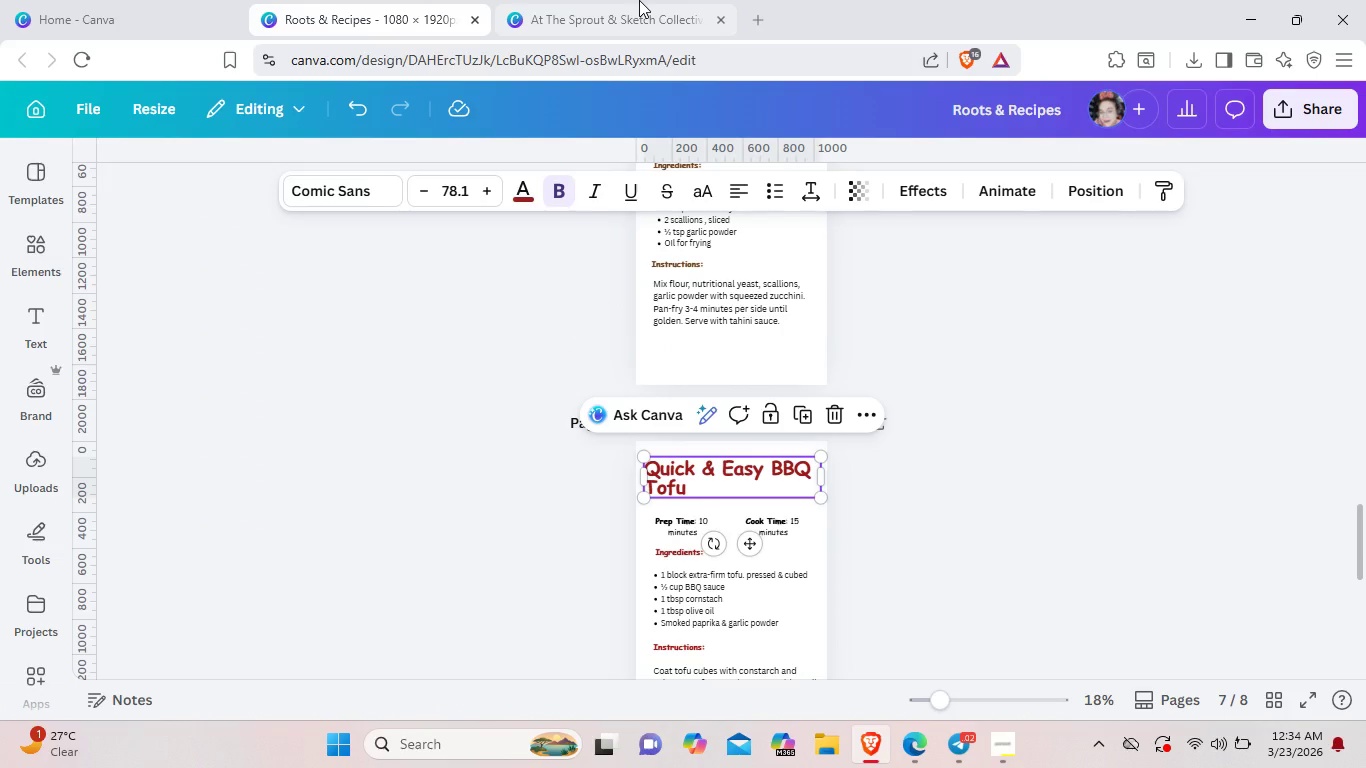 
left_click([639, 0])
 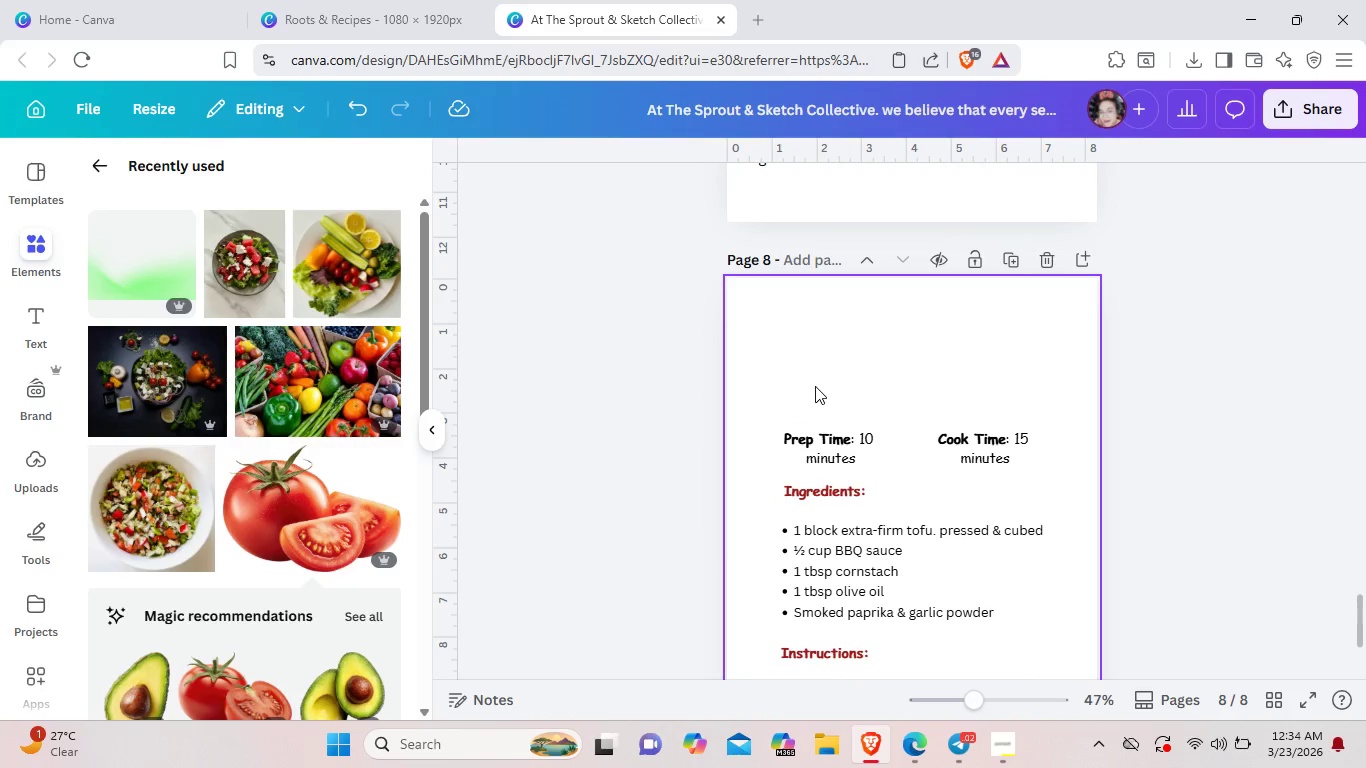 
key(Control+V)
 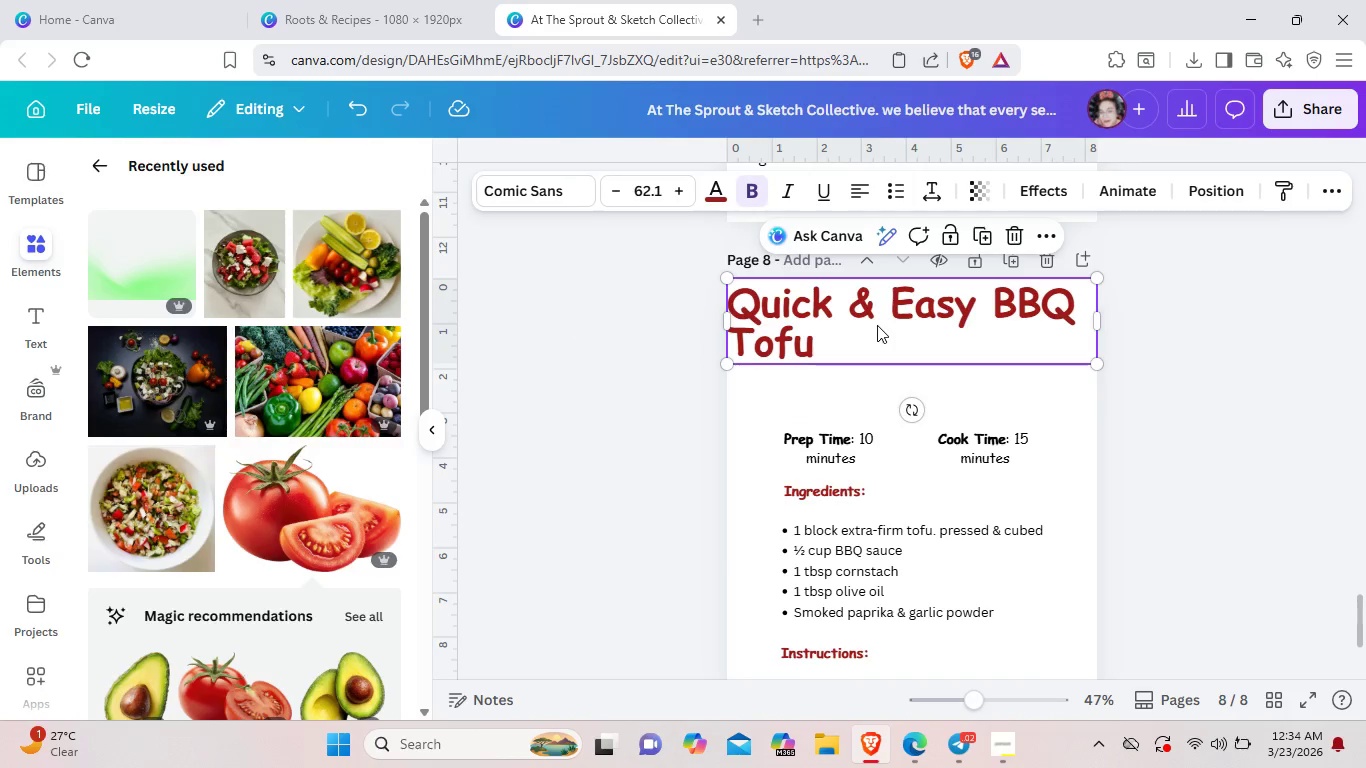 
left_click_drag(start_coordinate=[878, 324], to_coordinate=[886, 354])
 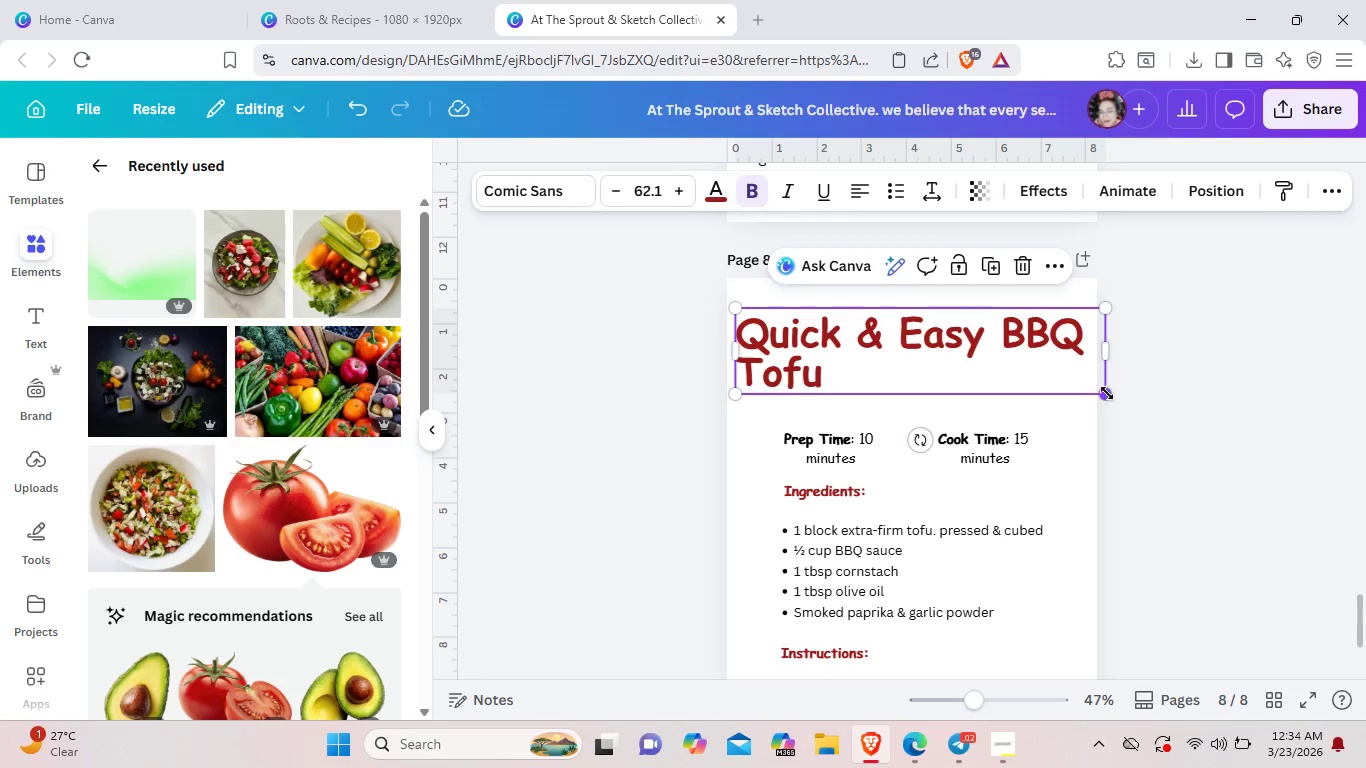 
left_click_drag(start_coordinate=[1113, 393], to_coordinate=[1068, 386])
 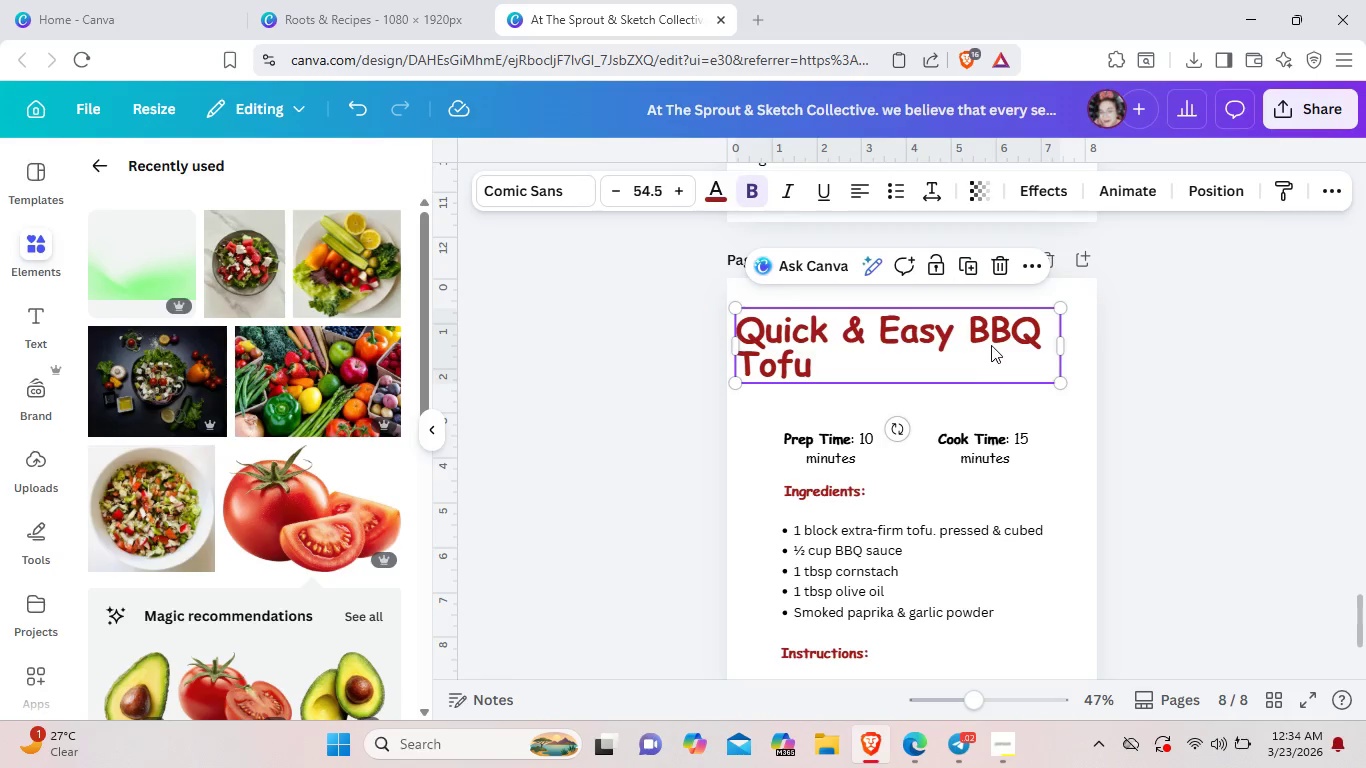 
left_click_drag(start_coordinate=[991, 345], to_coordinate=[1006, 350])
 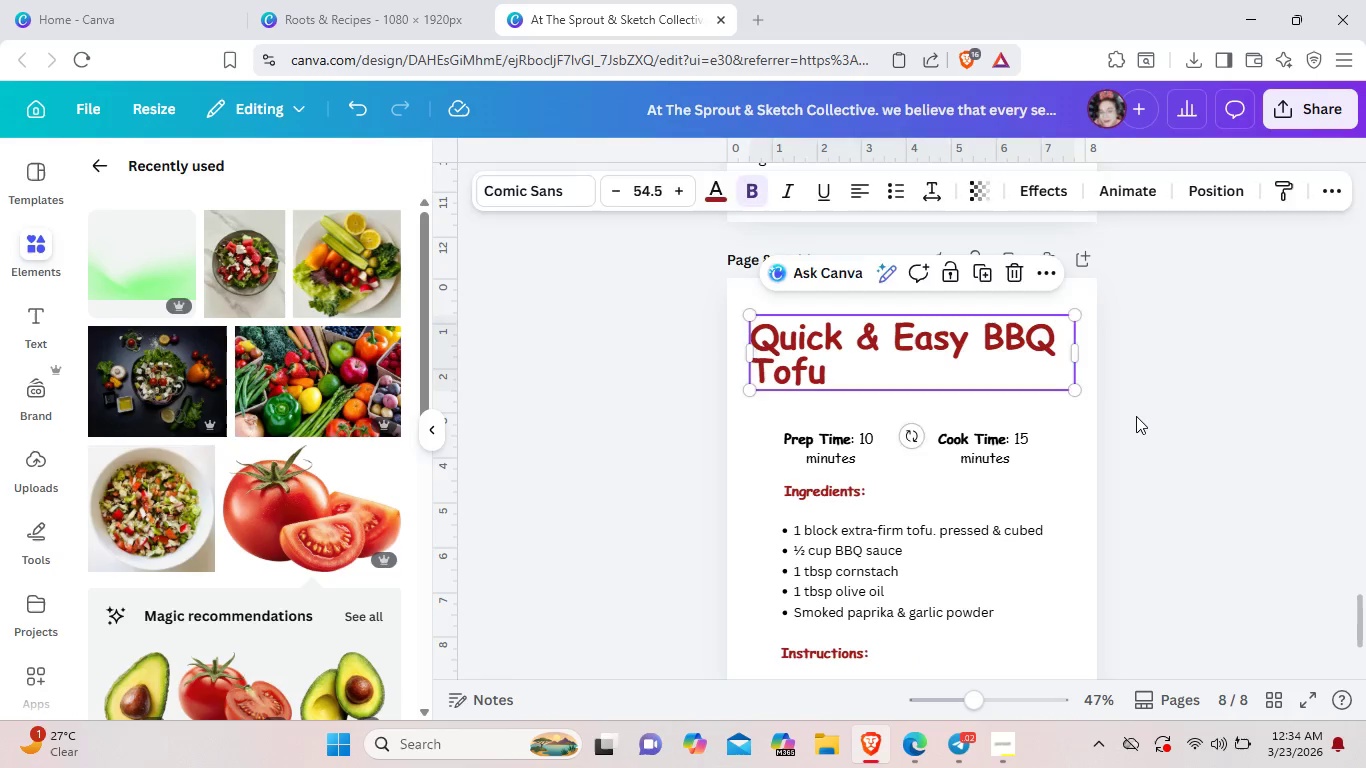 
left_click([1136, 416])
 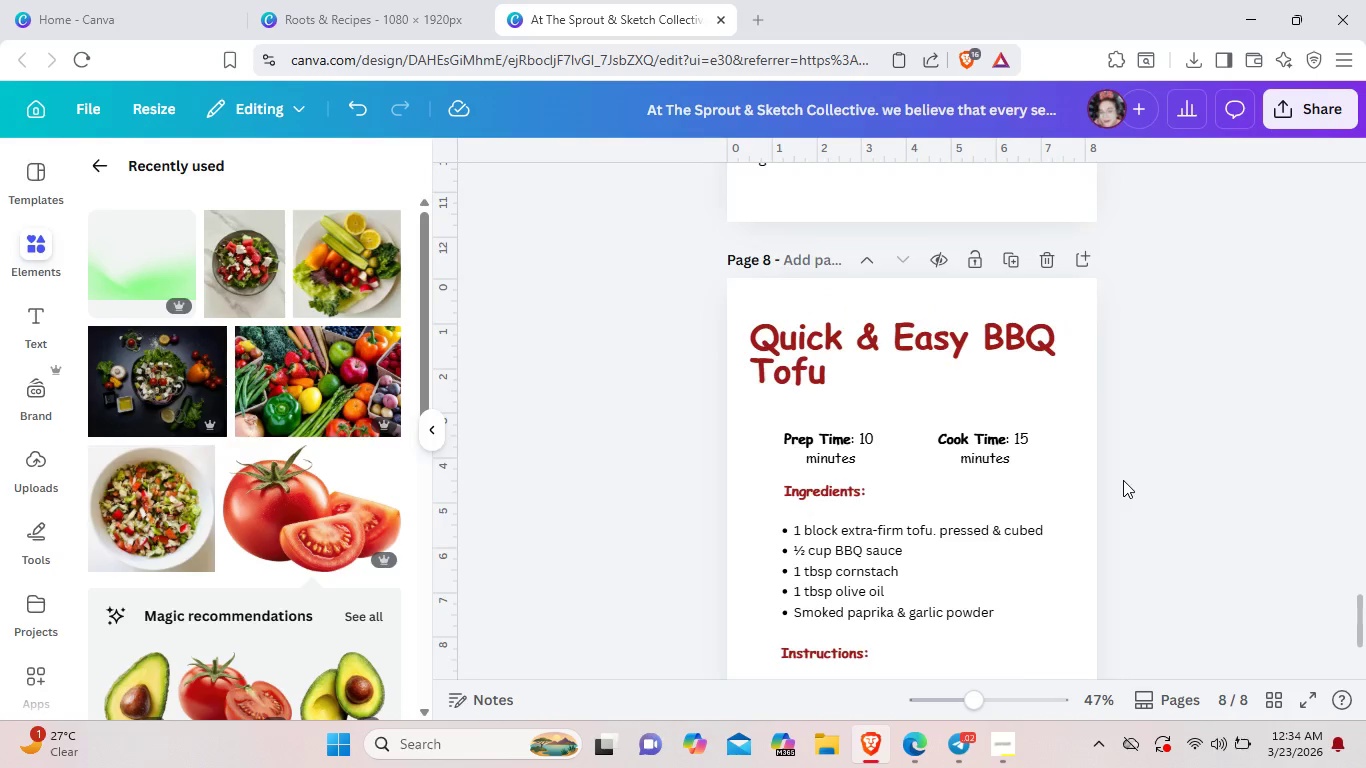 
scroll: coordinate [1123, 480], scroll_direction: down, amount: 6.0
 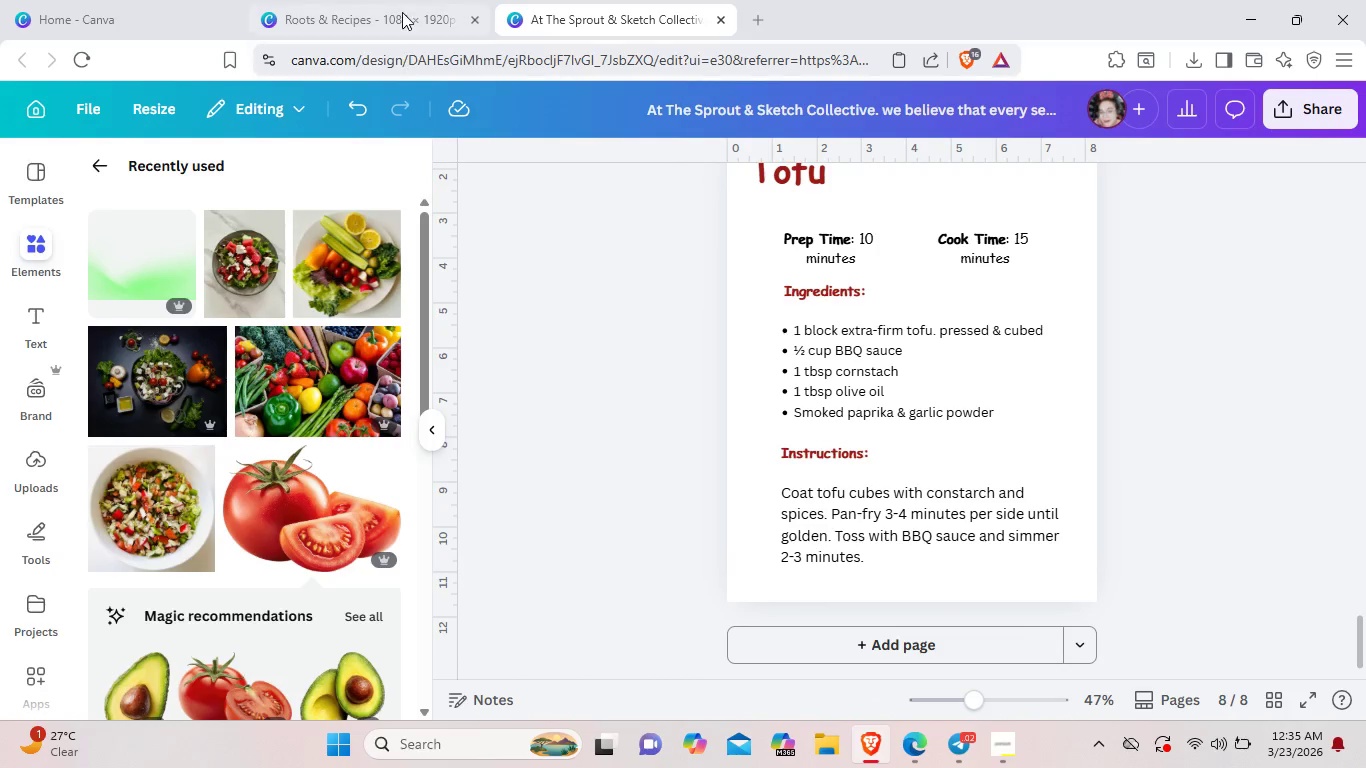 
left_click([402, 12])
 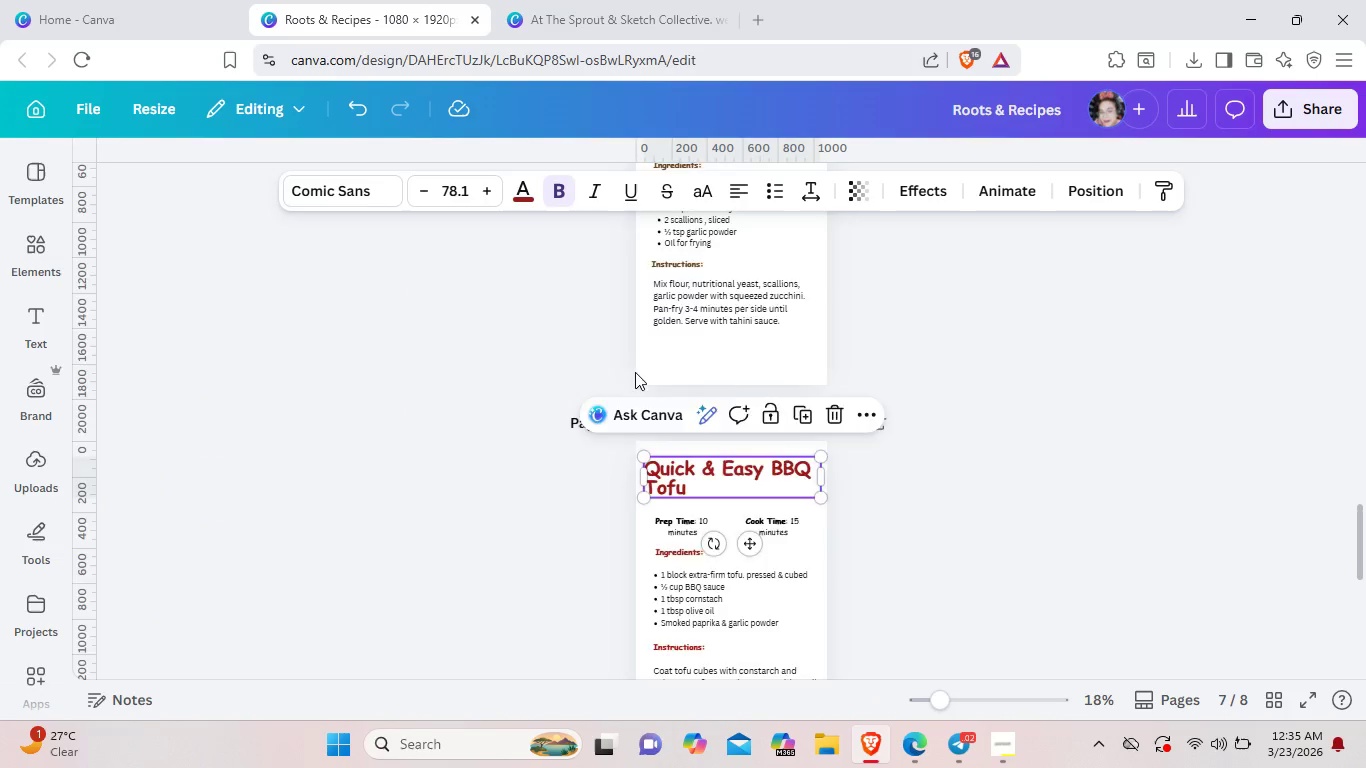 
scroll: coordinate [635, 391], scroll_direction: down, amount: 5.0
 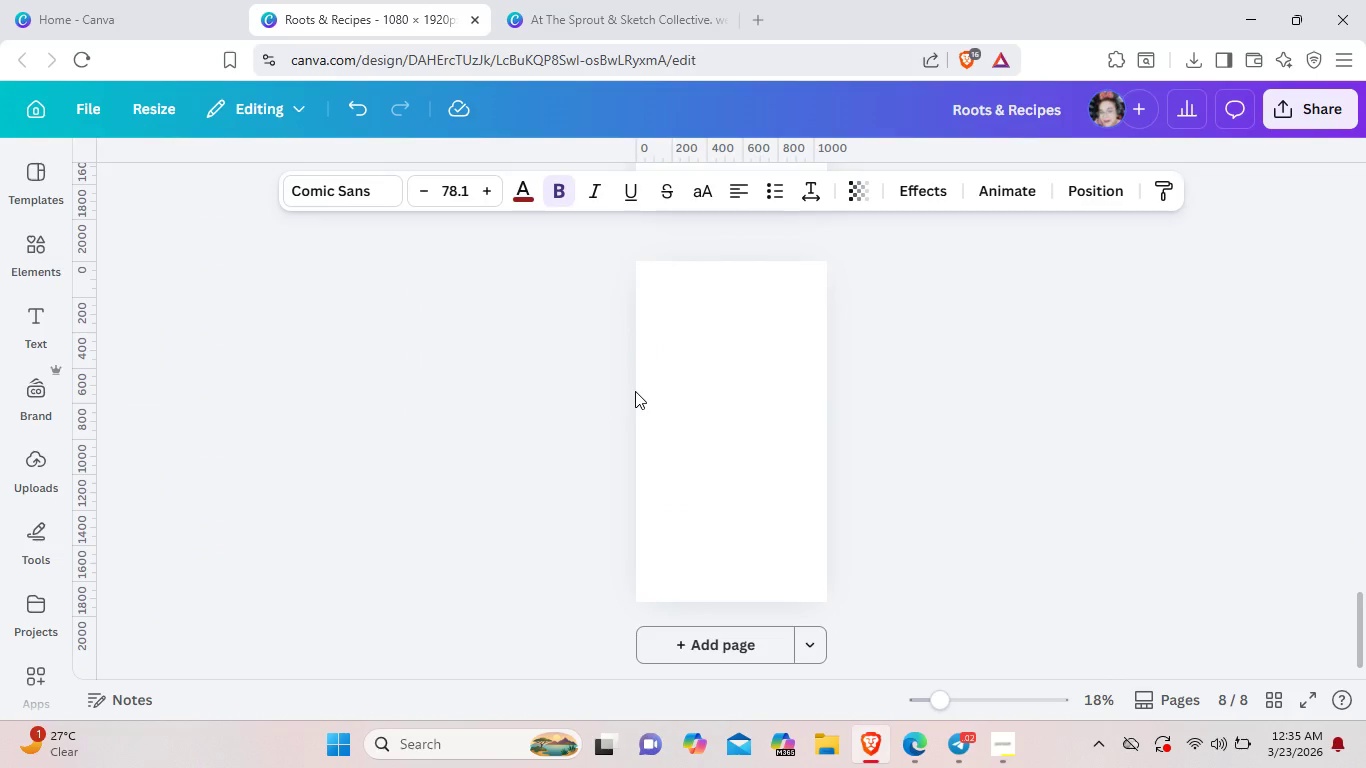 
scroll: coordinate [635, 391], scroll_direction: up, amount: 5.0
 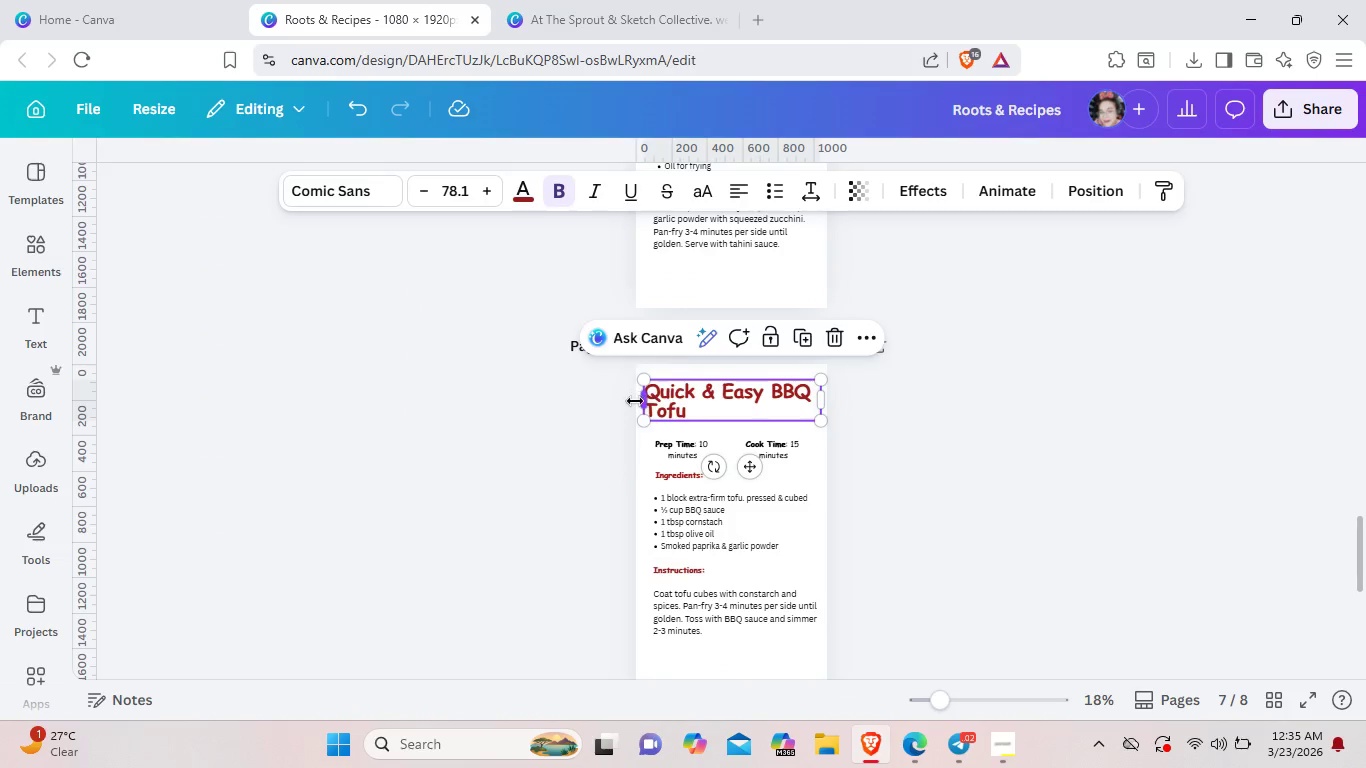 
scroll: coordinate [635, 402], scroll_direction: down, amount: 3.0
 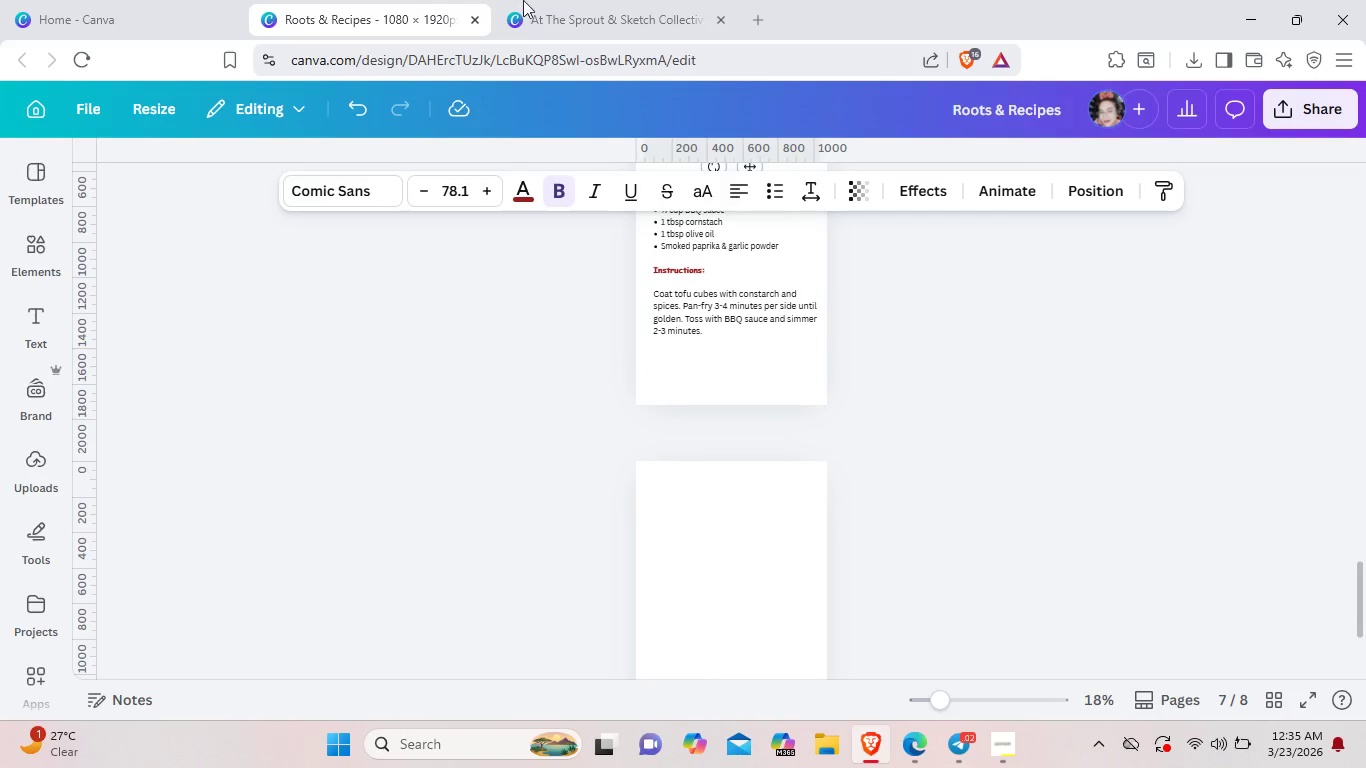 
left_click([581, 0])
 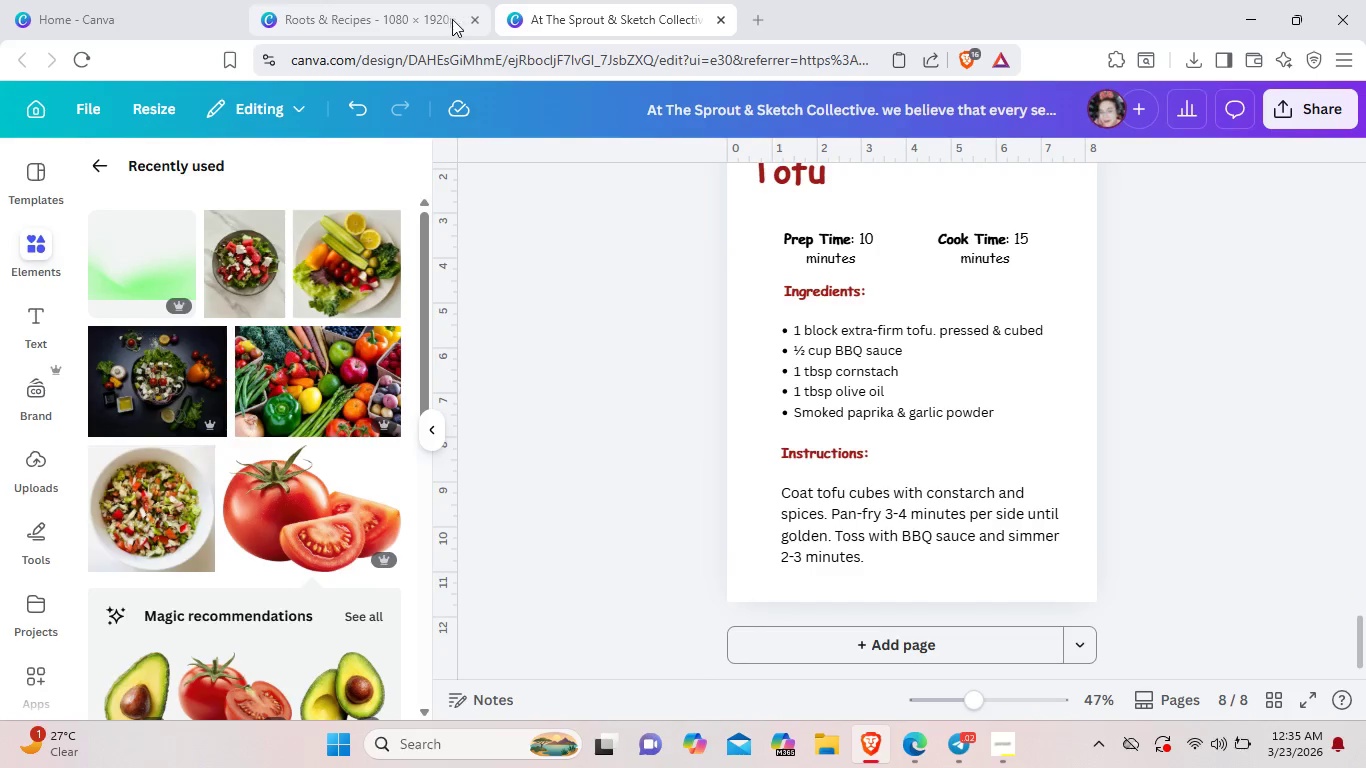 
left_click([446, 18])
 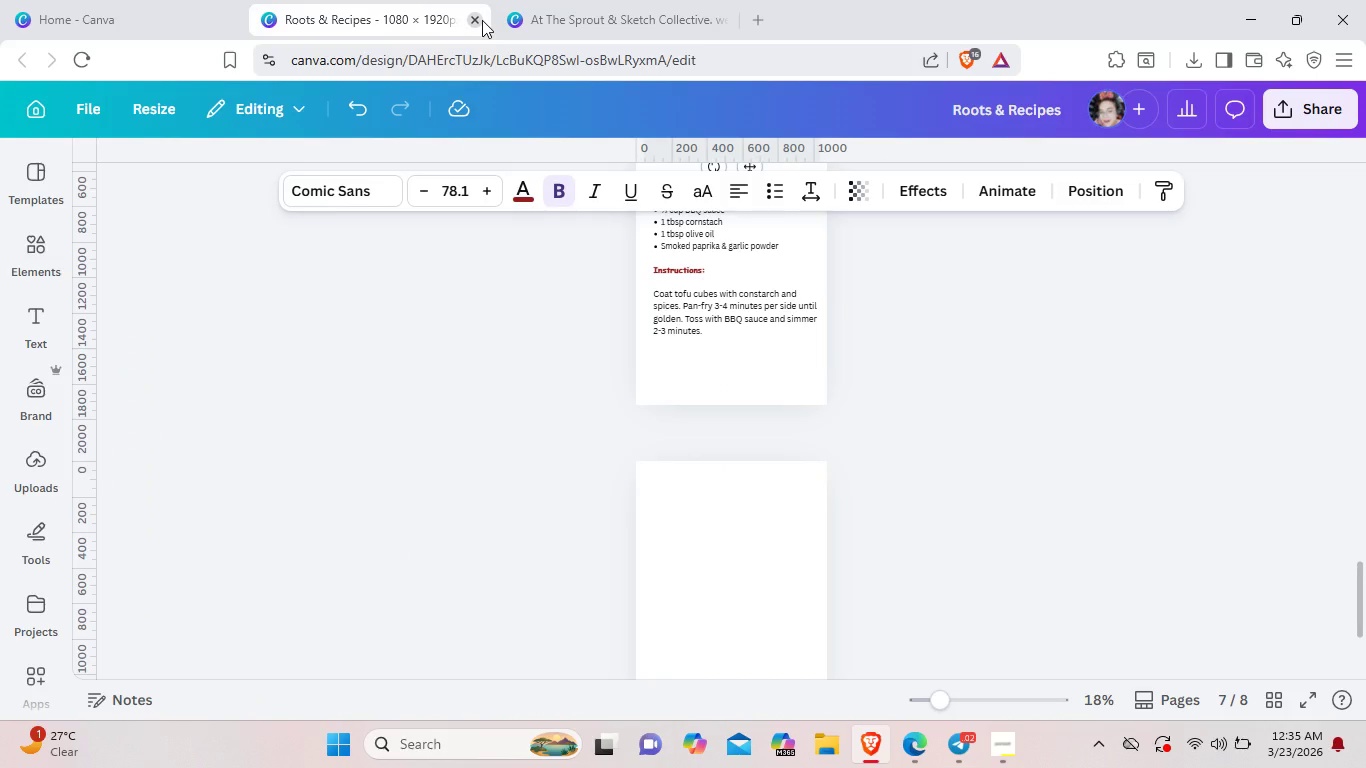 
left_click([482, 20])
 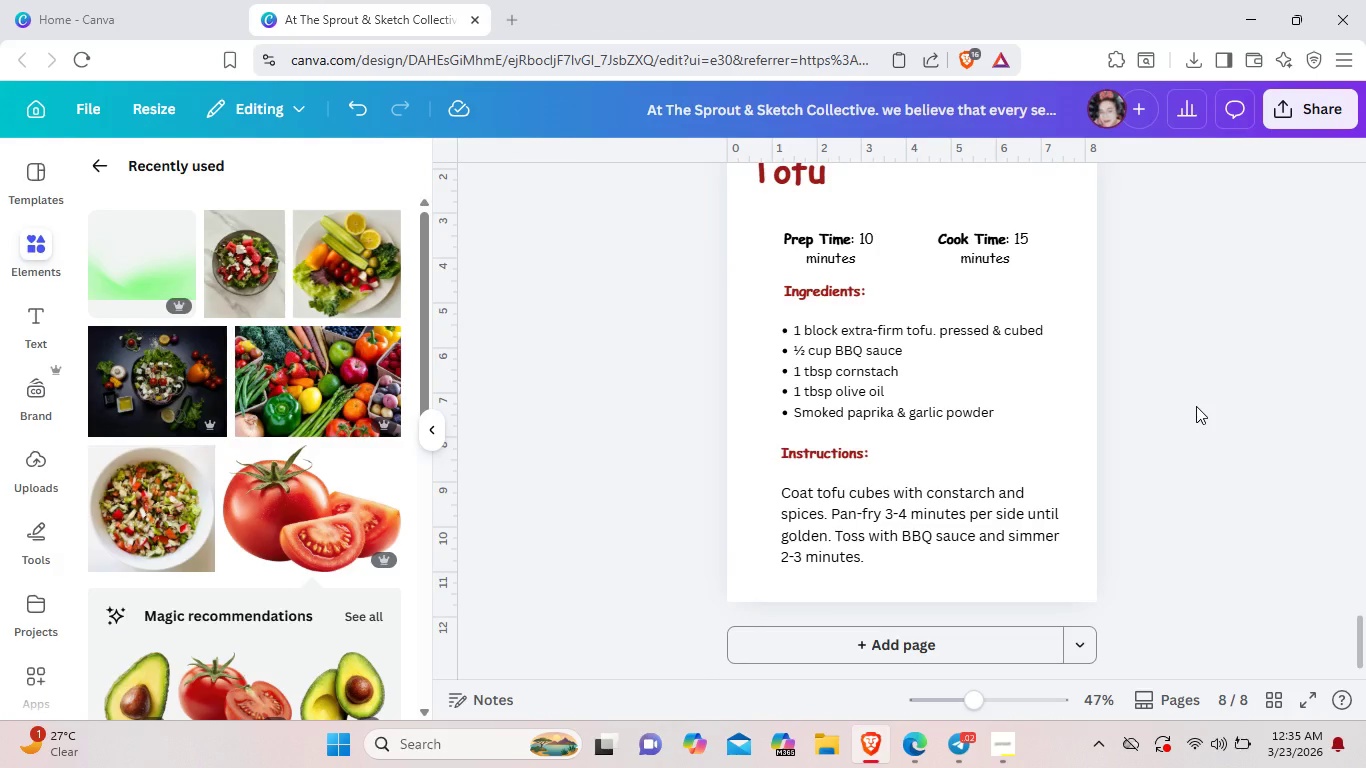 
left_click([1198, 407])
 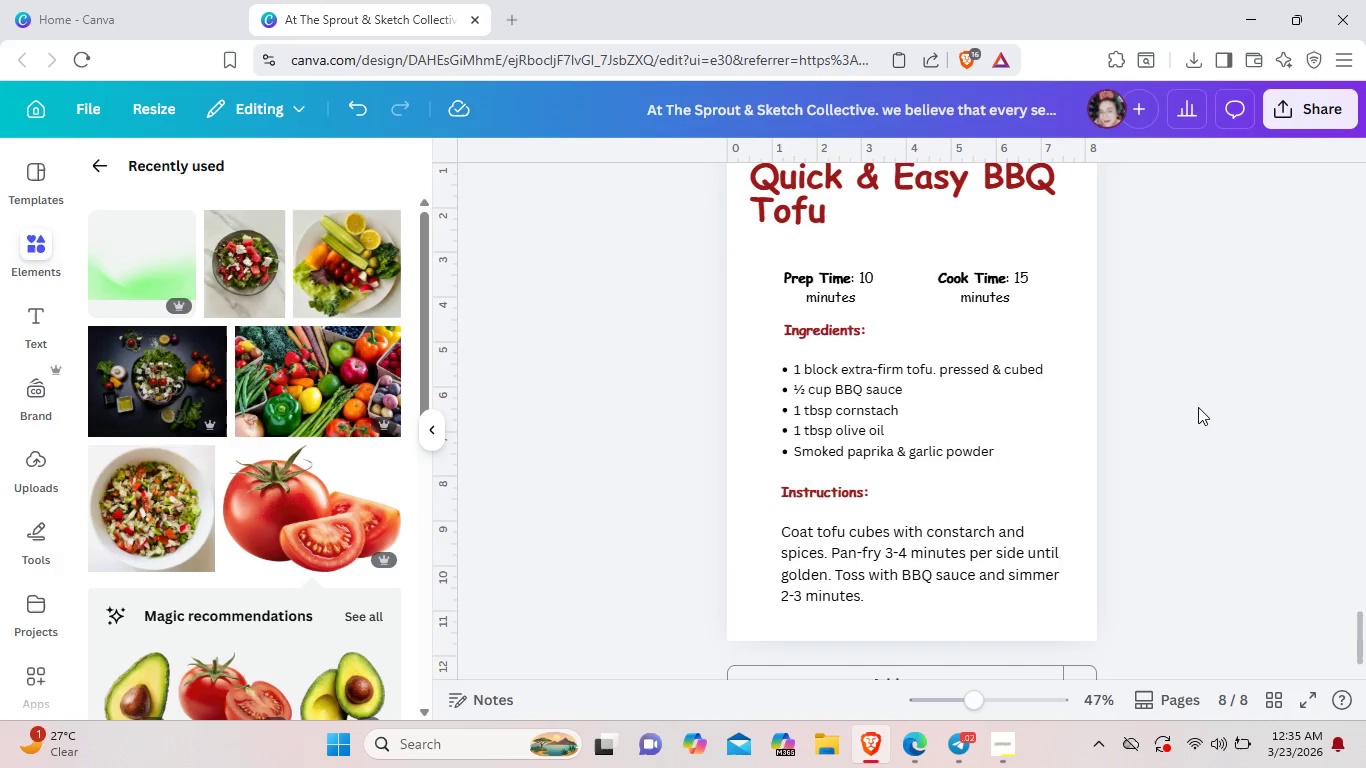 
scroll: coordinate [1198, 407], scroll_direction: up, amount: 2.0
 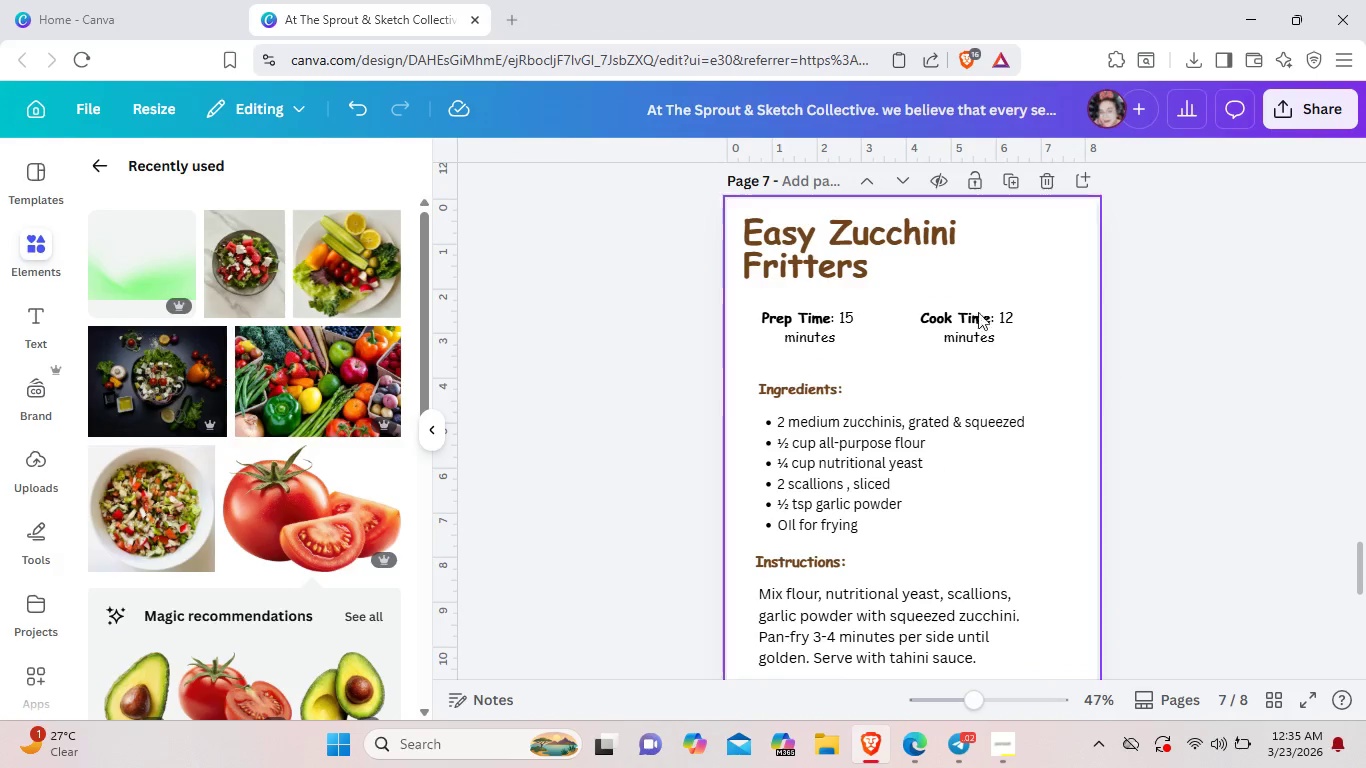 
left_click_drag(start_coordinate=[925, 280], to_coordinate=[935, 280])
 